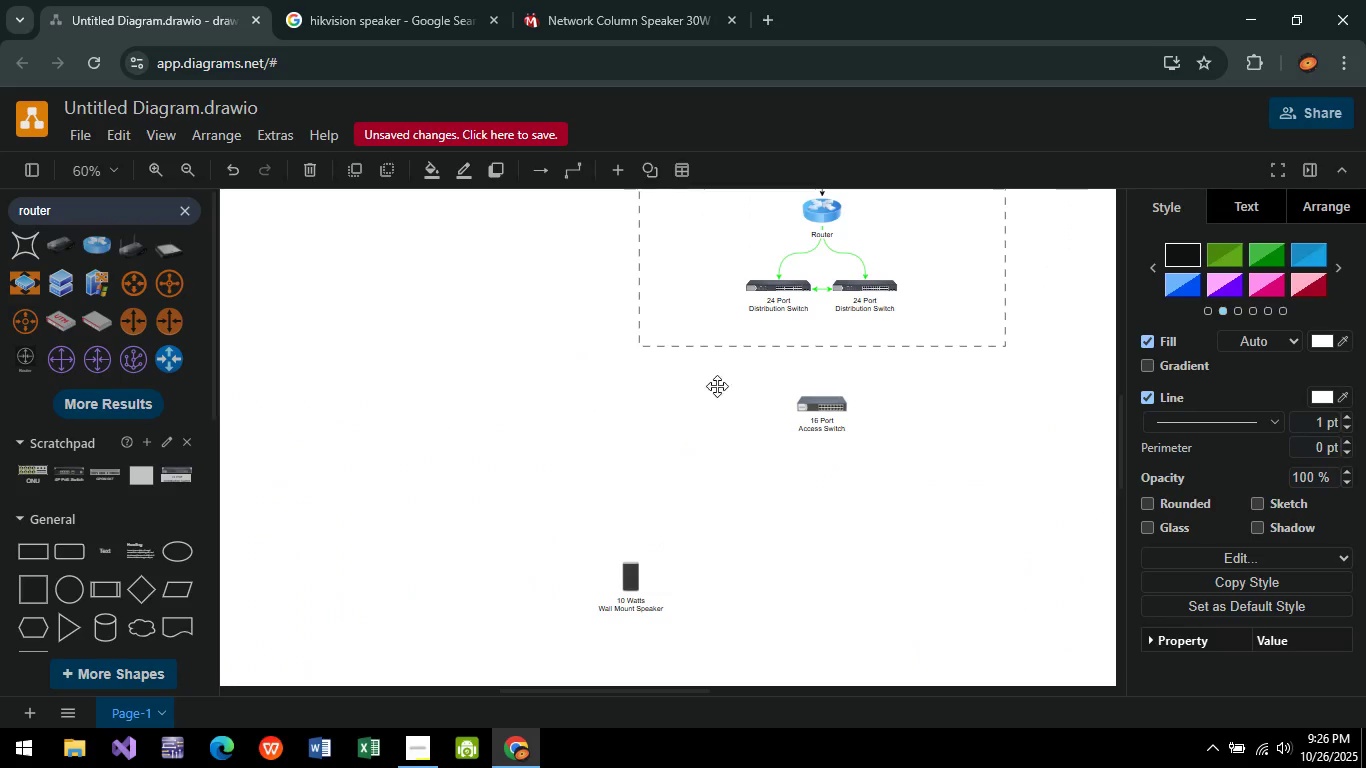 
left_click_drag(start_coordinate=[717, 386], to_coordinate=[862, 499])
 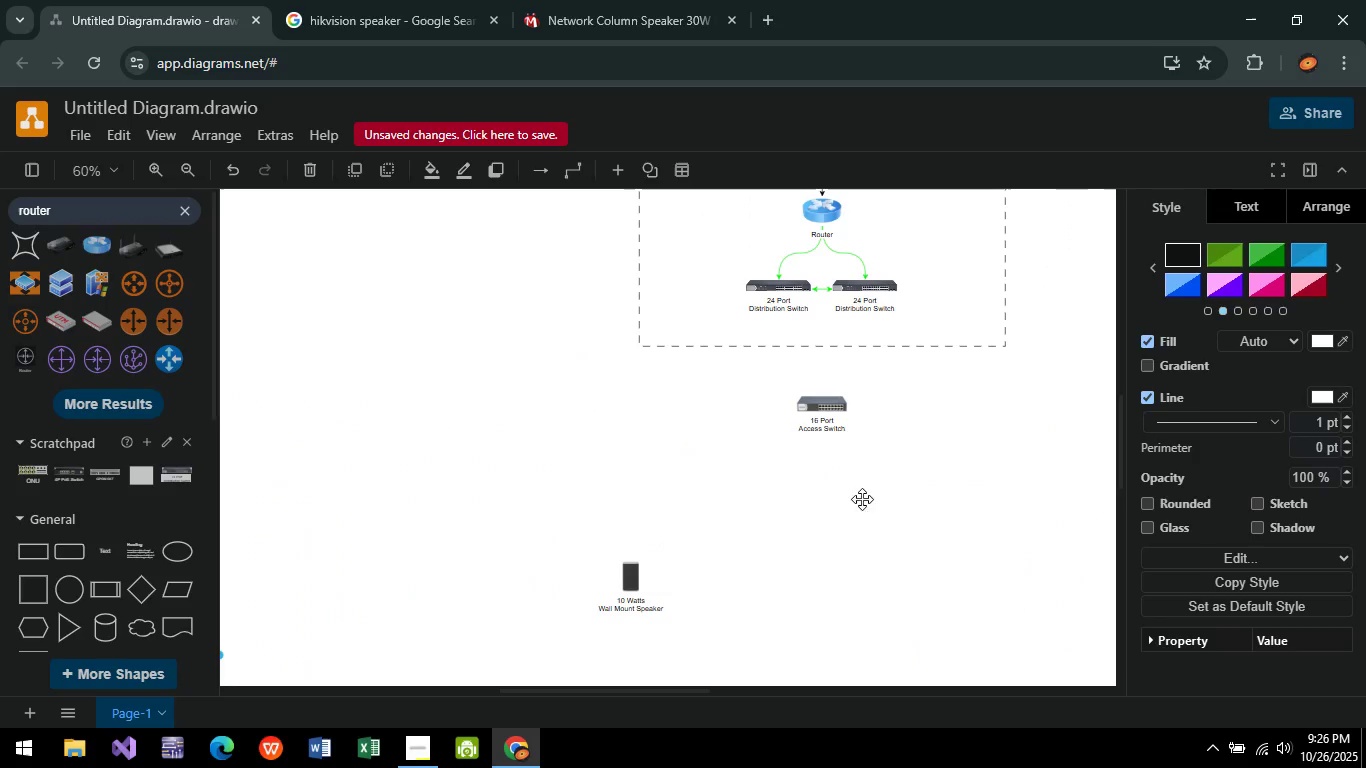 
key(Control+ControlLeft)
 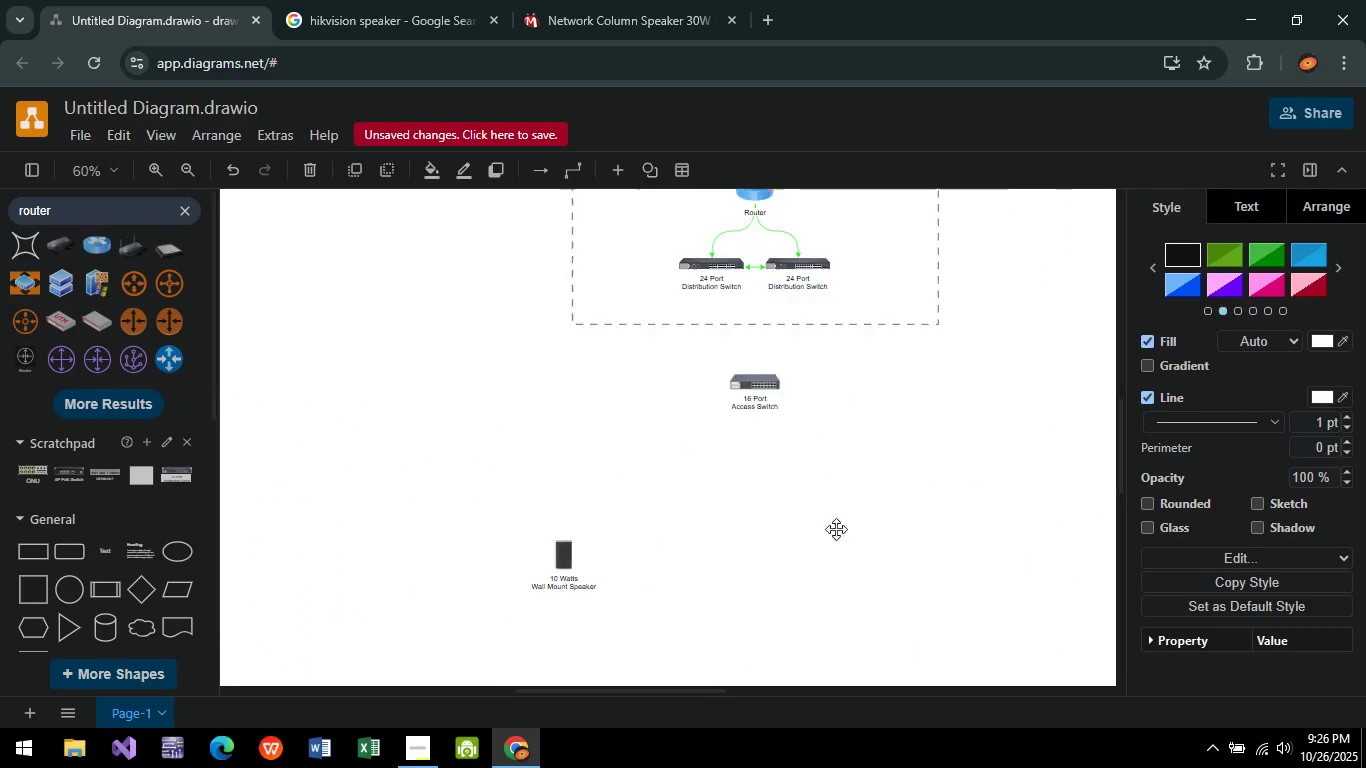 
hold_key(key=ControlLeft, duration=0.58)
scroll: coordinate [797, 517], scroll_direction: down, amount: 6.0
 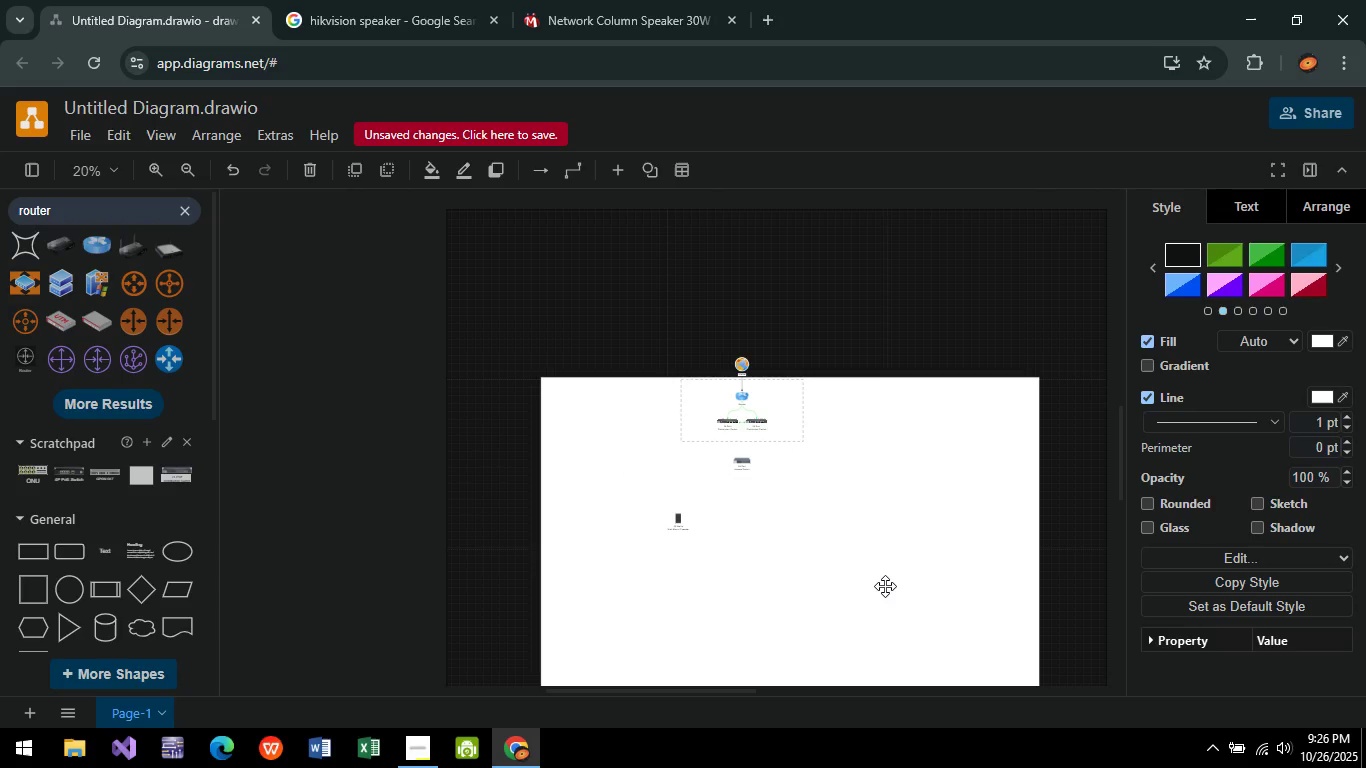 
left_click_drag(start_coordinate=[886, 586], to_coordinate=[838, 519])
 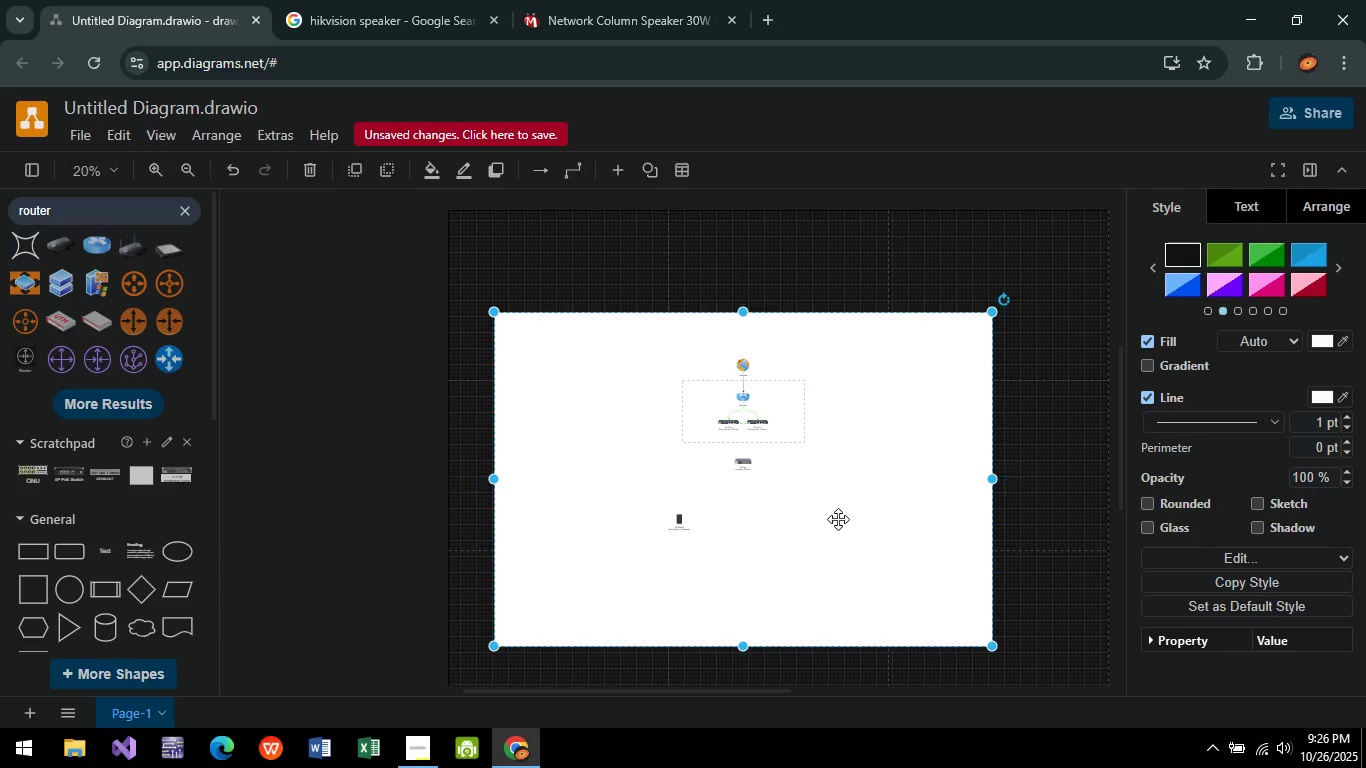 
left_click([838, 519])
 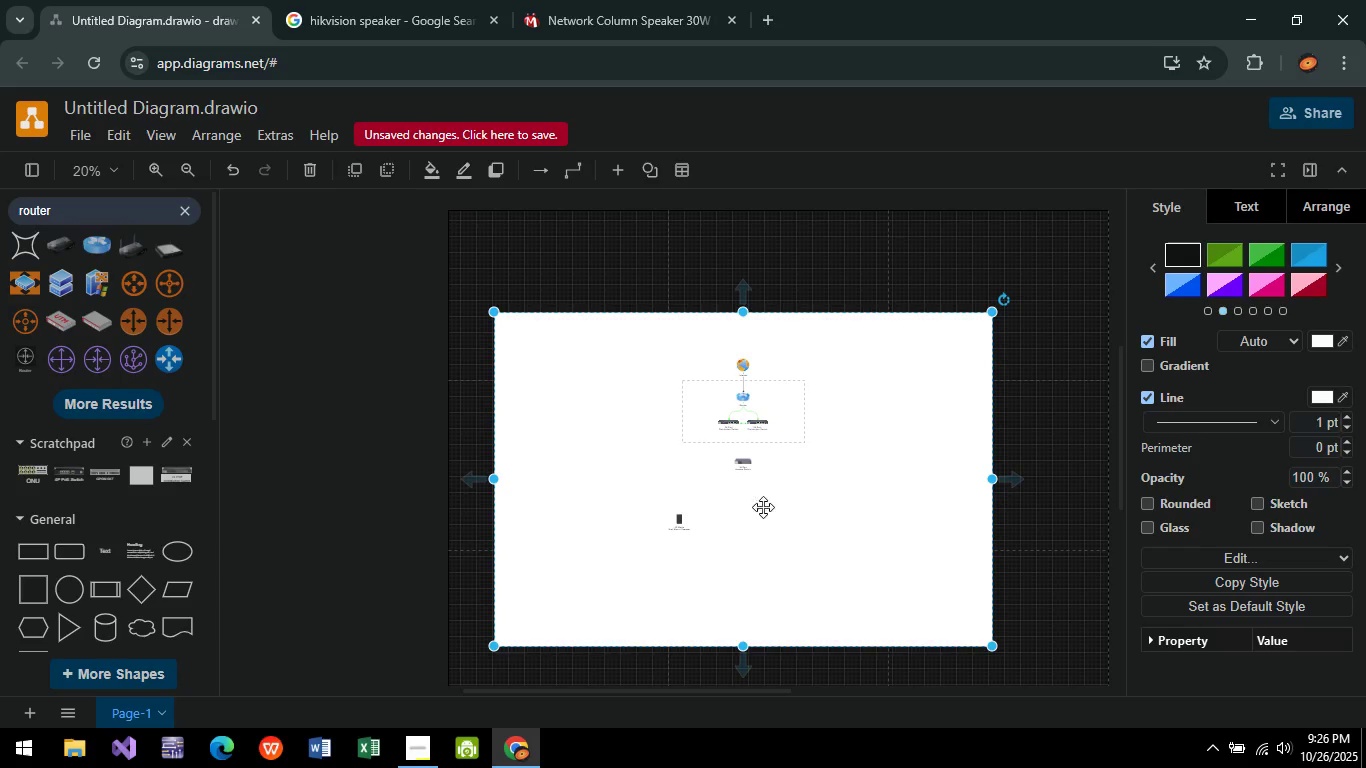 
hold_key(key=ControlLeft, duration=0.77)
scroll: coordinate [749, 468], scroll_direction: up, amount: 7.0
 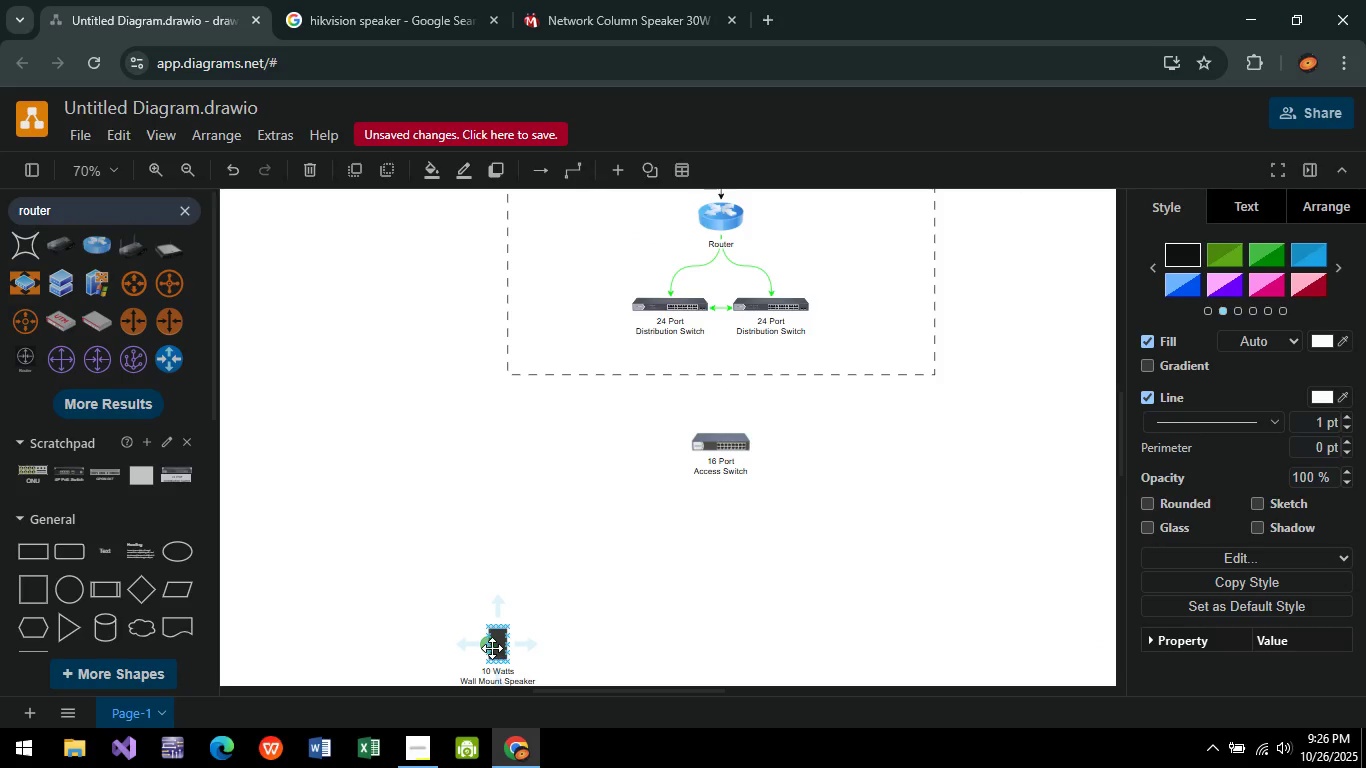 
left_click([494, 643])
 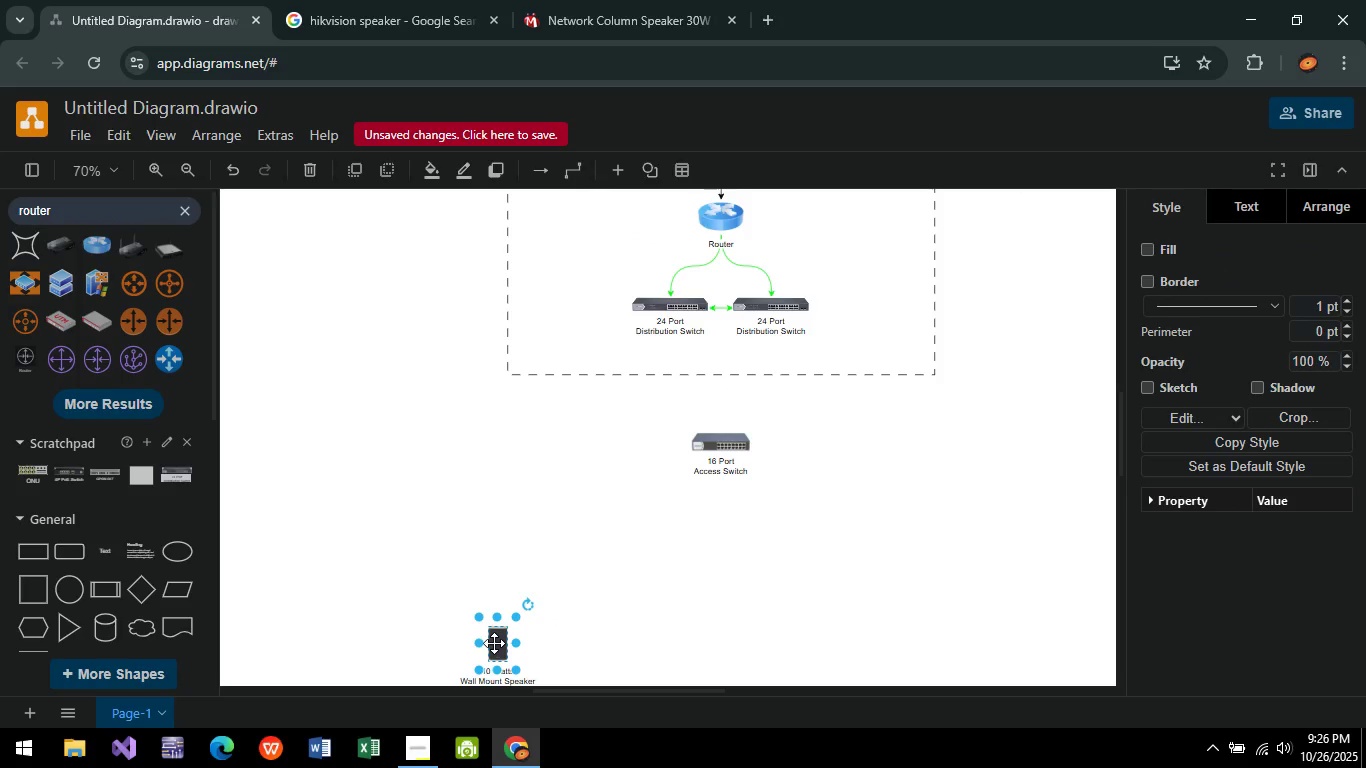 
hold_key(key=ControlLeft, duration=1.24)
 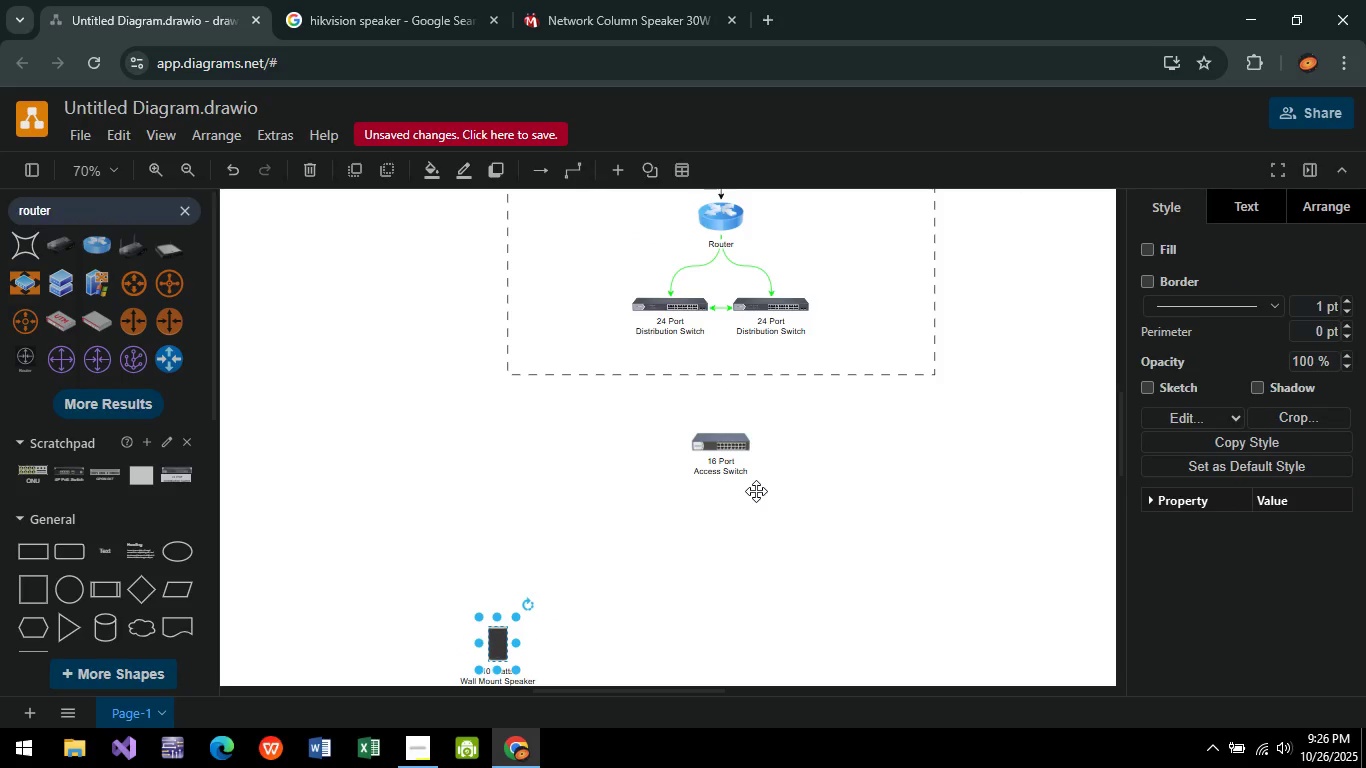 
hold_key(key=ControlLeft, duration=0.45)
 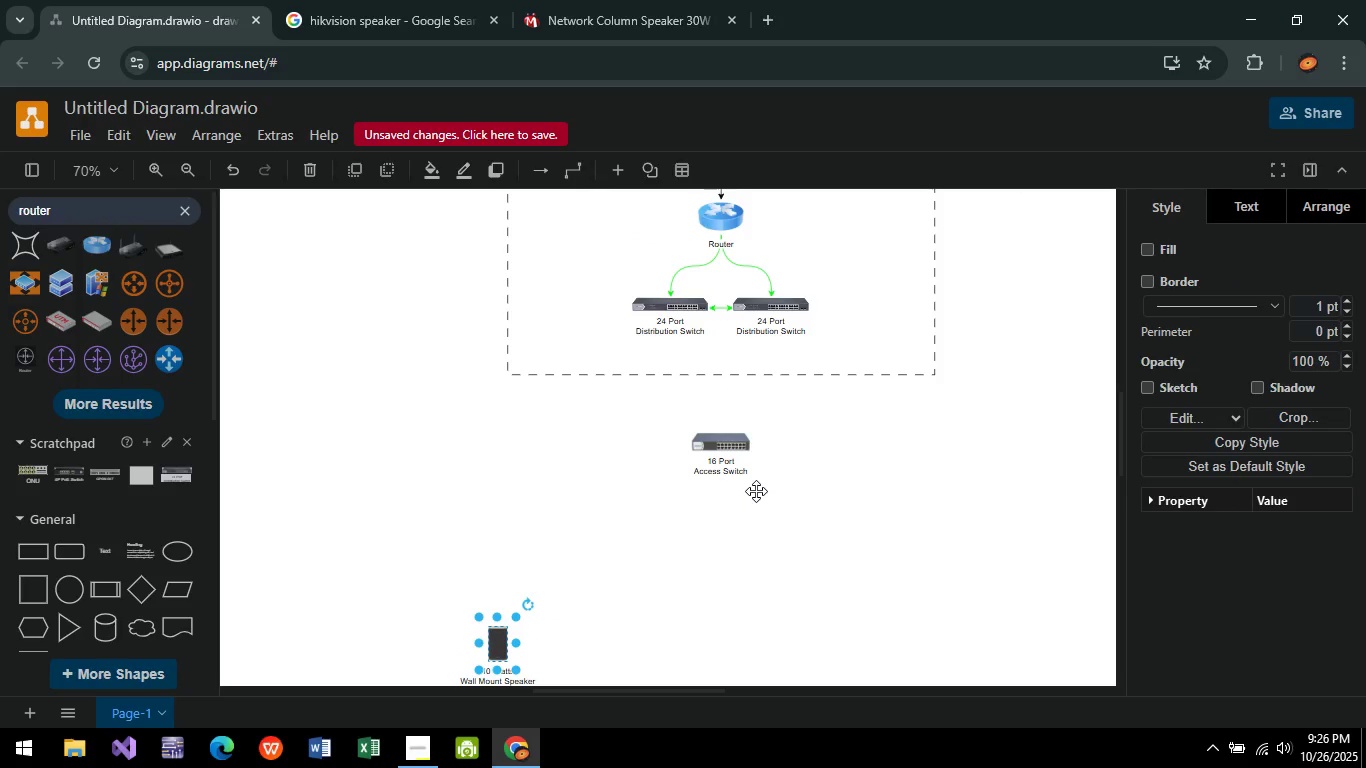 
key(Control+C)
 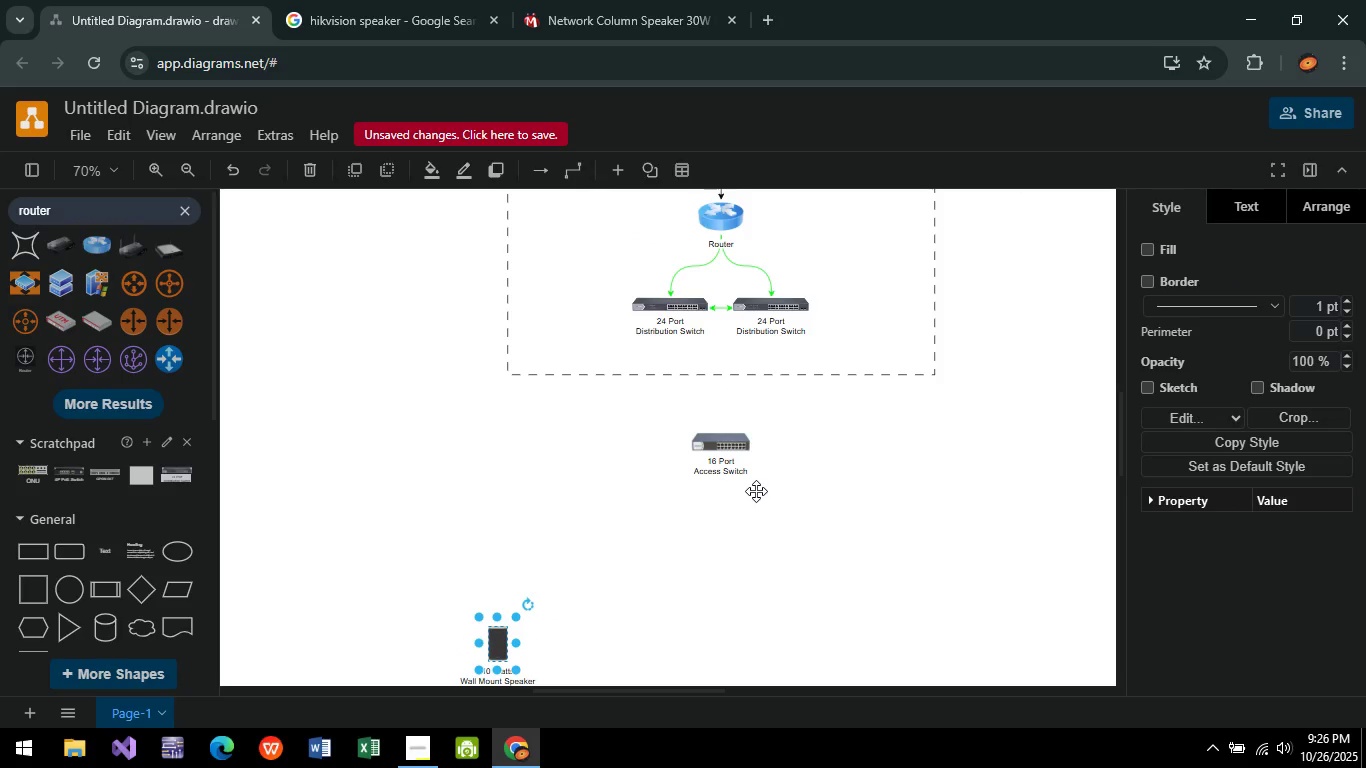 
key(Control+V)
 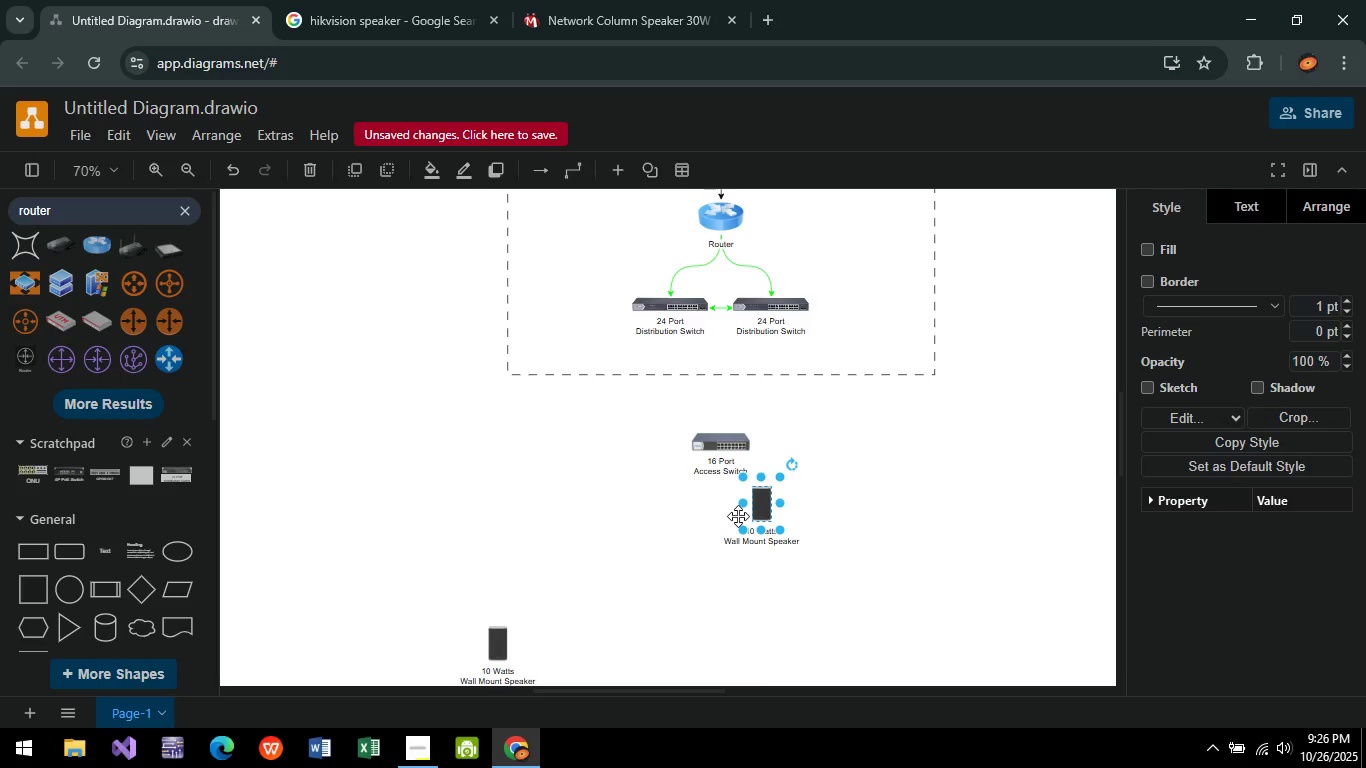 
key(Delete)
 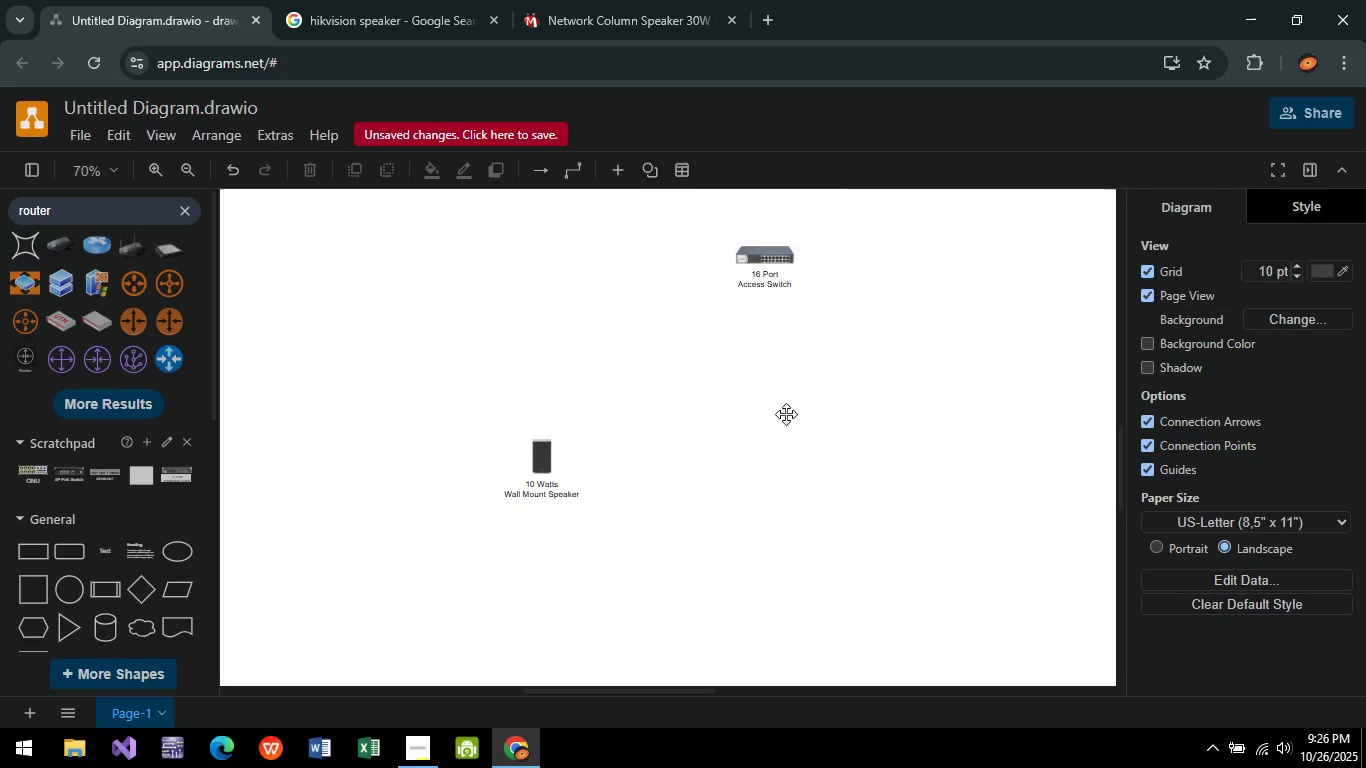 
wait(11.92)
 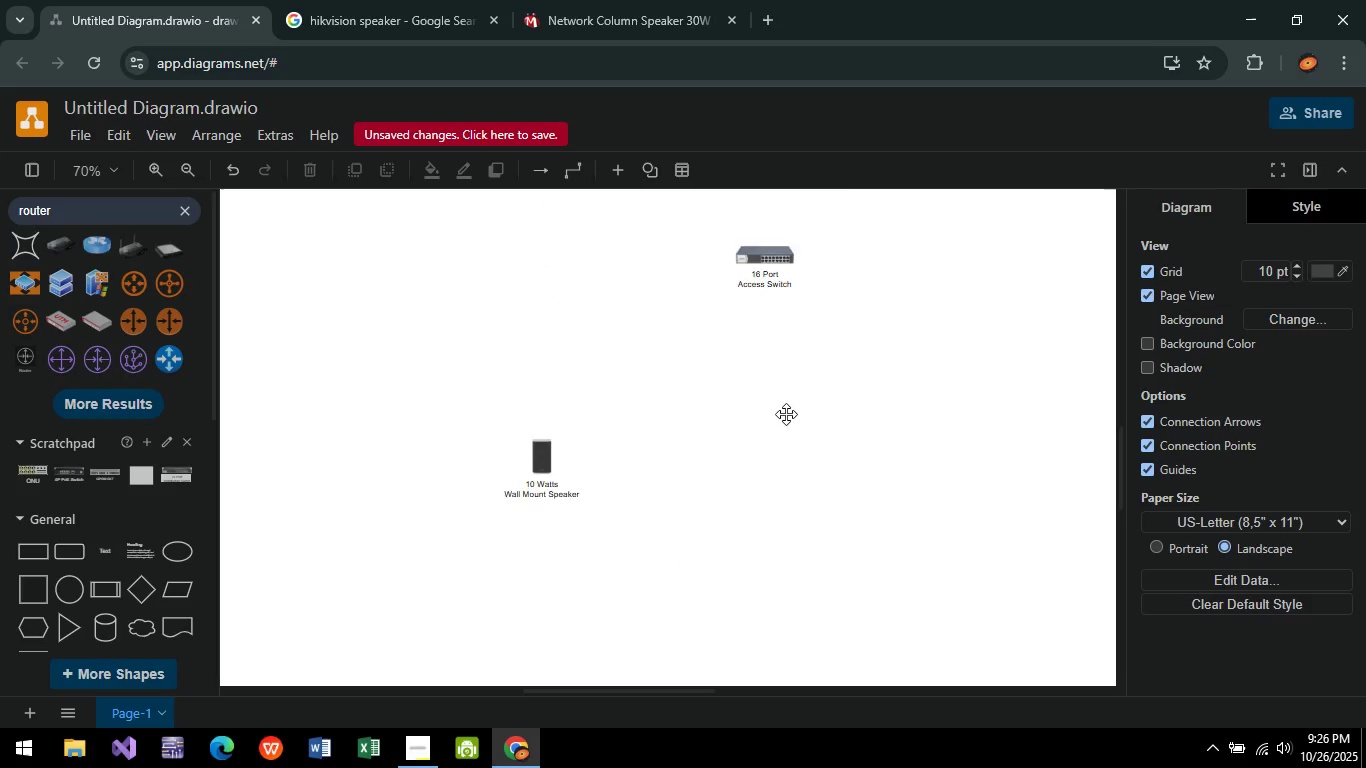 
left_click_drag(start_coordinate=[539, 583], to_coordinate=[763, 483])
 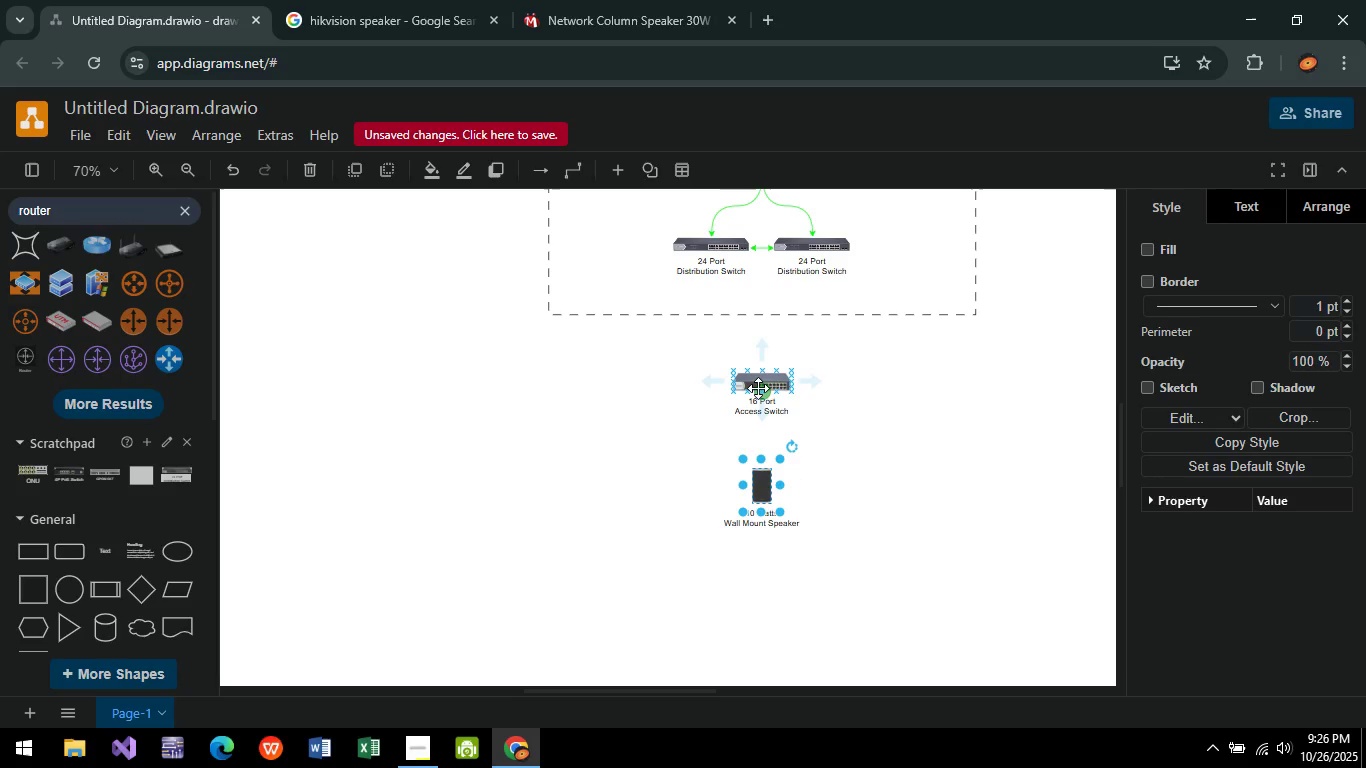 
left_click_drag(start_coordinate=[758, 388], to_coordinate=[763, 463])
 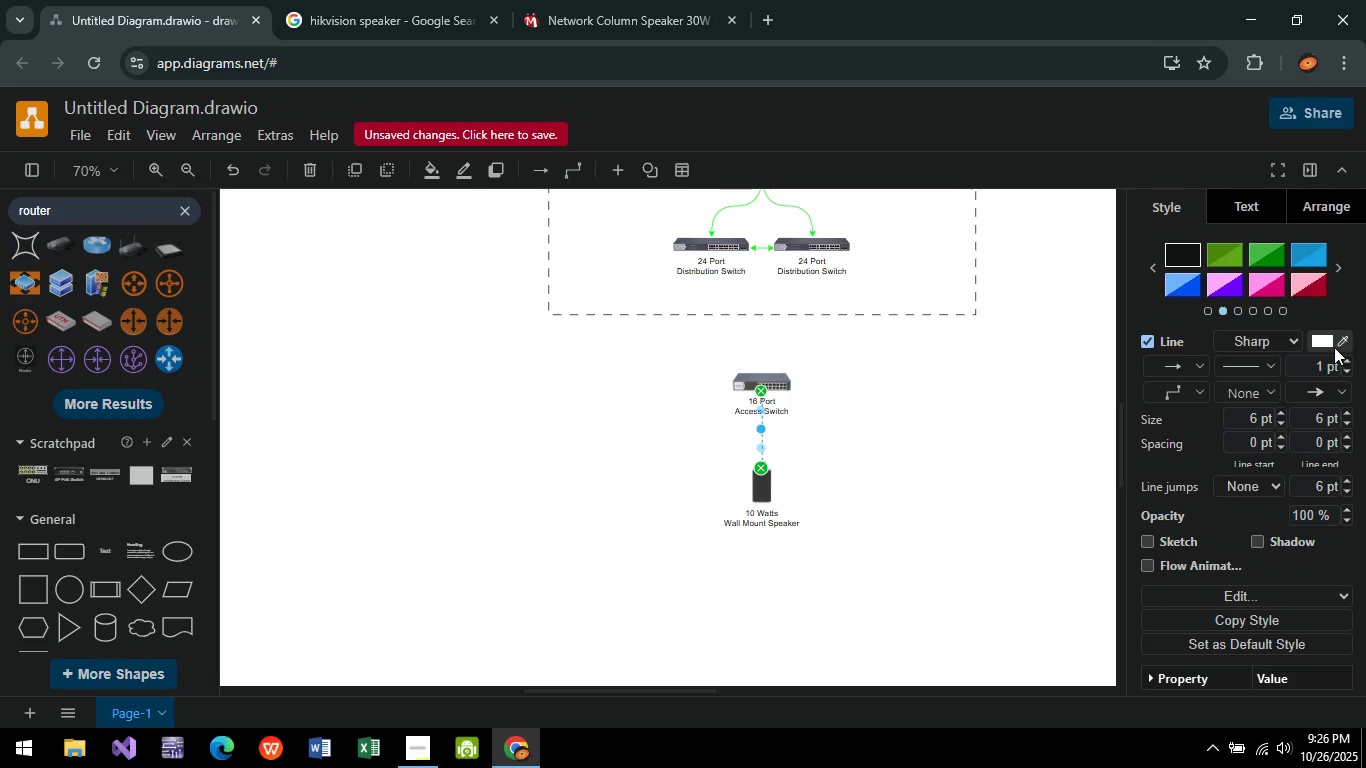 
left_click([1320, 343])
 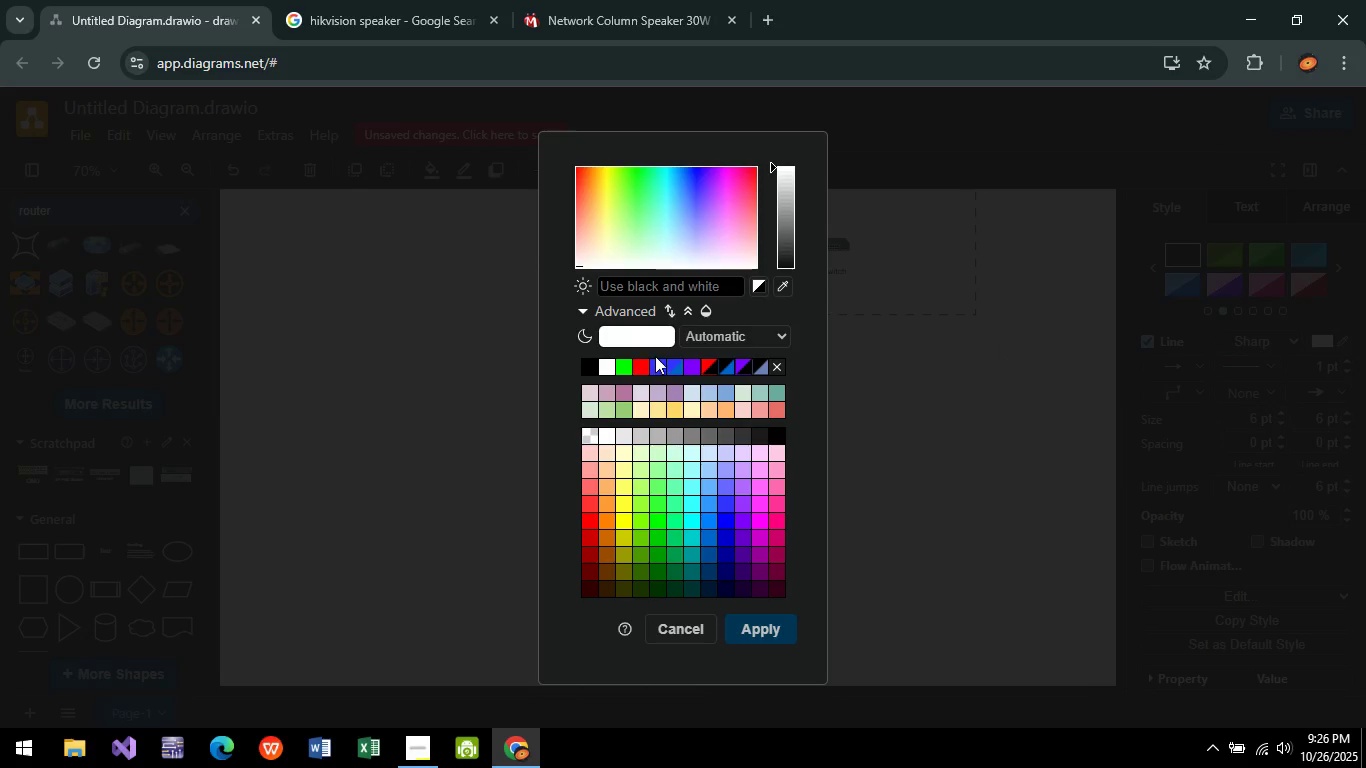 
left_click([655, 356])
 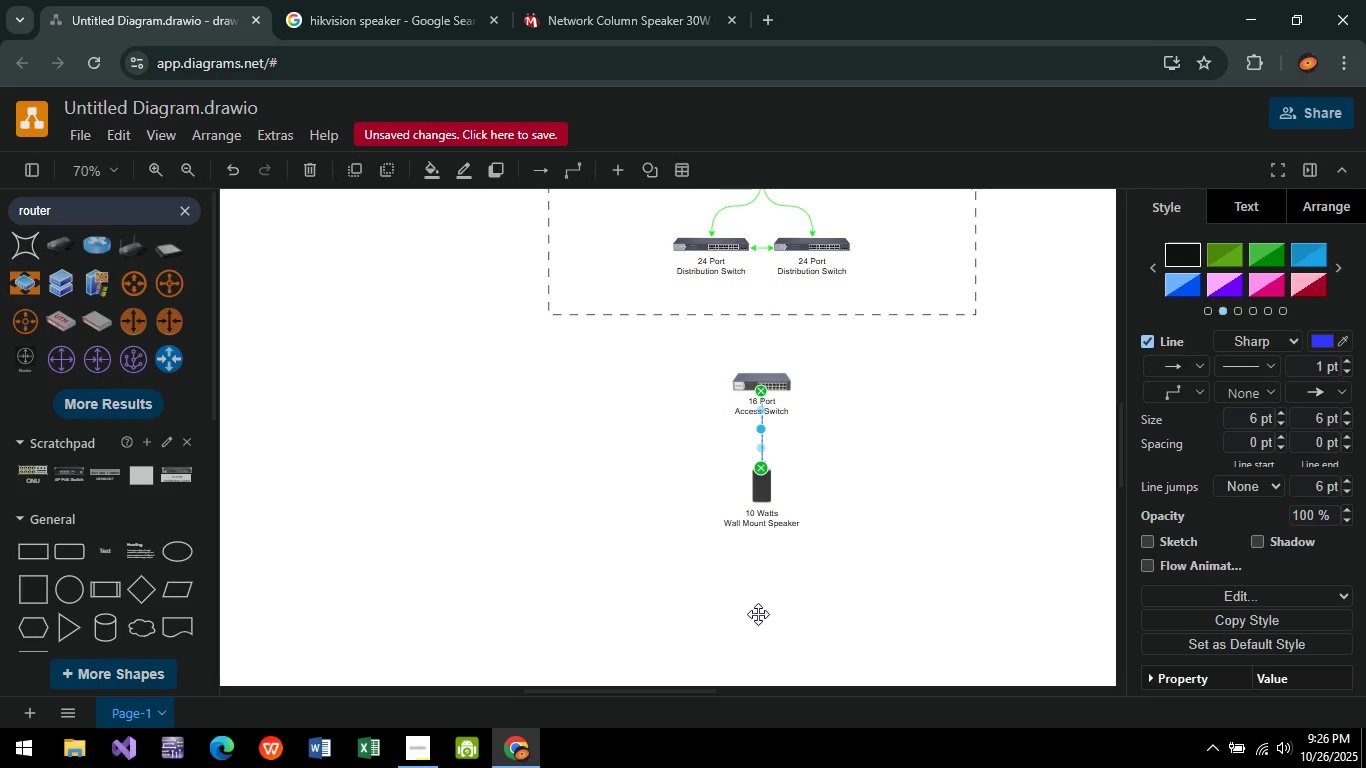 
left_click([938, 542])
 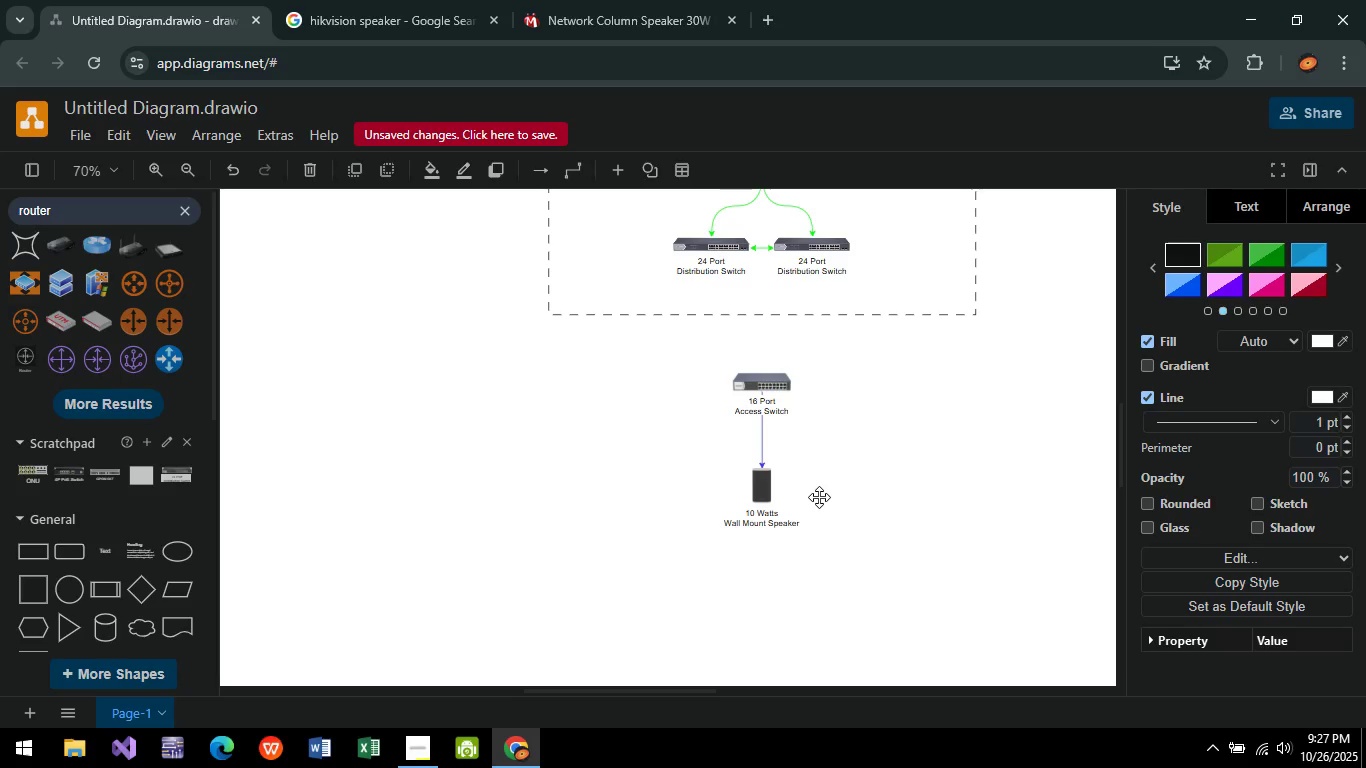 
wait(10.6)
 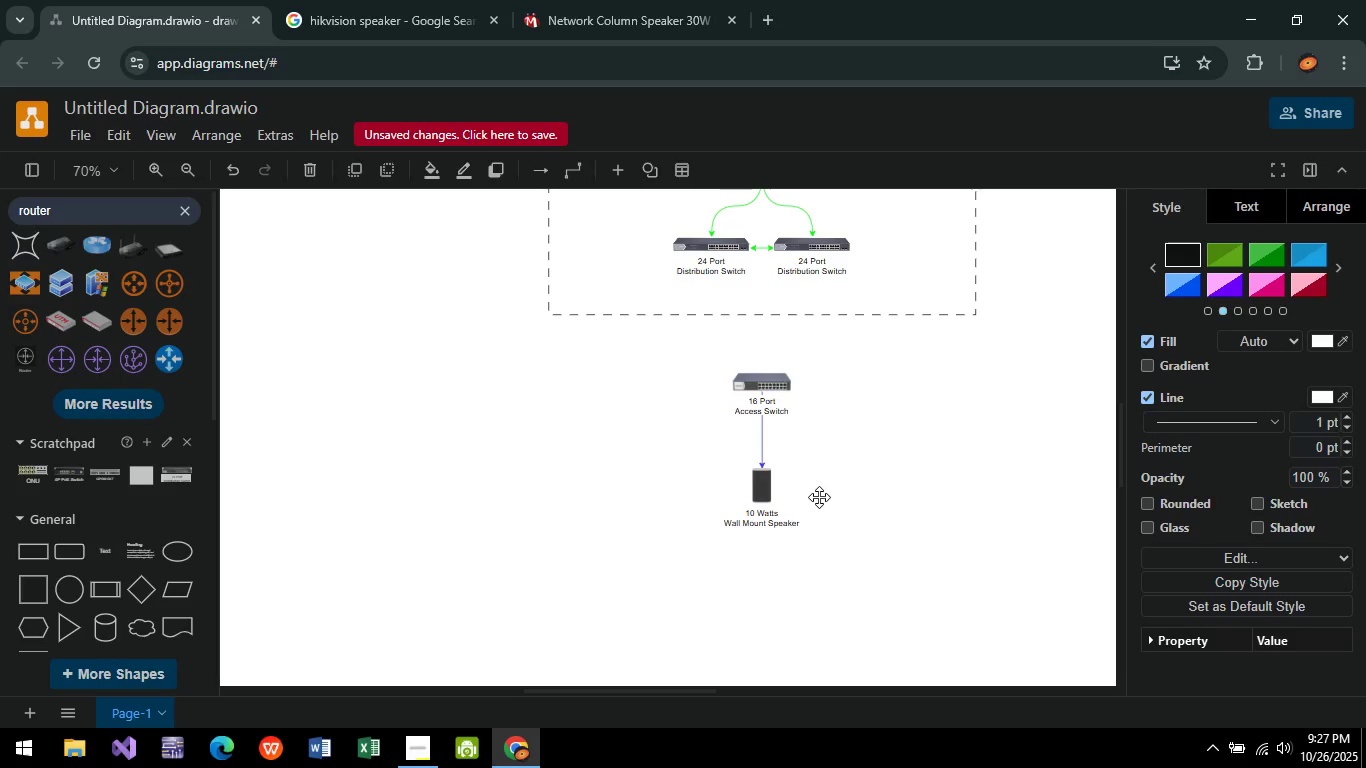 
left_click([750, 378])
 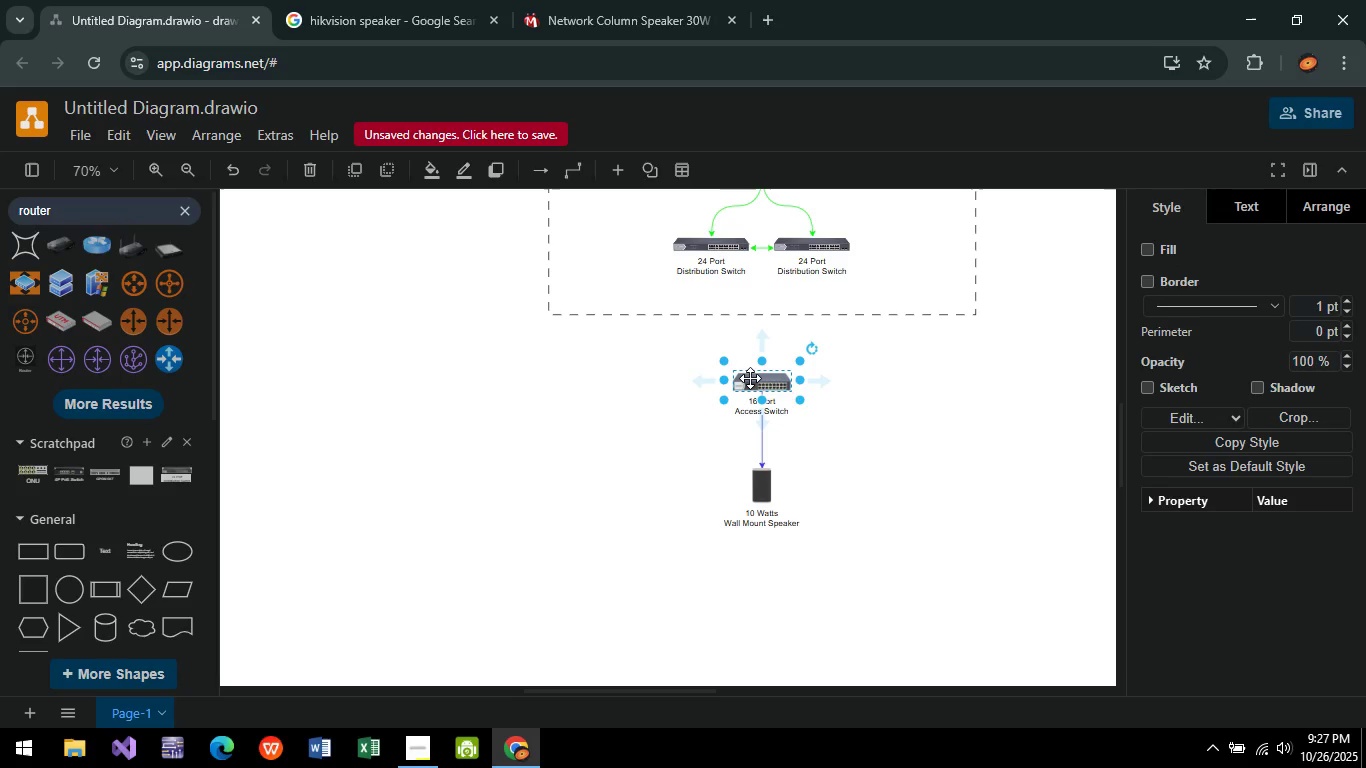 
hold_key(key=ControlLeft, duration=1.14)
 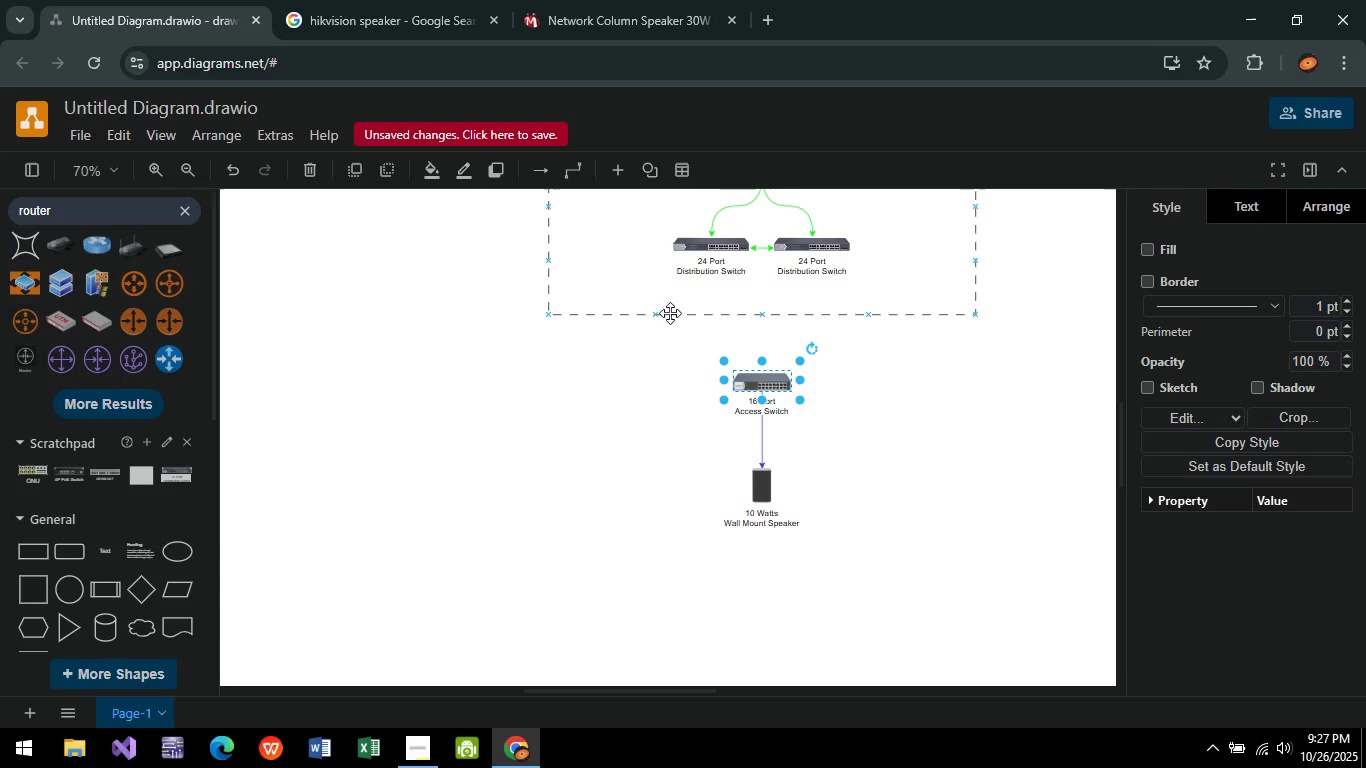 
hold_key(key=ControlLeft, duration=0.72)
 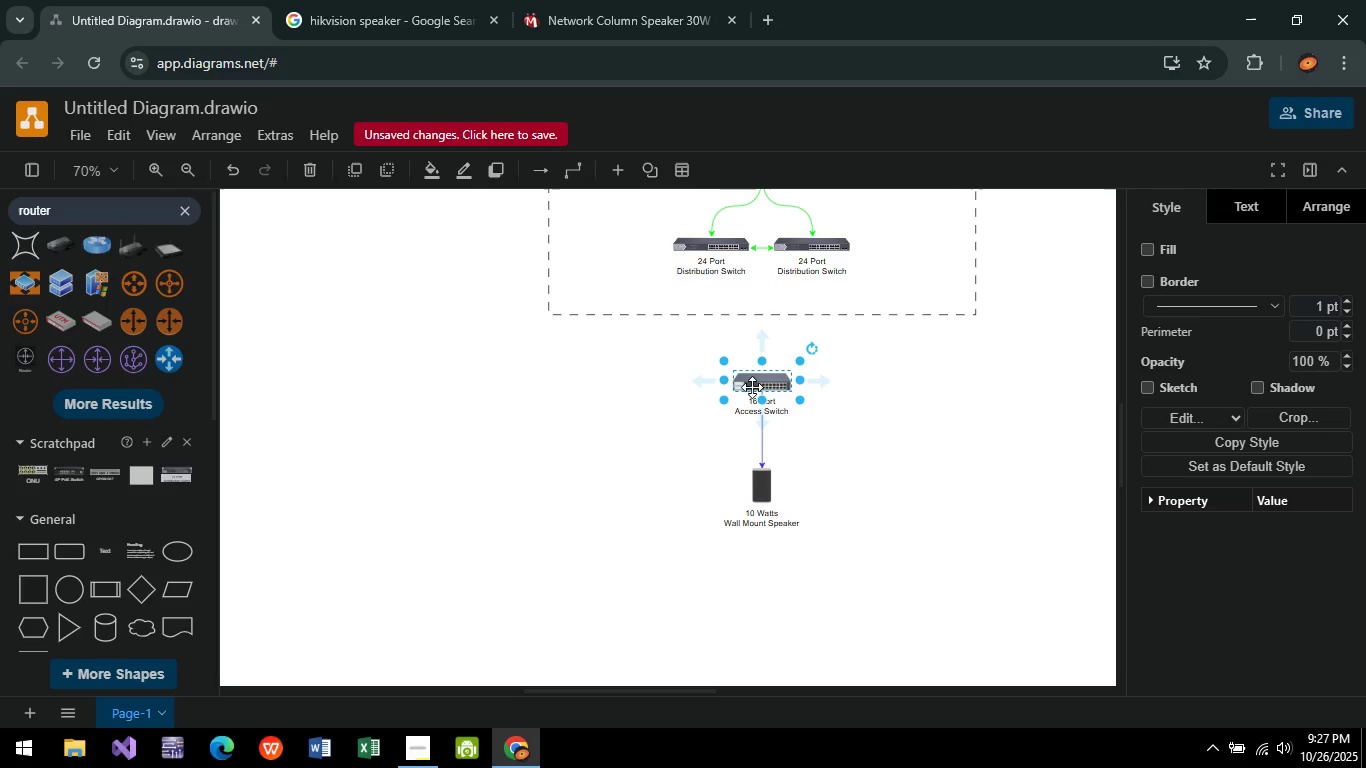 
key(Control+C)
 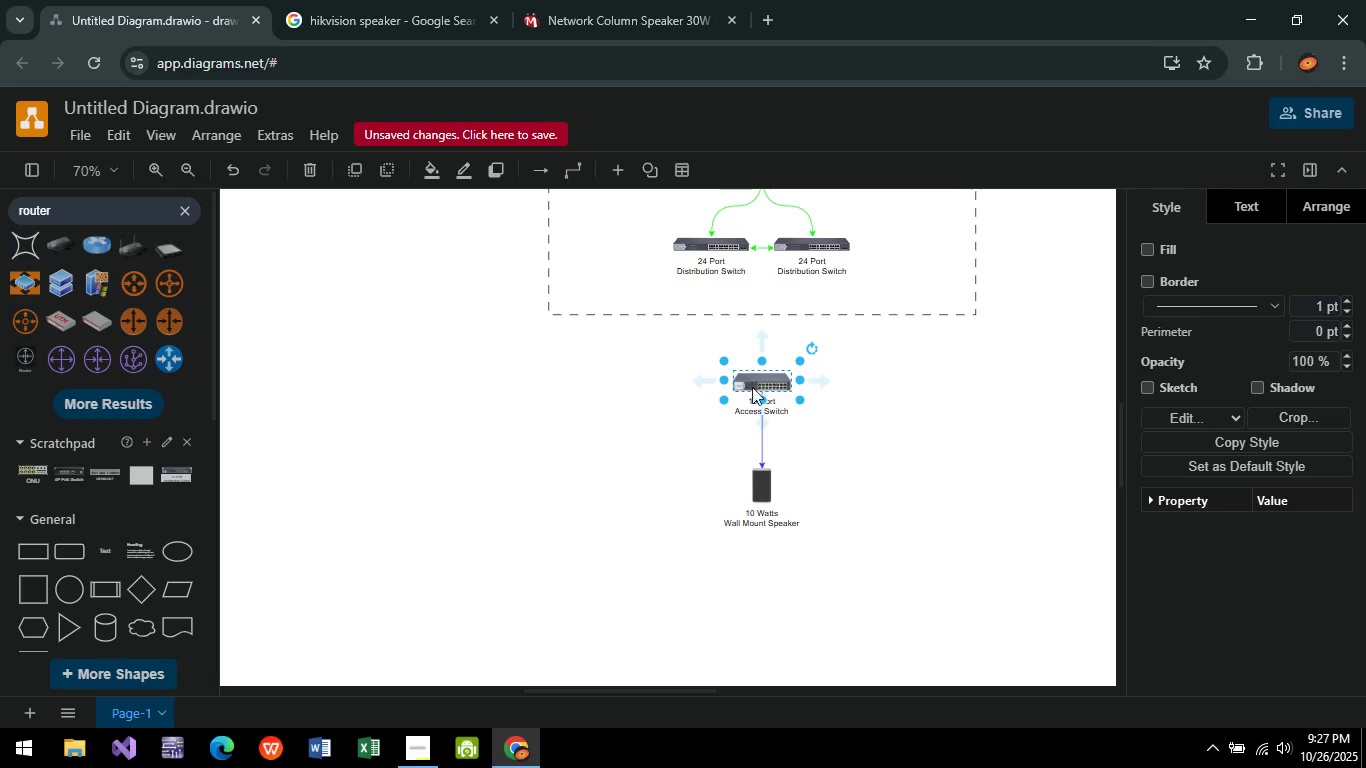 
key(Control+V)
 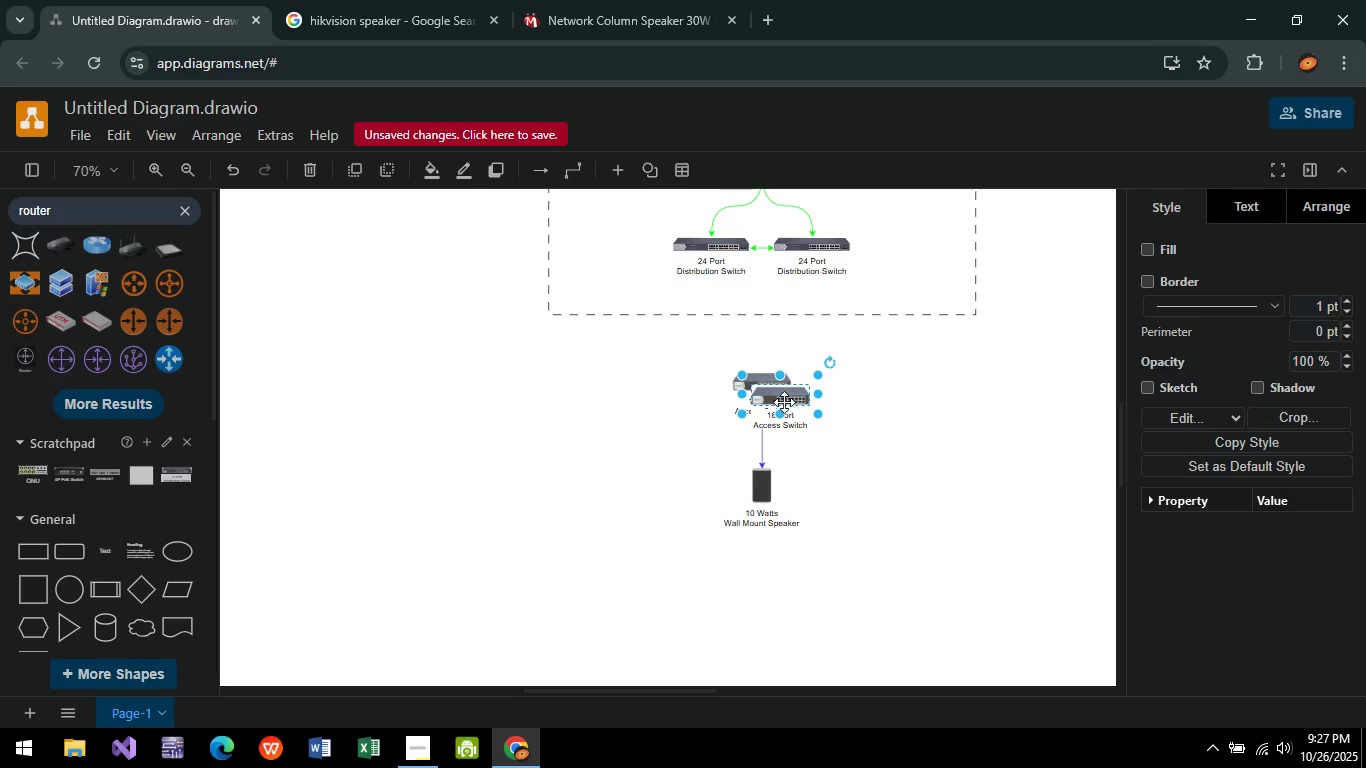 
left_click_drag(start_coordinate=[784, 402], to_coordinate=[382, 375])
 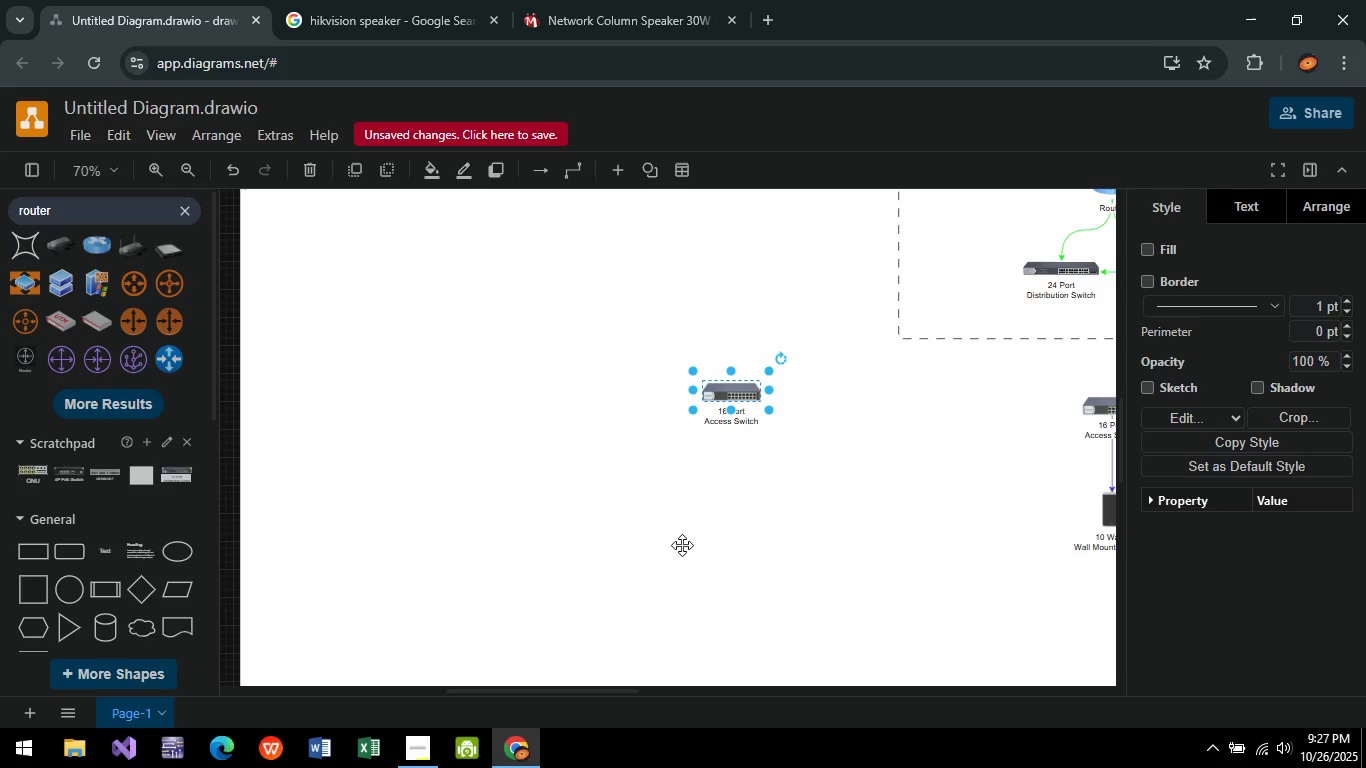 
hold_key(key=ControlLeft, duration=0.39)
scroll: coordinate [670, 537], scroll_direction: down, amount: 4.0
 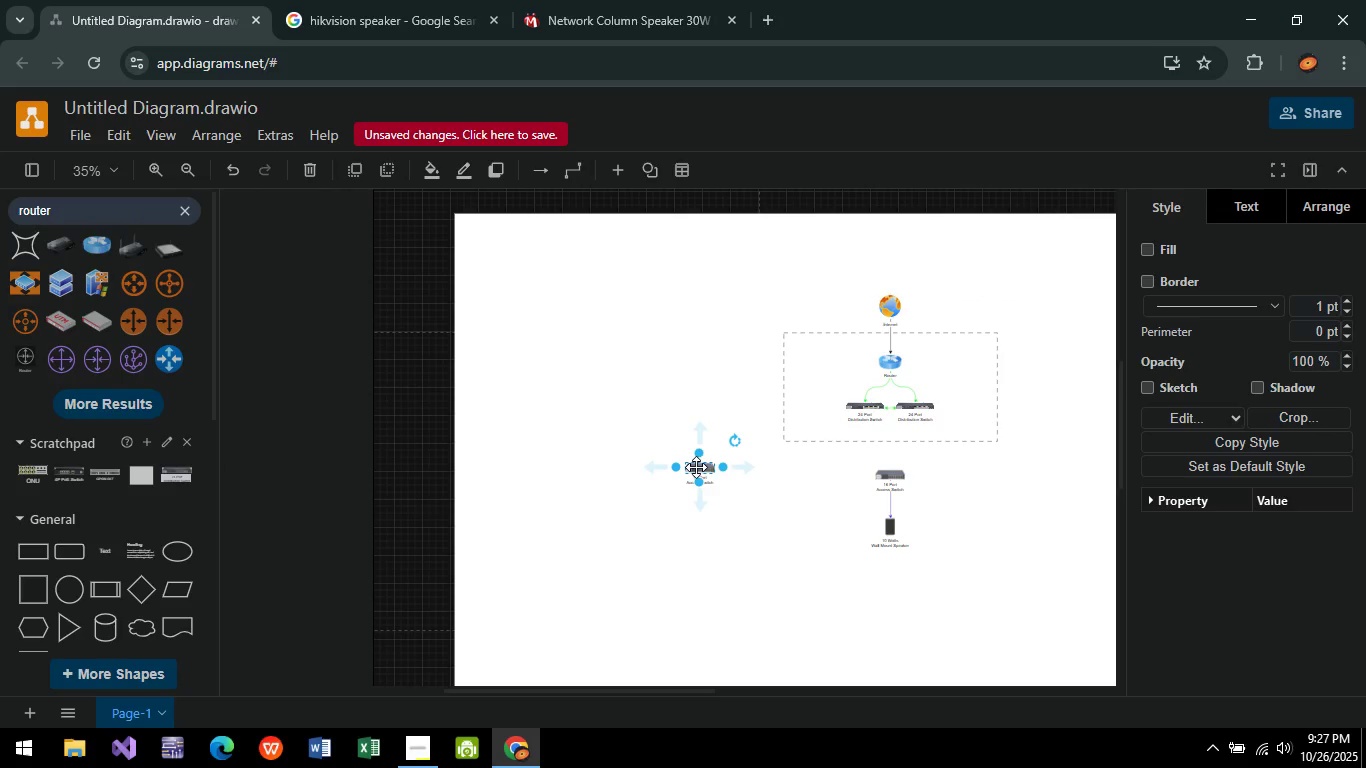 
left_click_drag(start_coordinate=[696, 467], to_coordinate=[643, 471])
 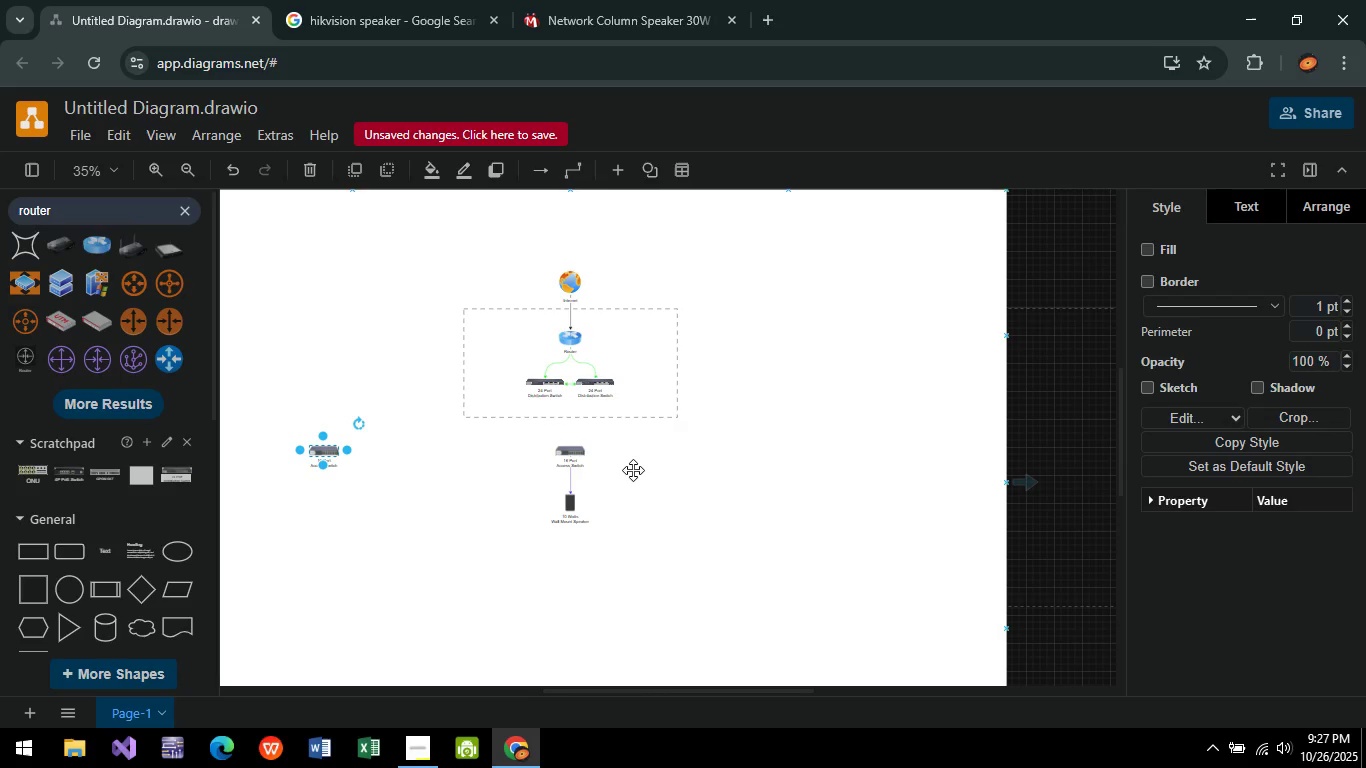 
wait(5.39)
 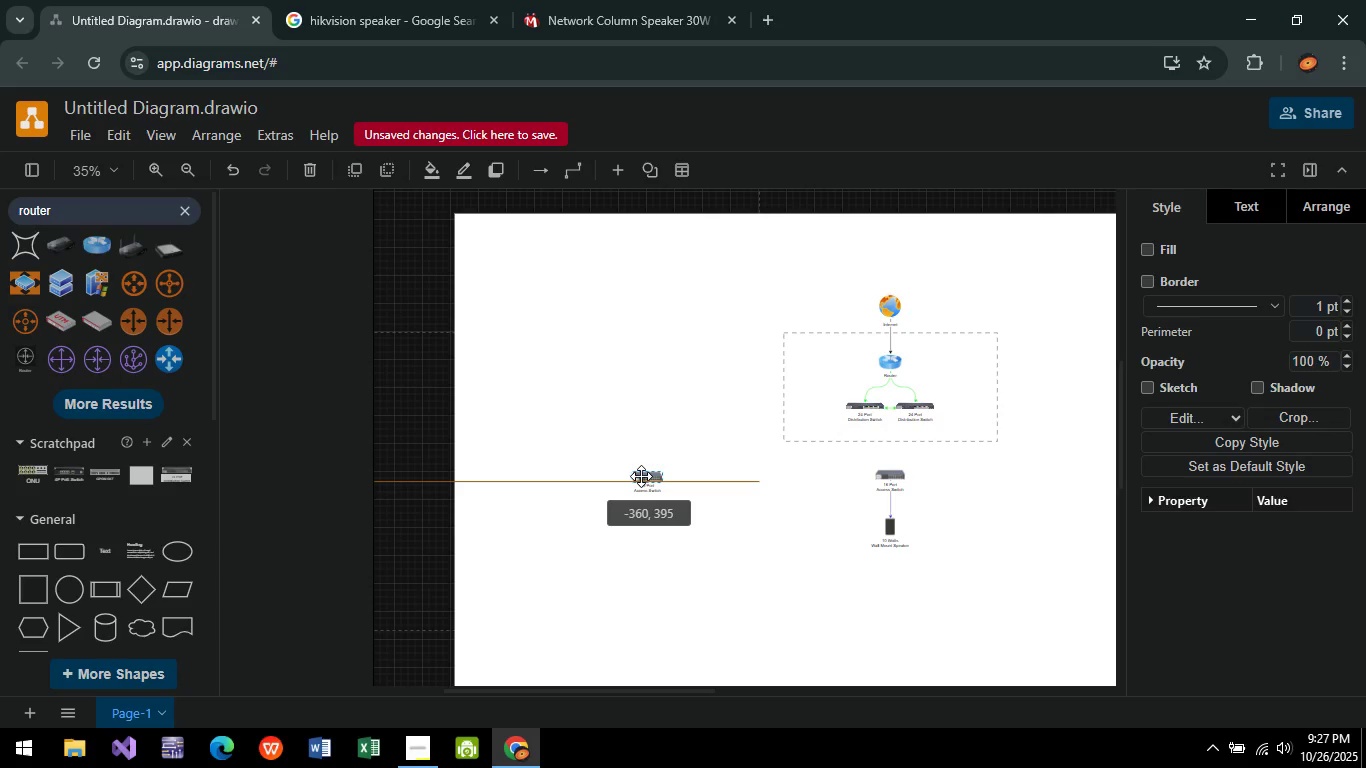 
left_click([578, 448])
 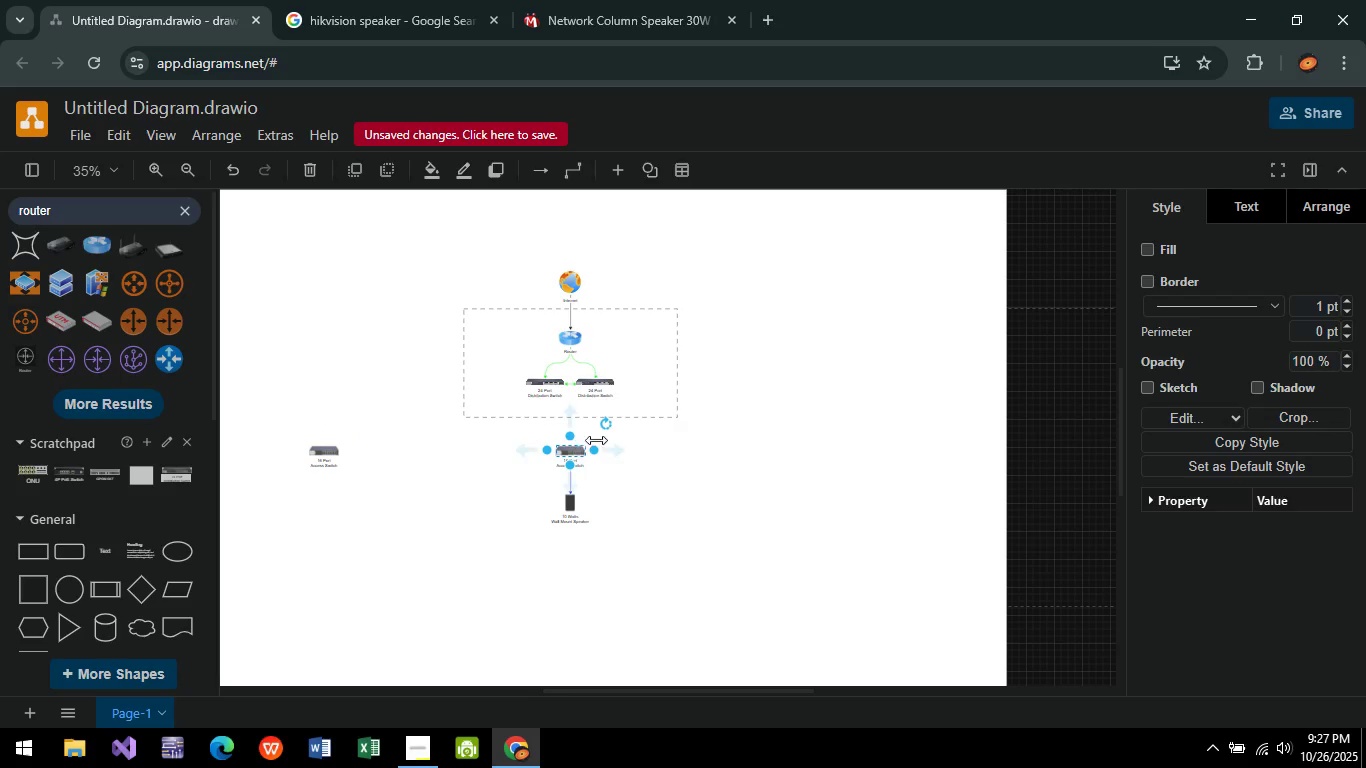 
key(Control+C)
 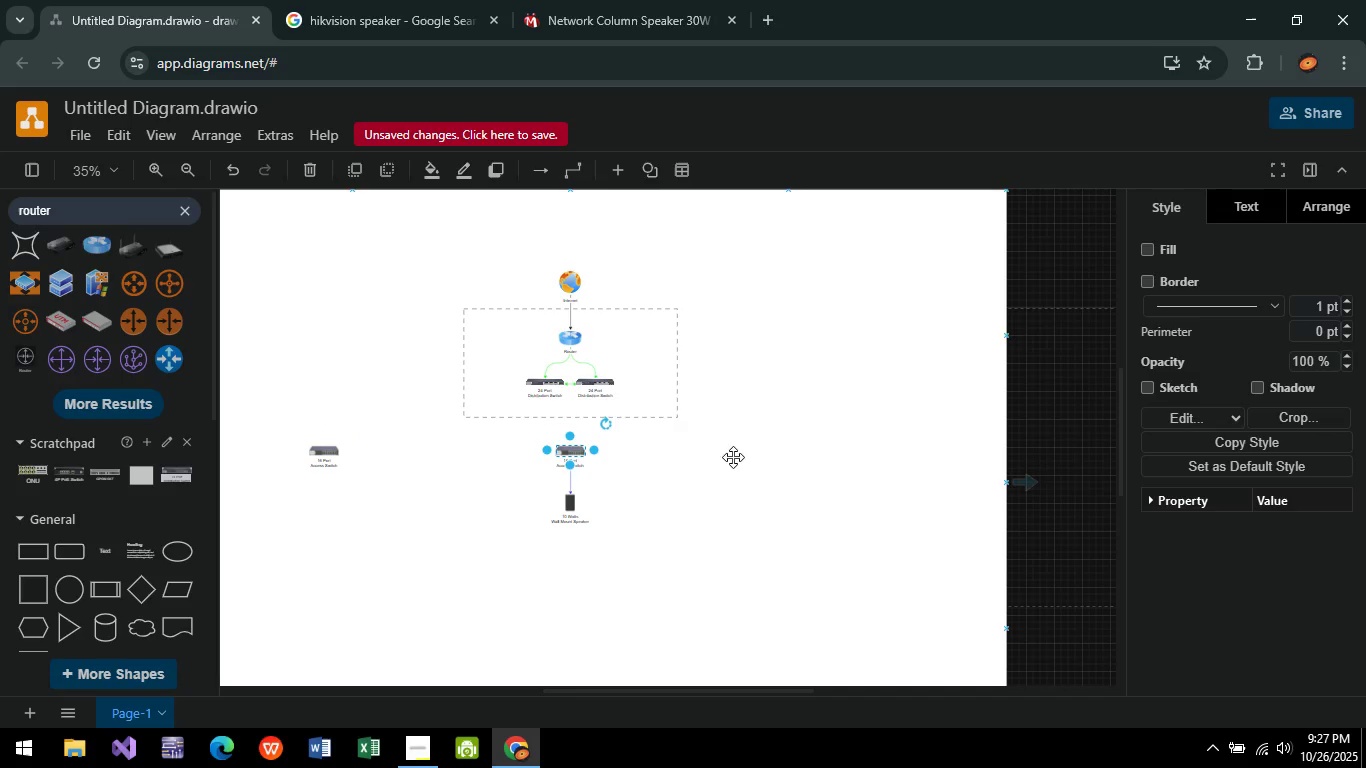 
key(Control+V)
 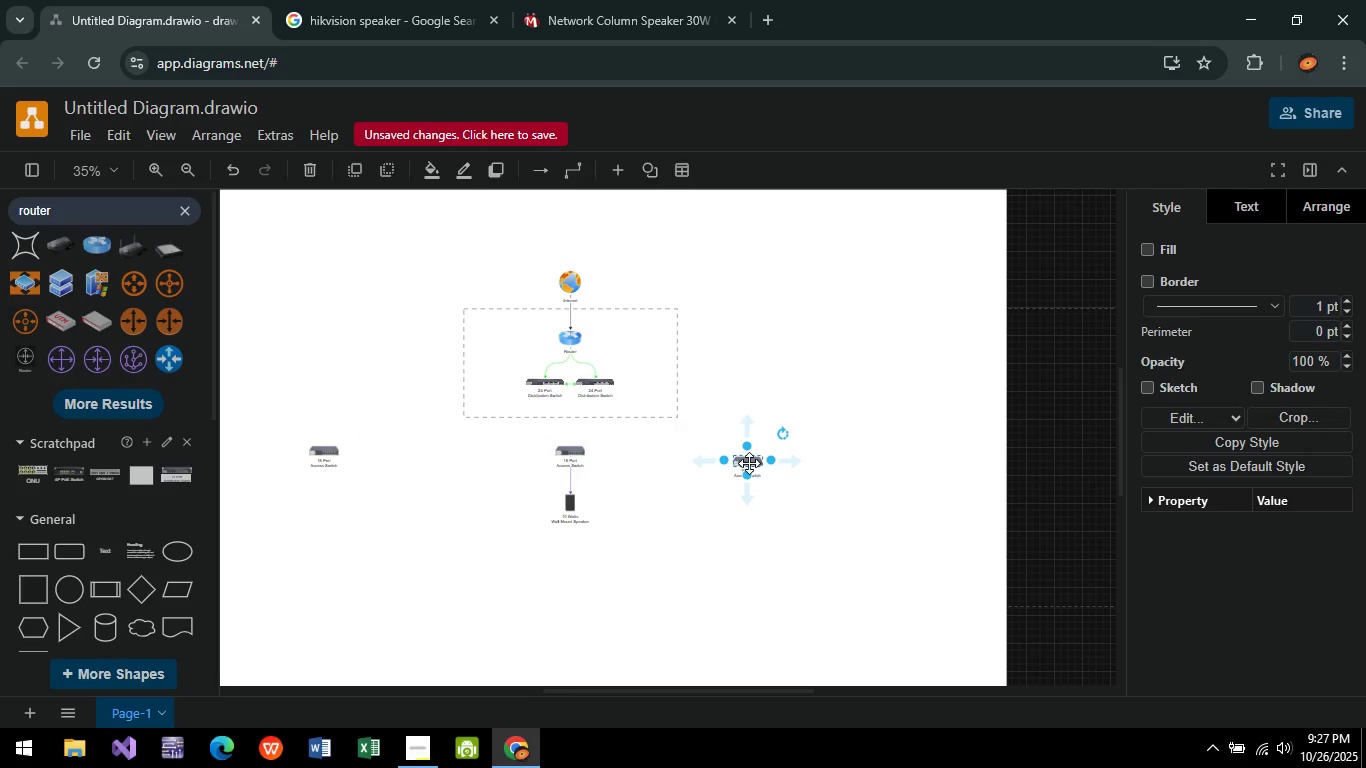 
left_click_drag(start_coordinate=[749, 463], to_coordinate=[771, 452])
 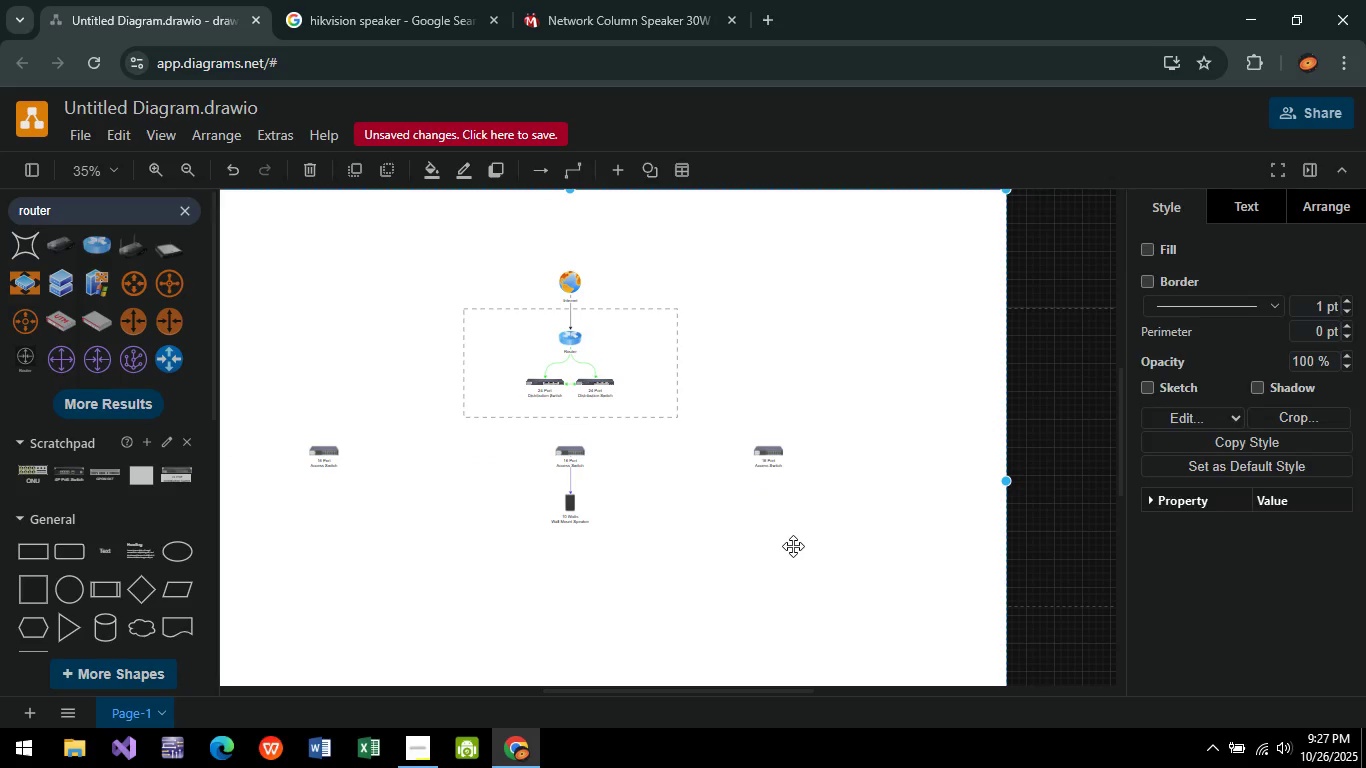 
left_click([793, 546])
 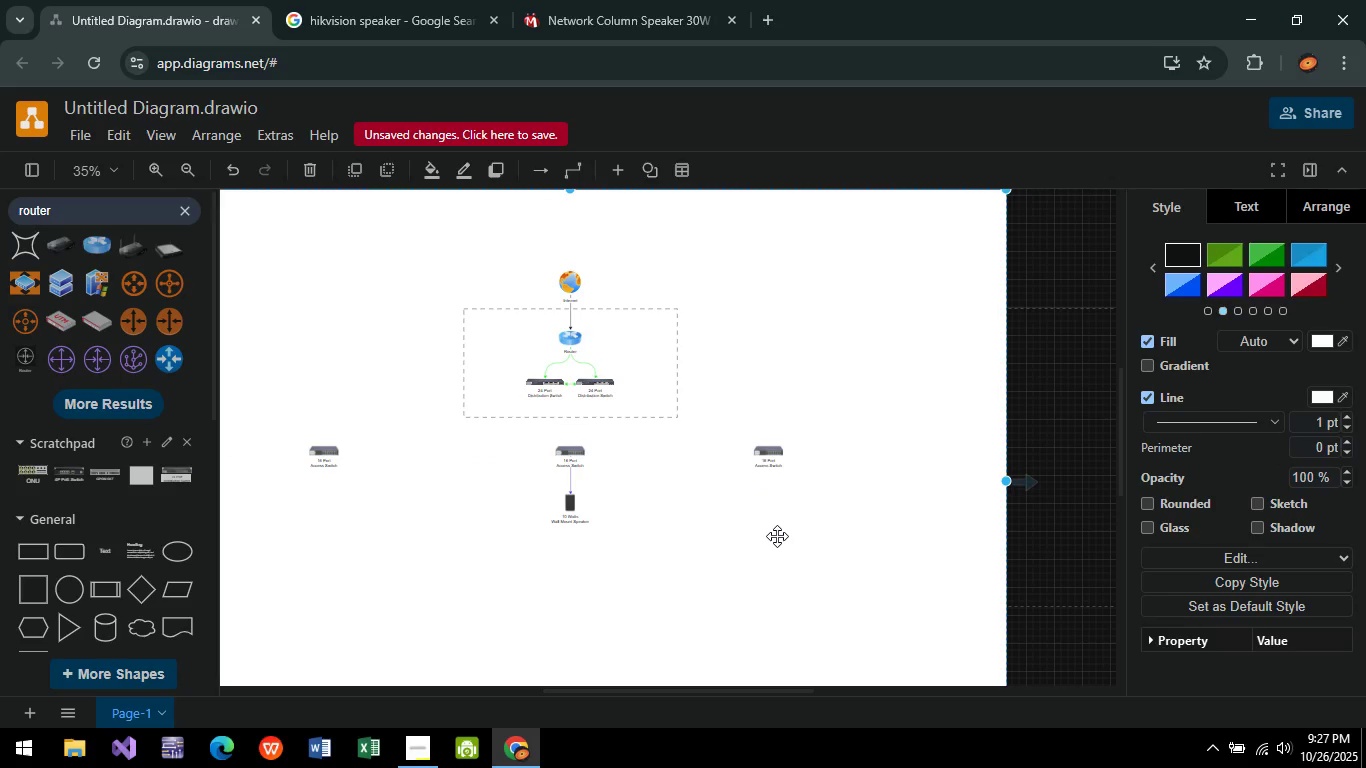 
wait(13.88)
 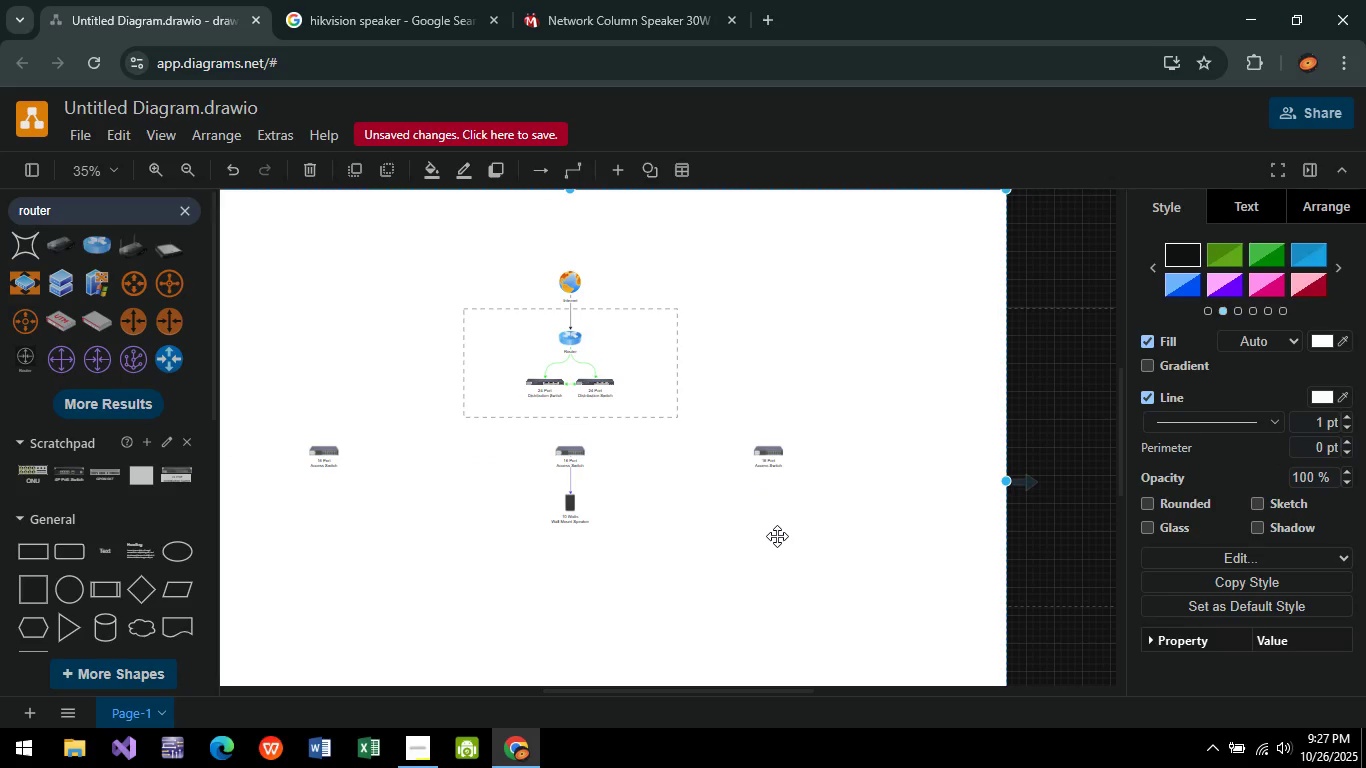 
hold_key(key=ControlLeft, duration=0.5)
scroll: coordinate [450, 433], scroll_direction: up, amount: 2.0
 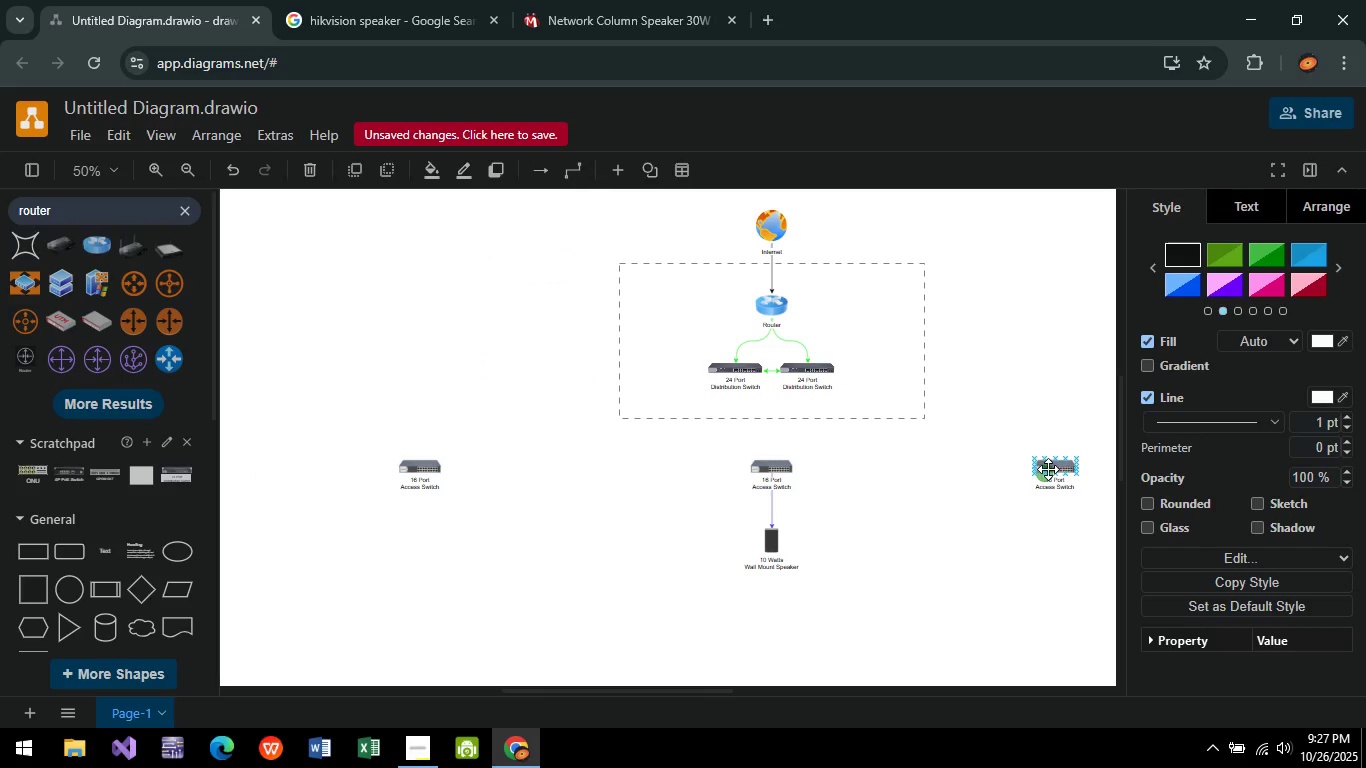 
left_click_drag(start_coordinate=[1055, 465], to_coordinate=[1090, 464])
 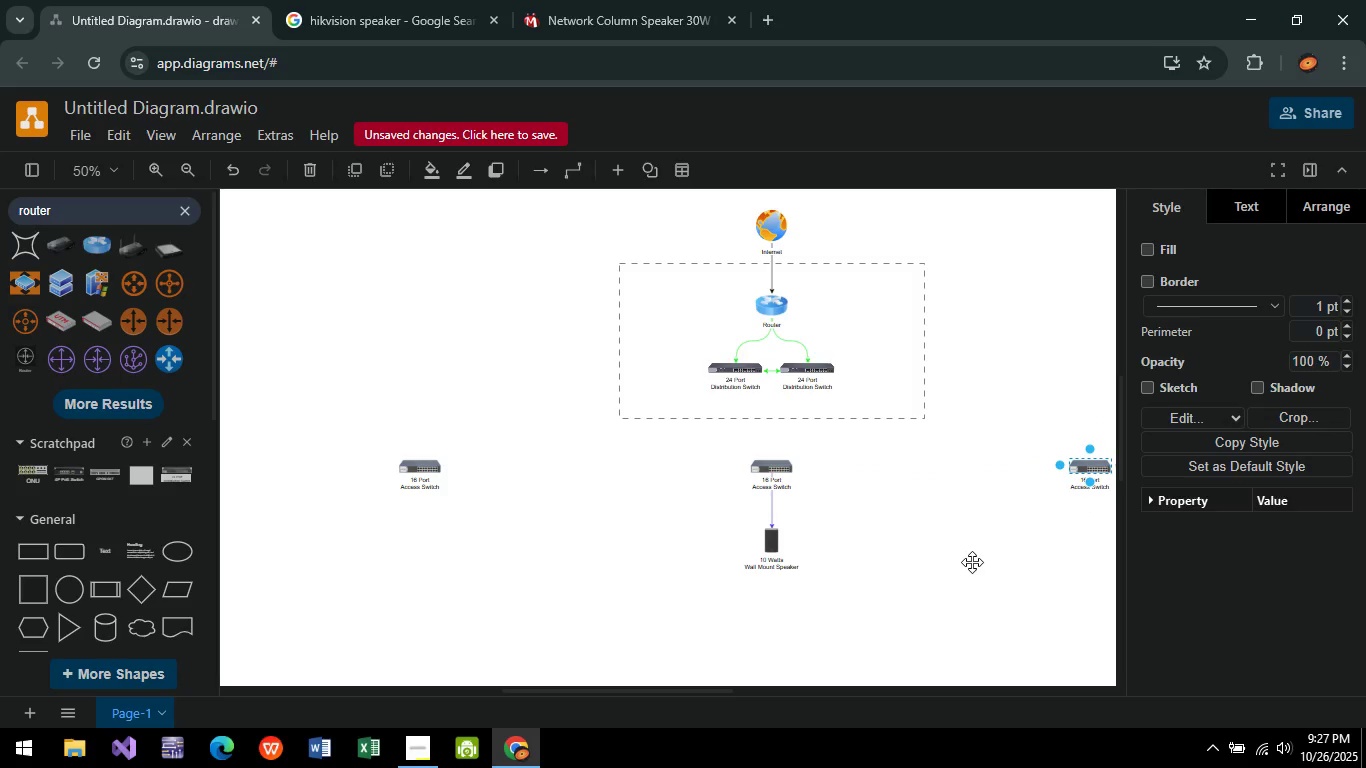 
left_click([972, 562])
 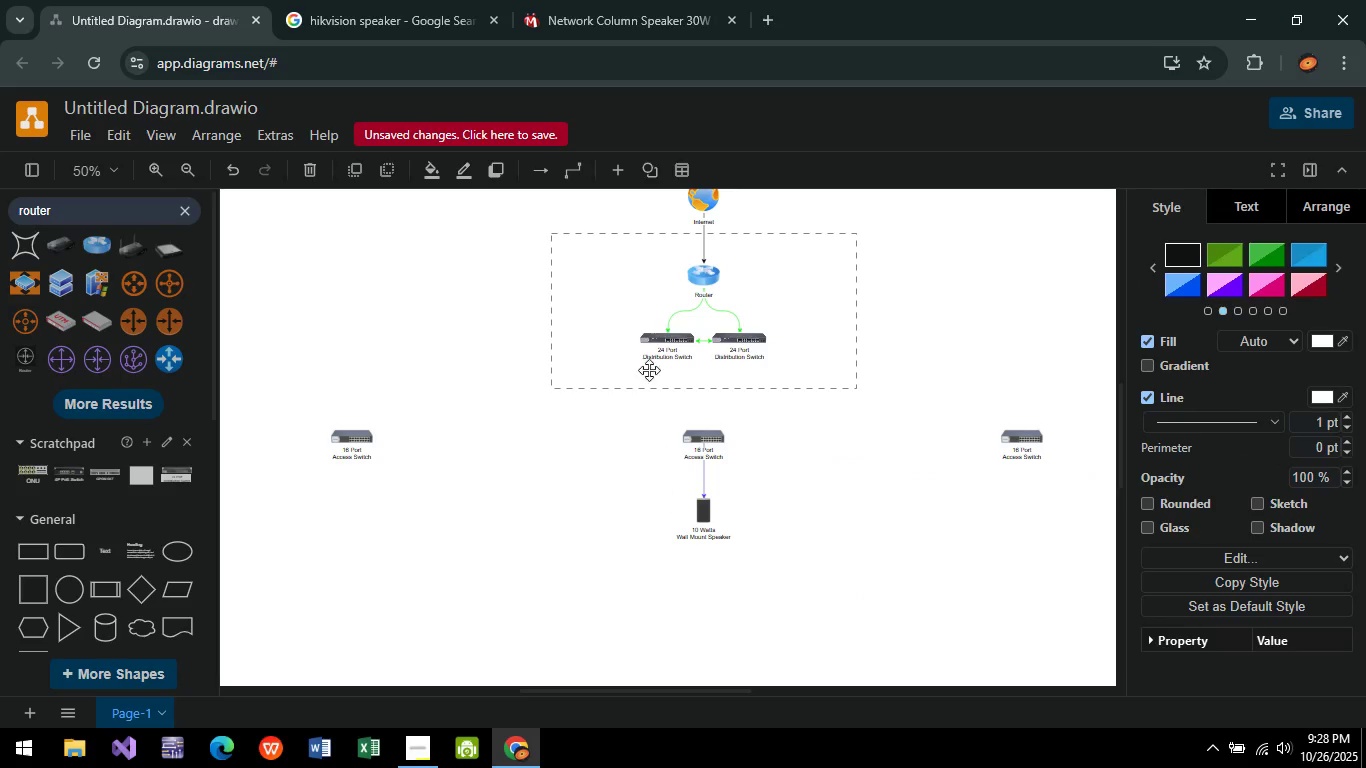 
hold_key(key=ControlLeft, duration=0.72)
scroll: coordinate [580, 388], scroll_direction: up, amount: 3.0
 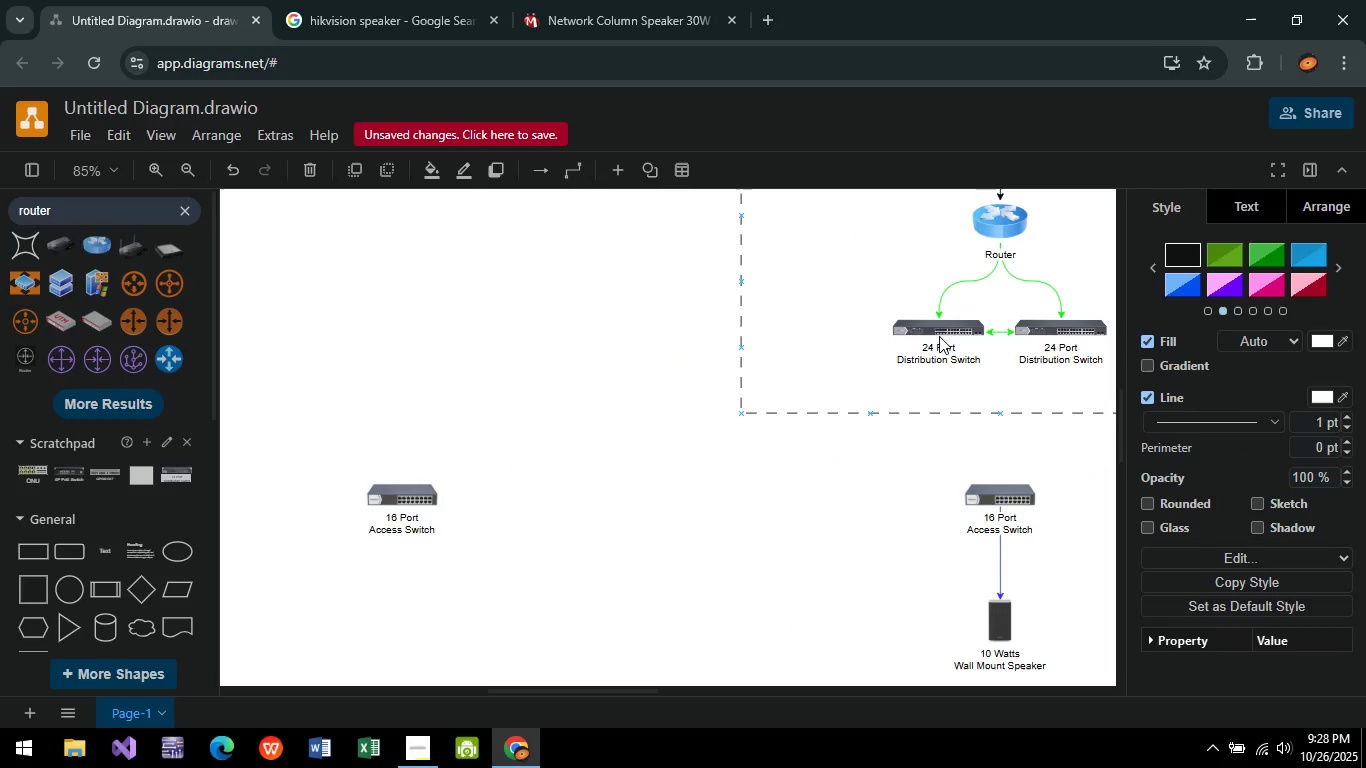 
left_click_drag(start_coordinate=[941, 336], to_coordinate=[401, 480])
 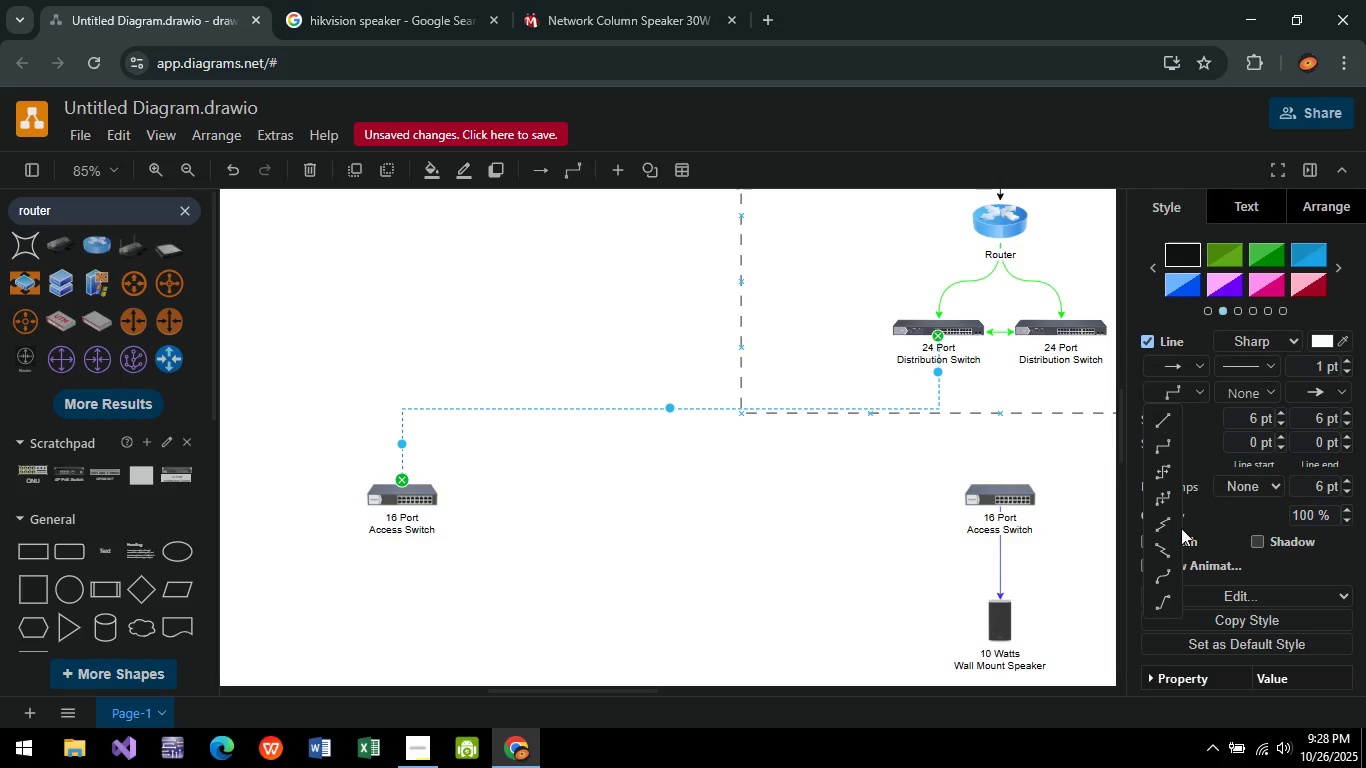 
left_click([1168, 574])
 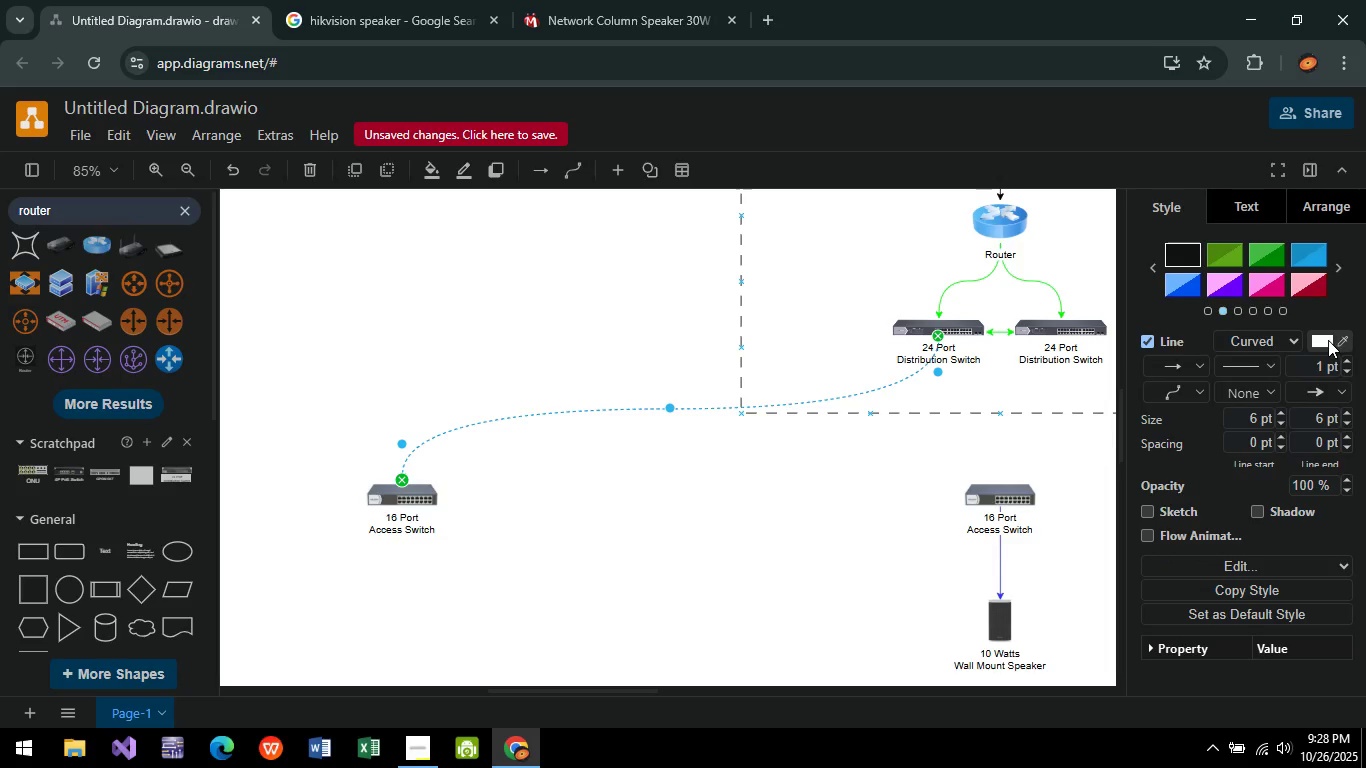 
left_click([1328, 340])
 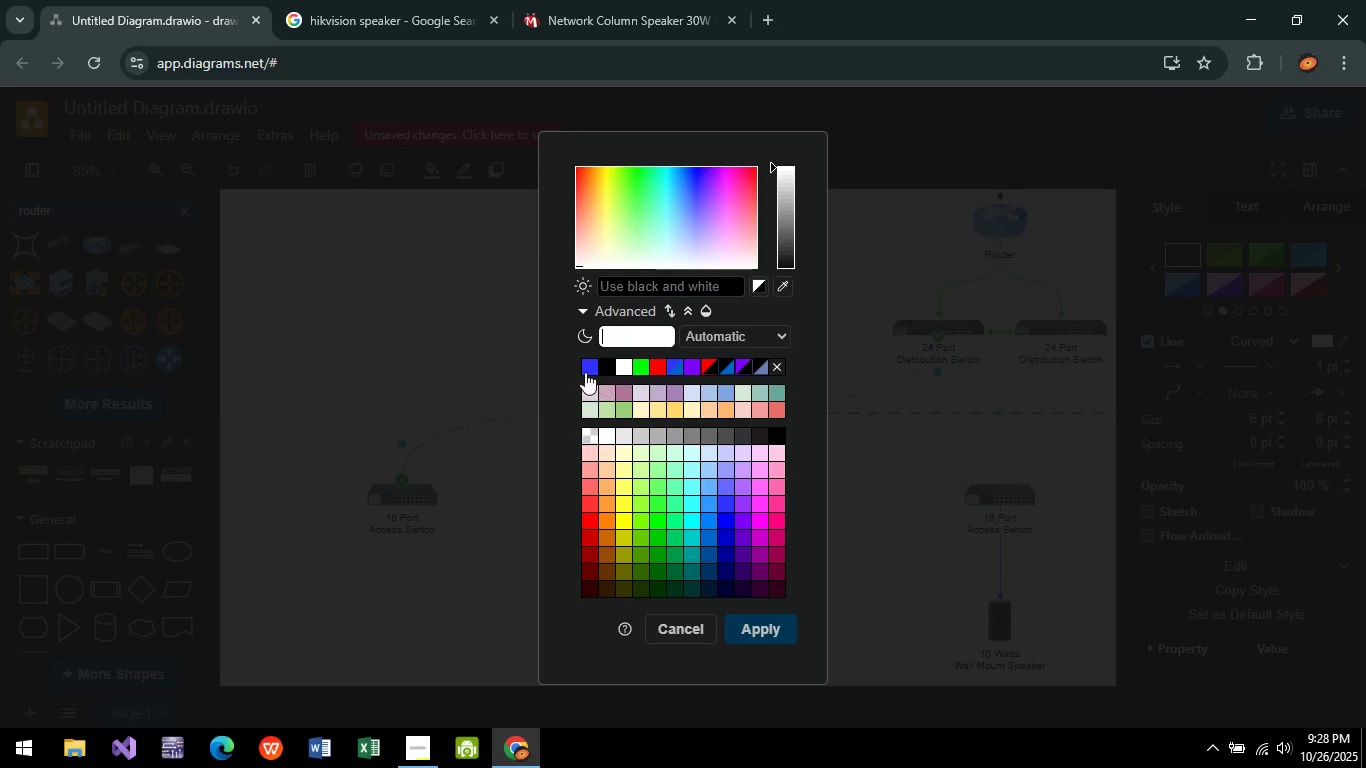 
left_click([590, 368])
 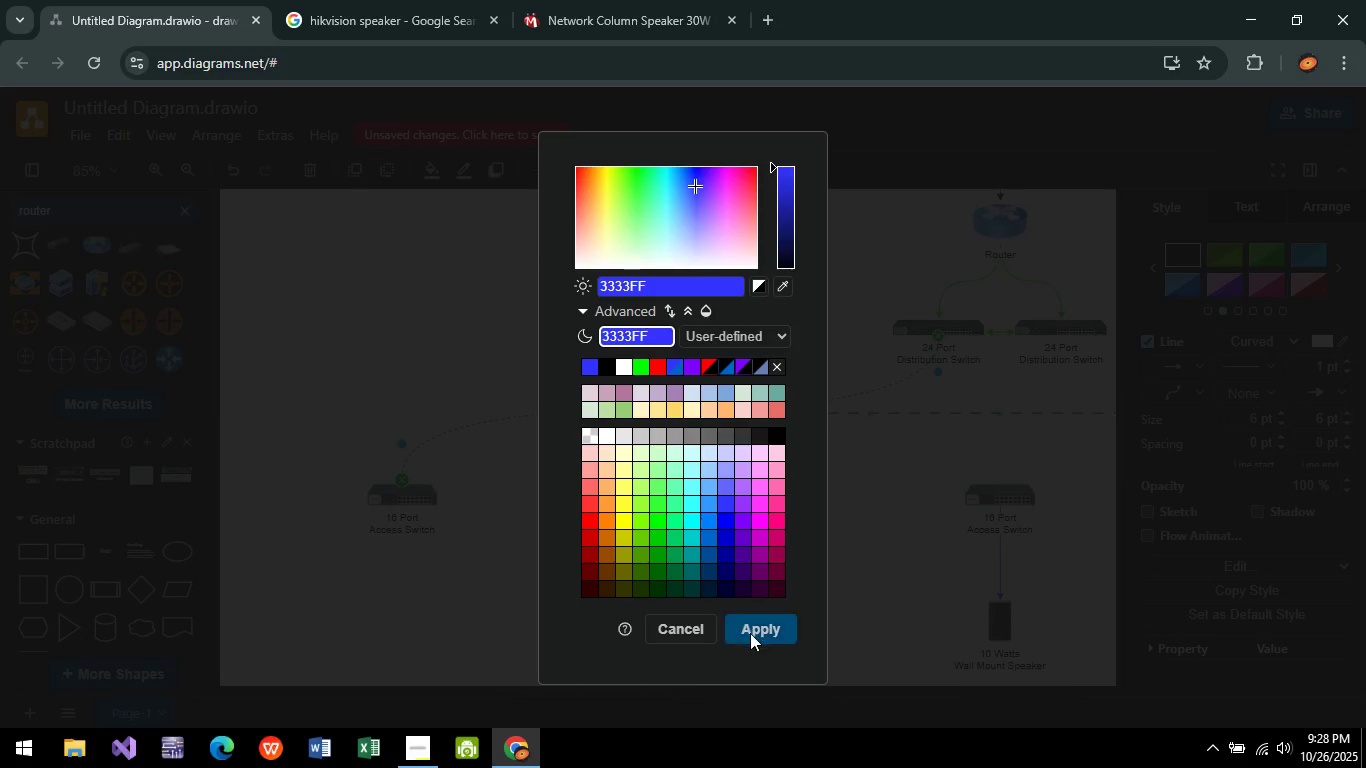 
left_click([750, 633])
 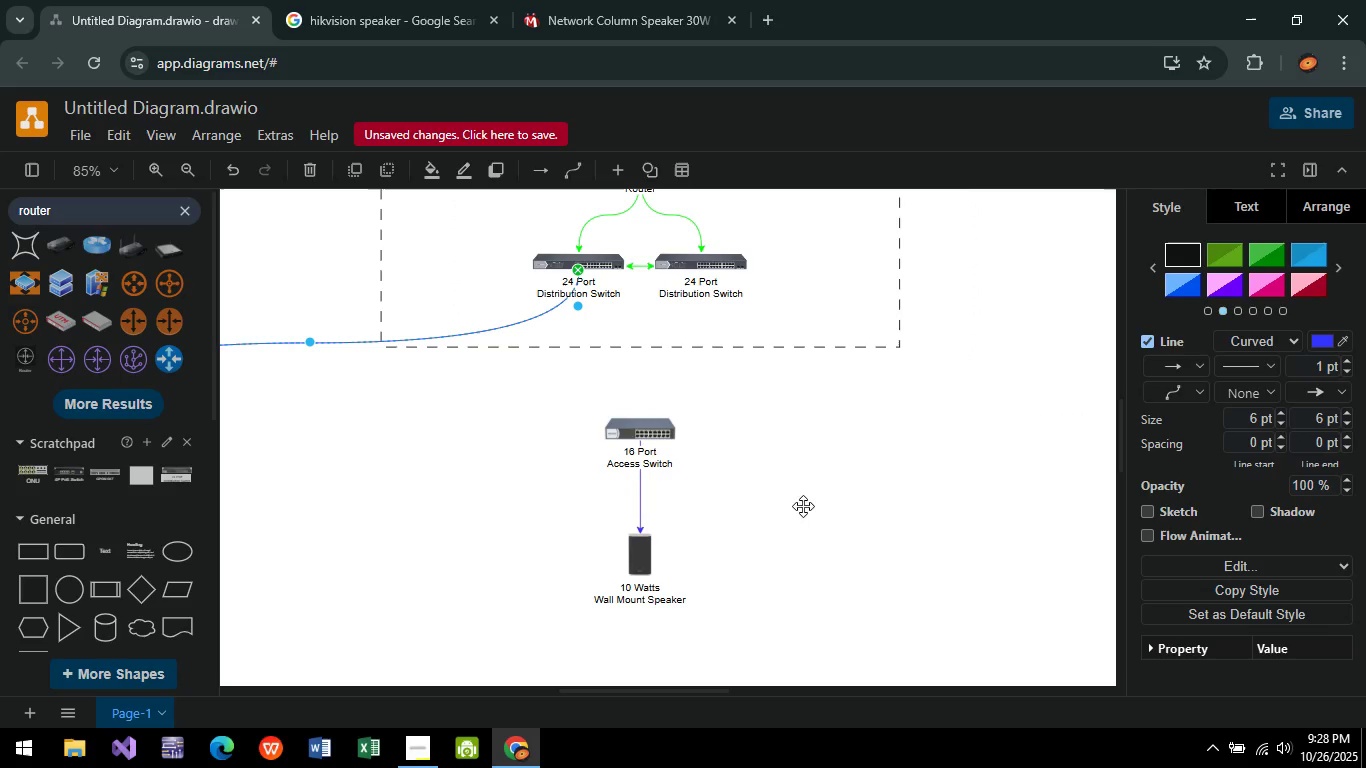 
left_click([868, 491])
 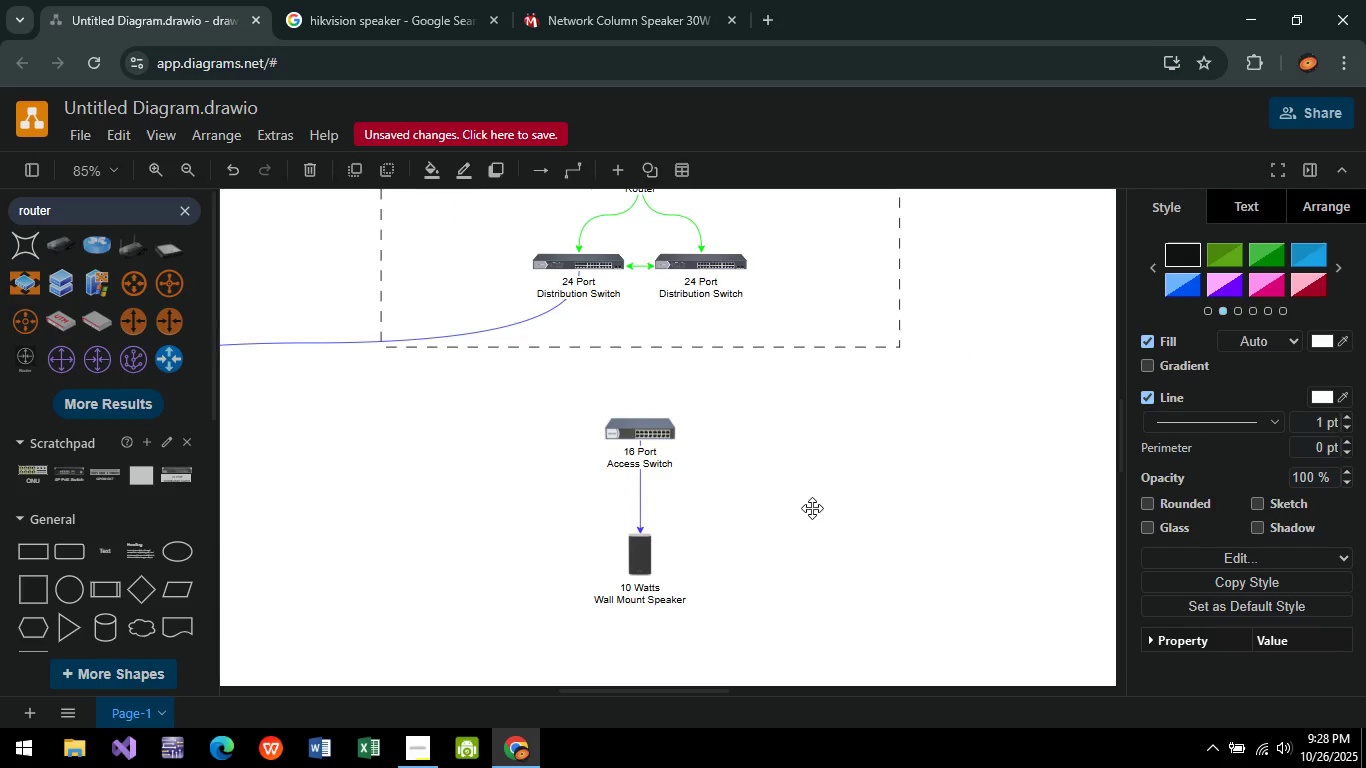 
hold_key(key=ControlLeft, duration=0.43)
scroll: coordinate [813, 508], scroll_direction: down, amount: 3.0
 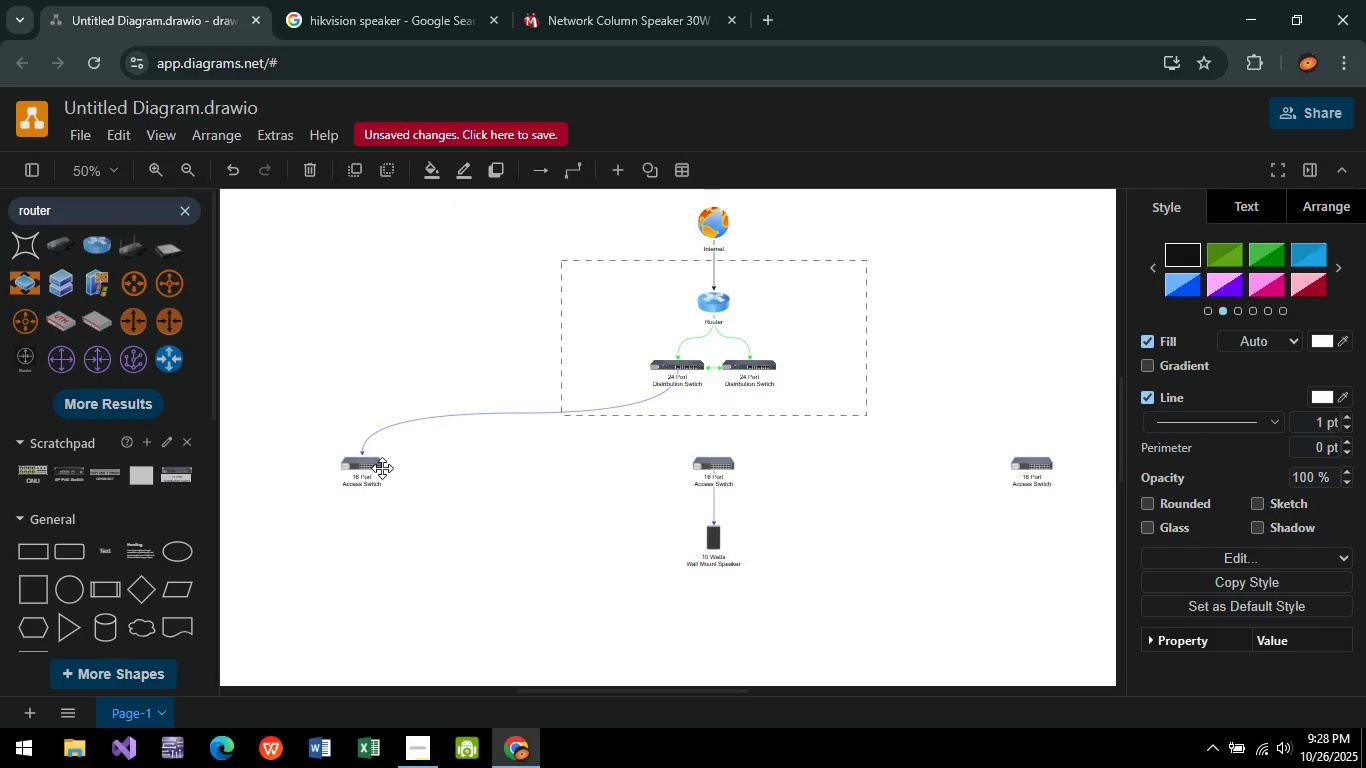 
hold_key(key=ControlLeft, duration=0.57)
scroll: coordinate [363, 470], scroll_direction: up, amount: 5.0
 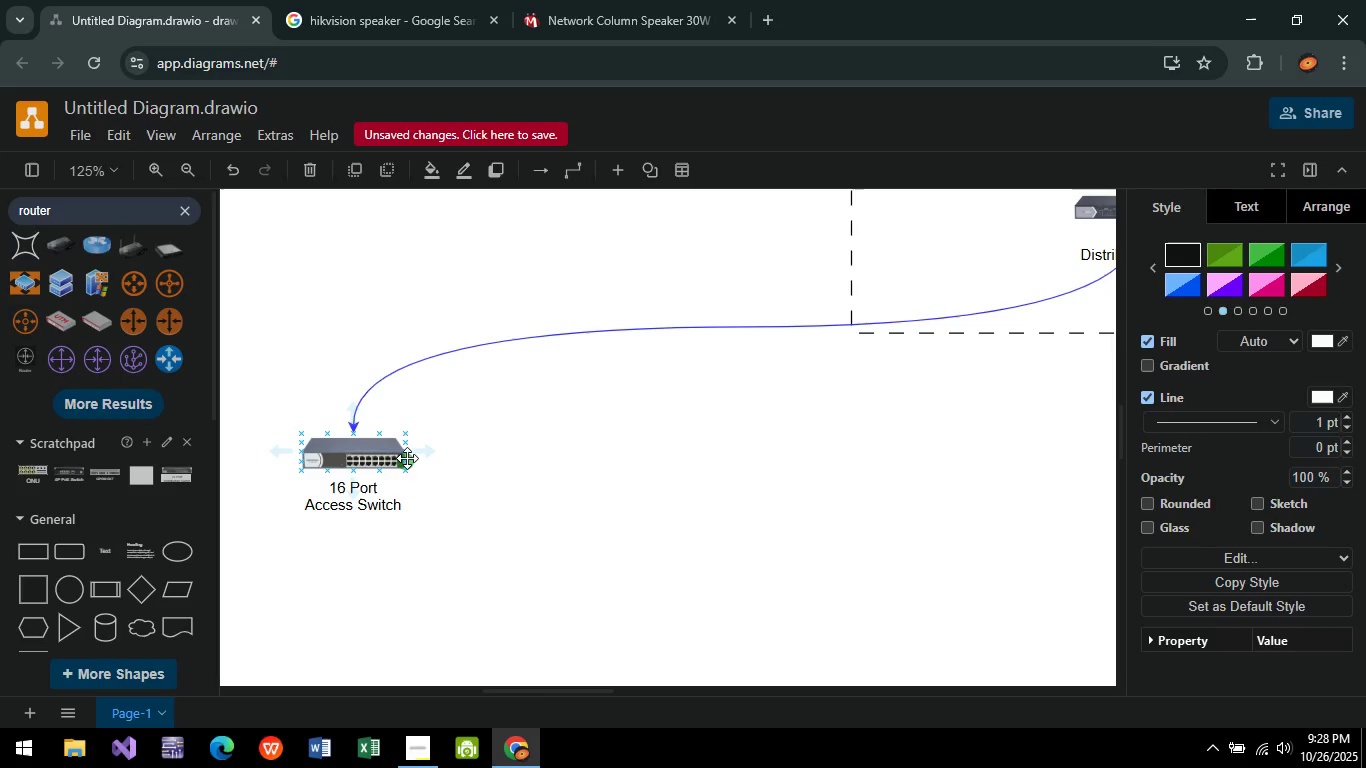 
left_click_drag(start_coordinate=[407, 458], to_coordinate=[1005, 459])
 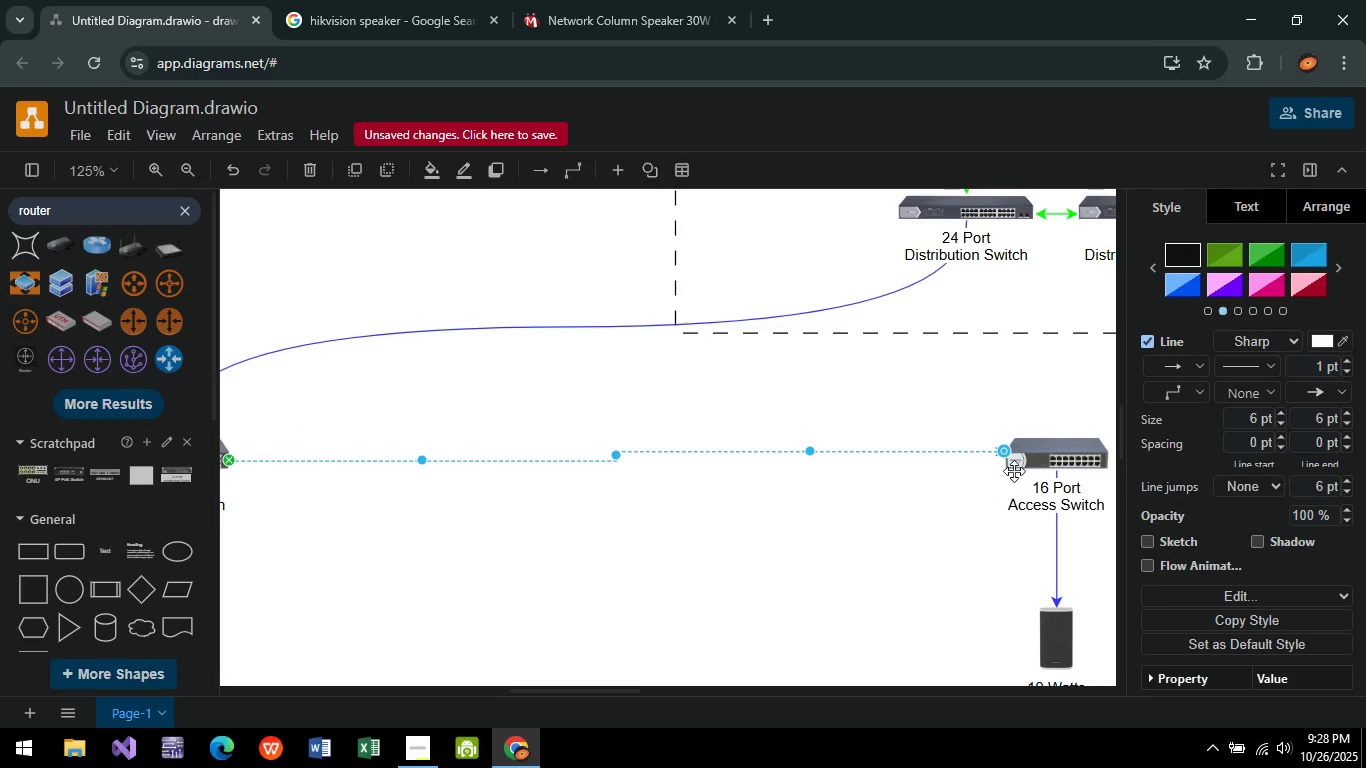 
key(Control+ControlLeft)
 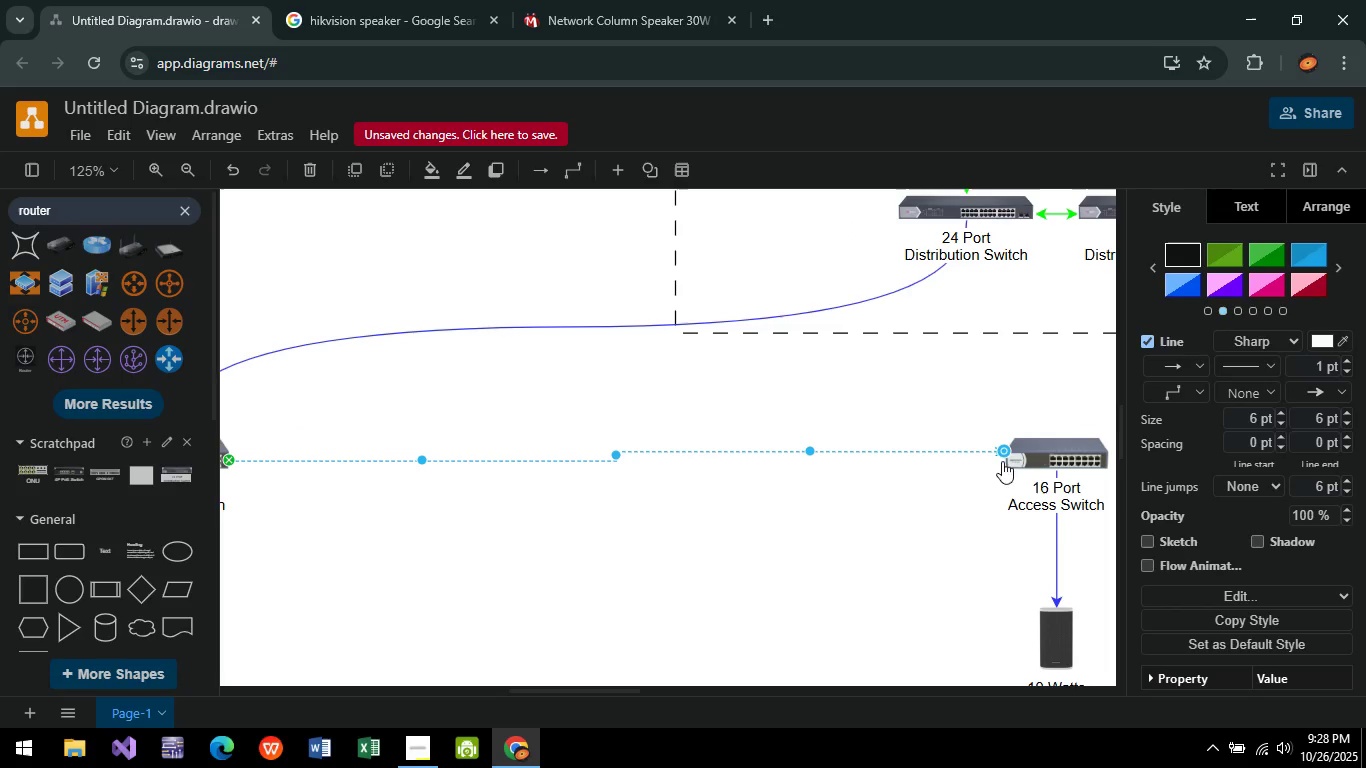 
key(Control+ControlLeft)
 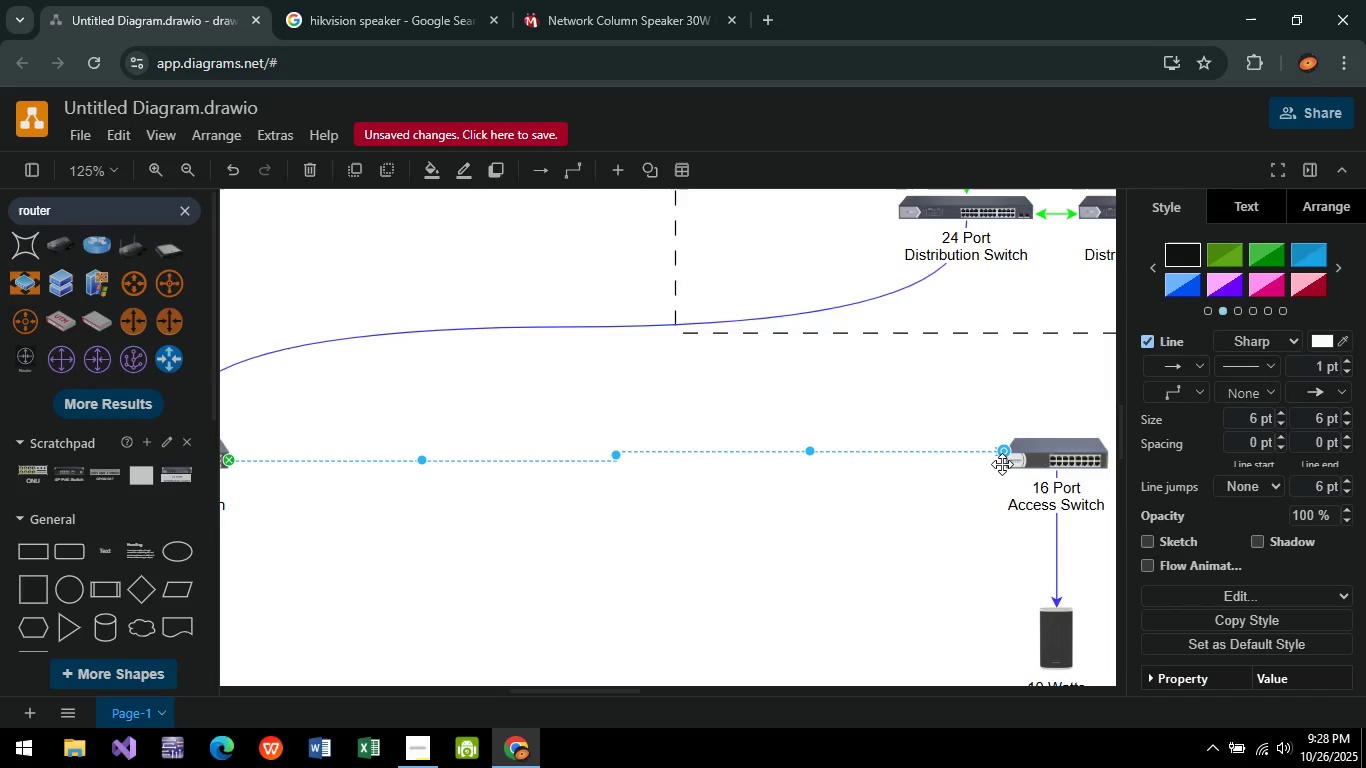 
hold_key(key=ControlLeft, duration=0.42)
scroll: coordinate [1002, 464], scroll_direction: up, amount: 4.0
 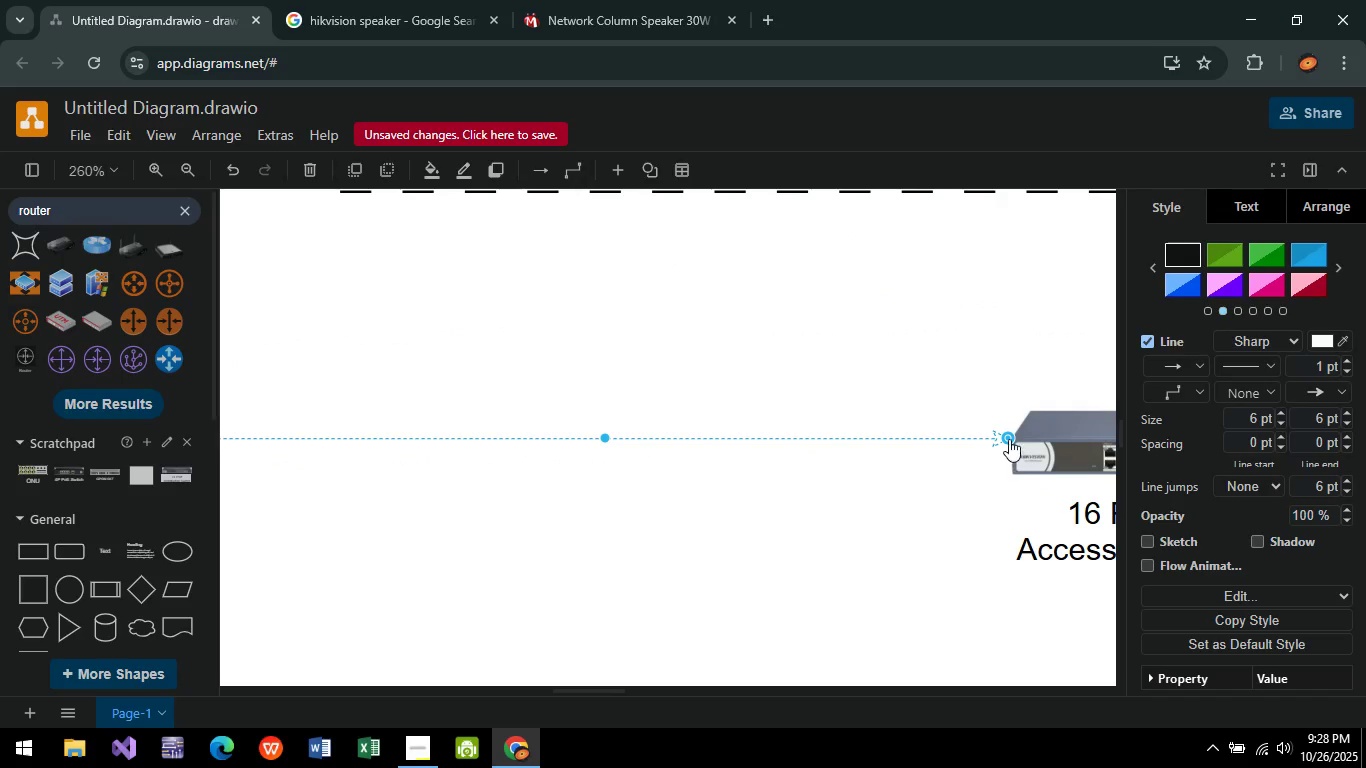 
left_click_drag(start_coordinate=[1009, 431], to_coordinate=[1007, 464])
 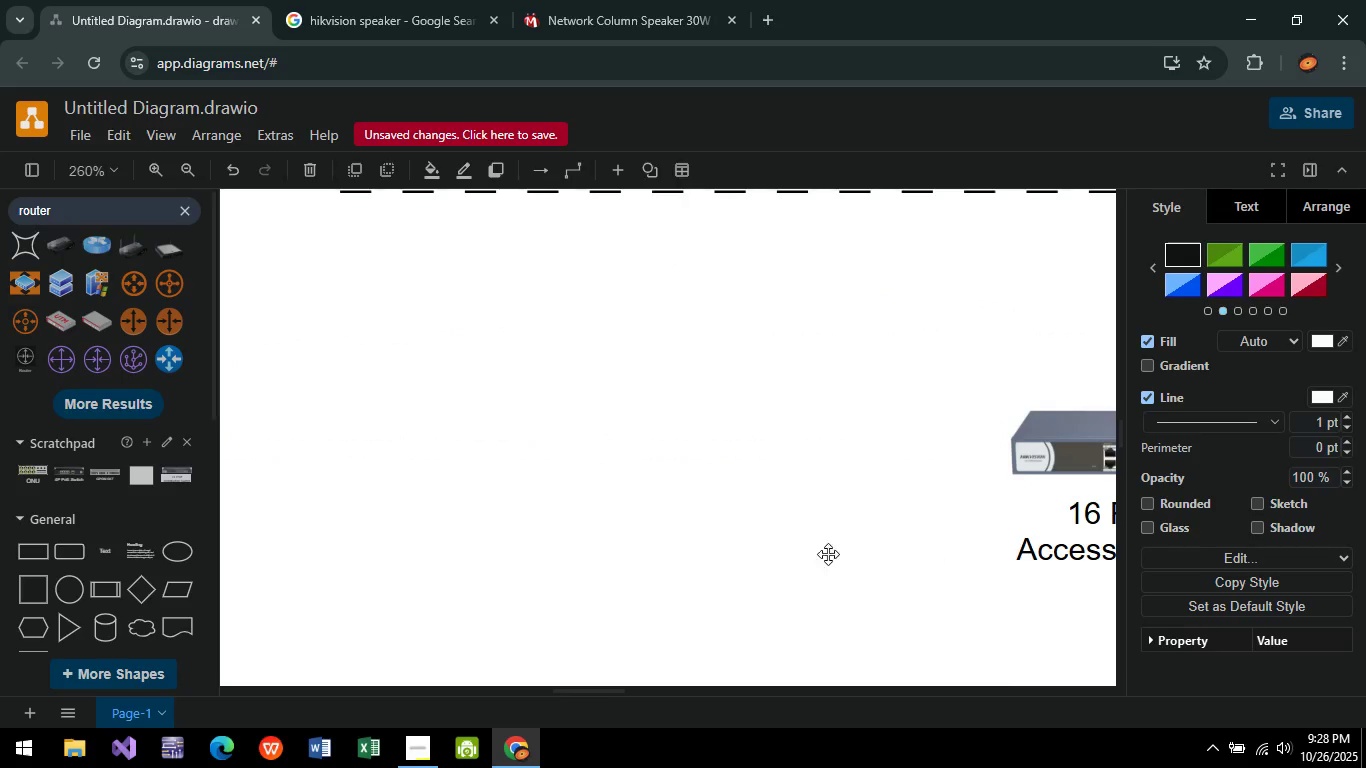 
hold_key(key=ControlLeft, duration=0.41)
scroll: coordinate [678, 548], scroll_direction: down, amount: 5.0
 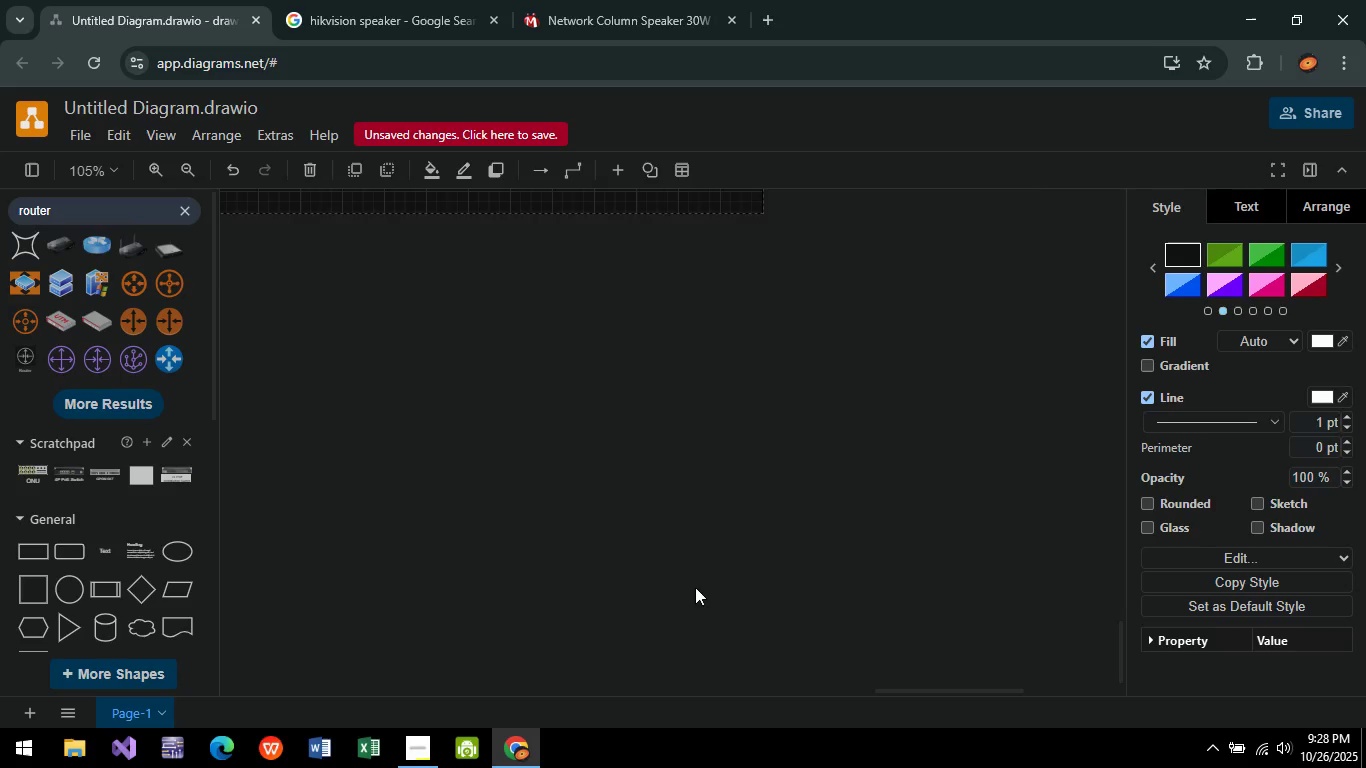 
hold_key(key=ControlLeft, duration=0.53)
scroll: coordinate [759, 574], scroll_direction: down, amount: 6.0
 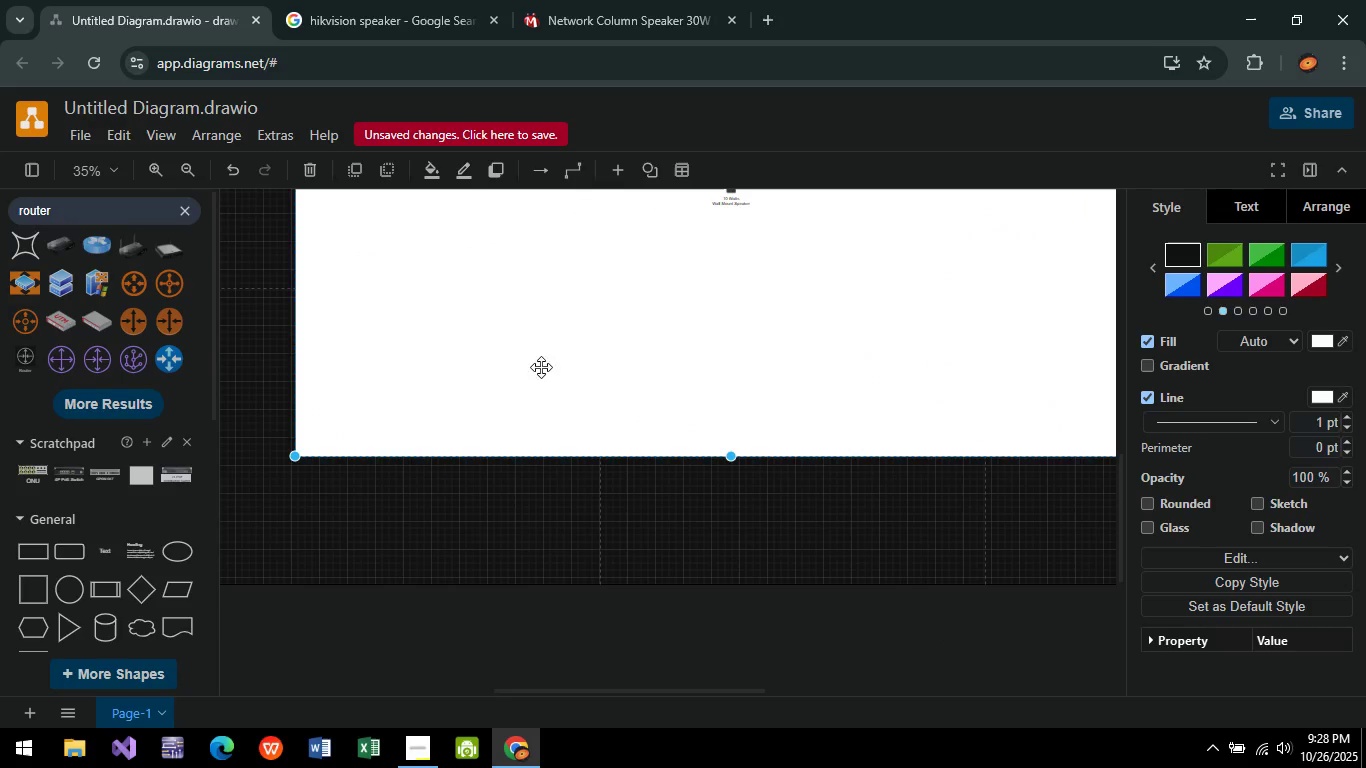 
hold_key(key=ControlLeft, duration=0.67)
scroll: coordinate [673, 370], scroll_direction: up, amount: 5.0
 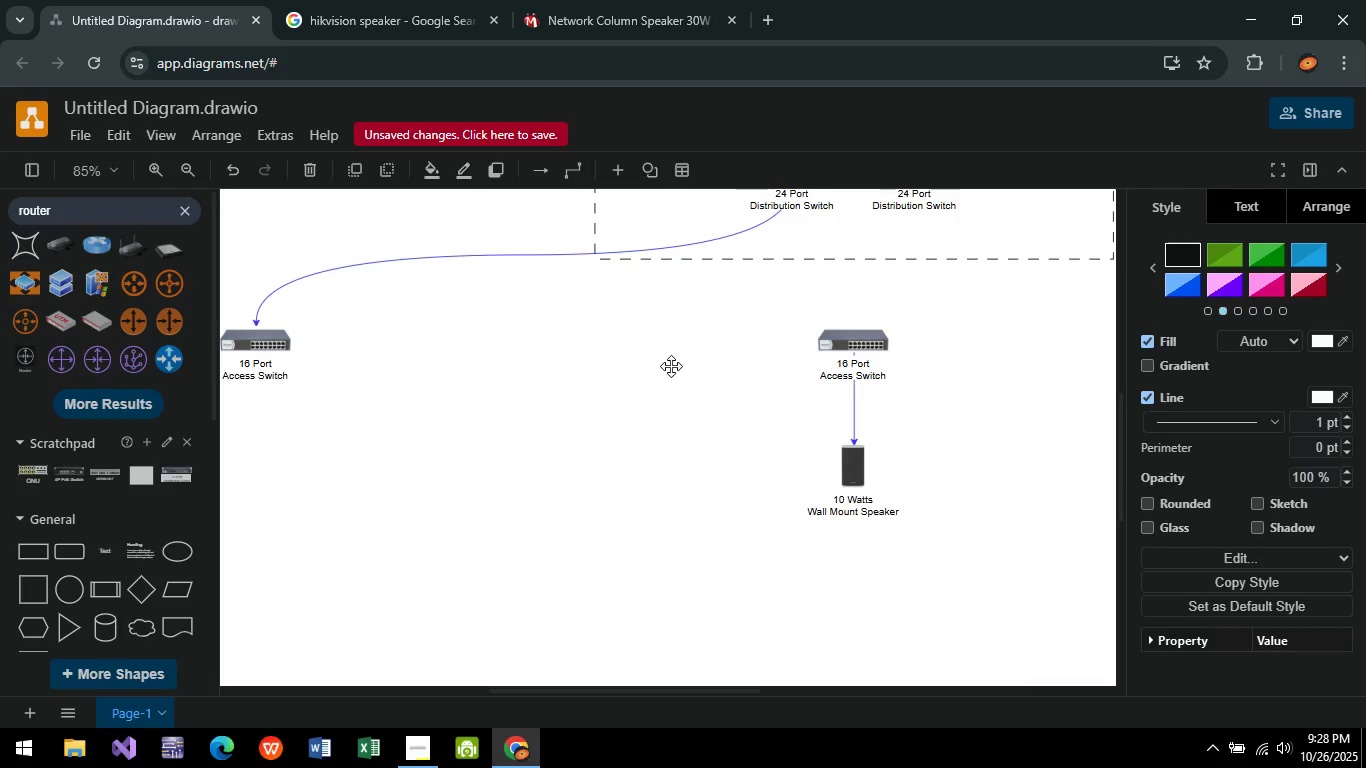 
hold_key(key=ControlLeft, duration=11.43)
left_click([626, 344])
 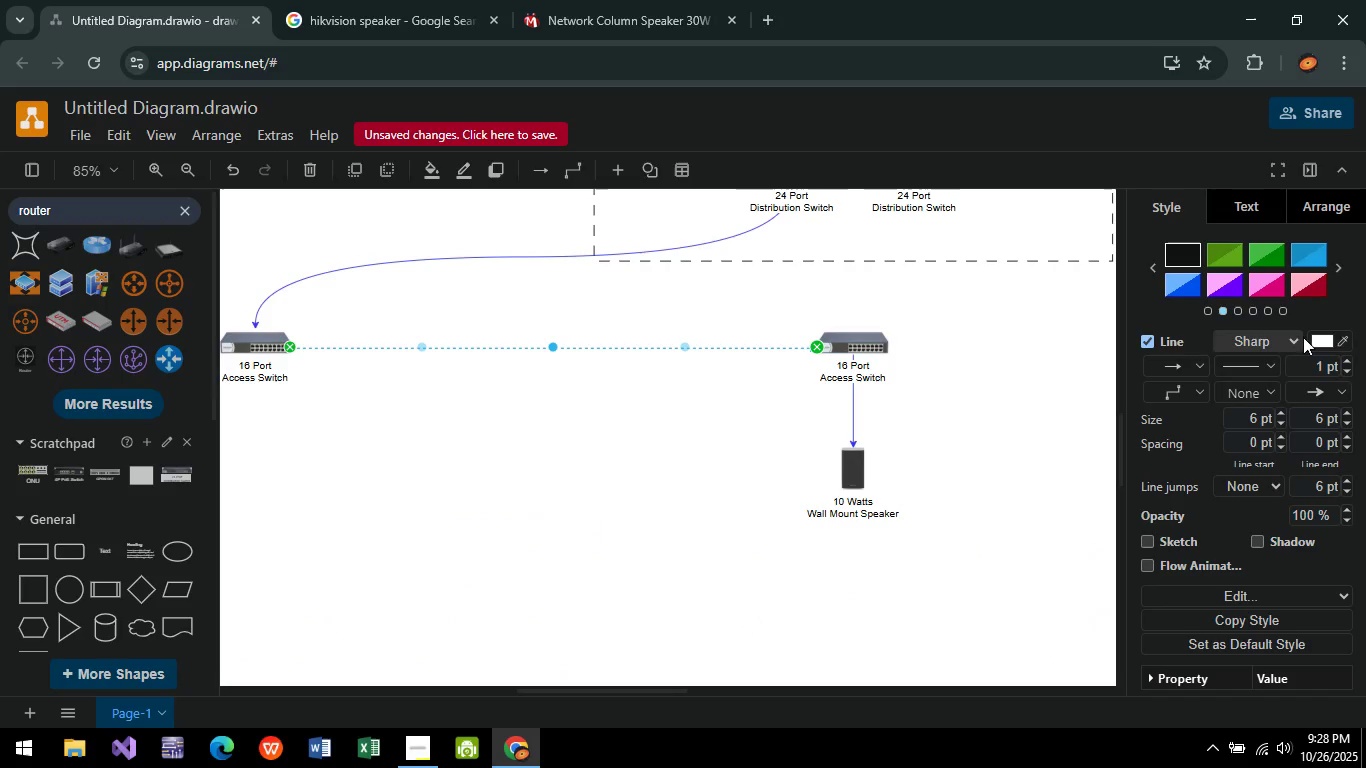 
left_click([1312, 344])
 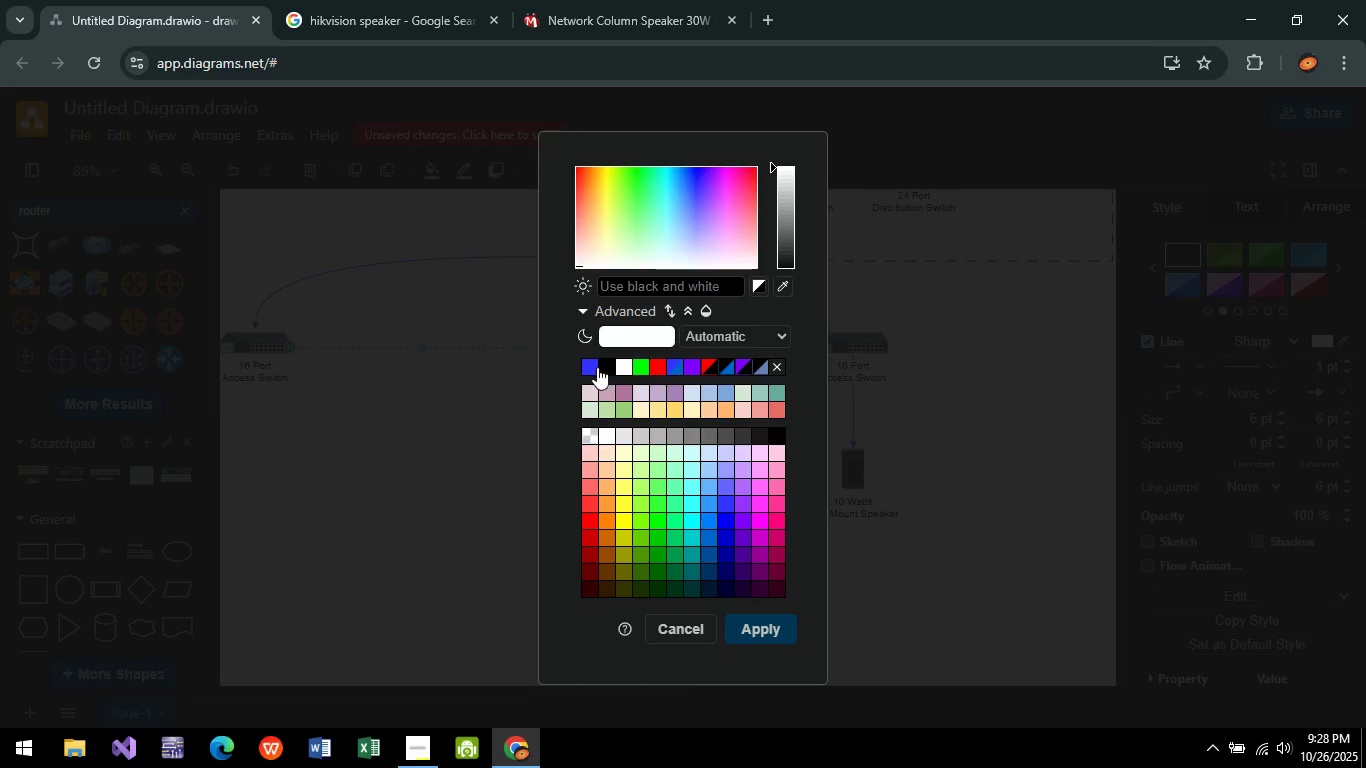 
left_click([593, 368])
 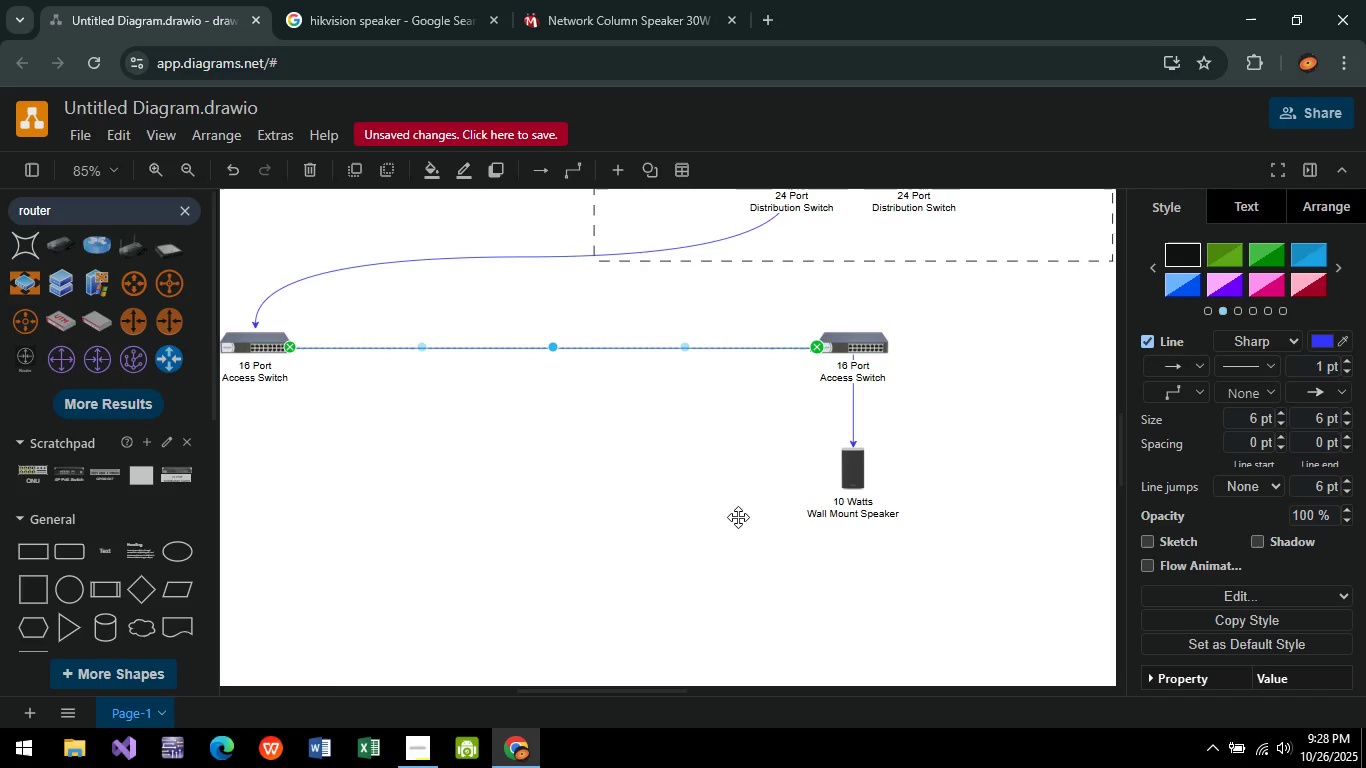 
left_click([1002, 450])
 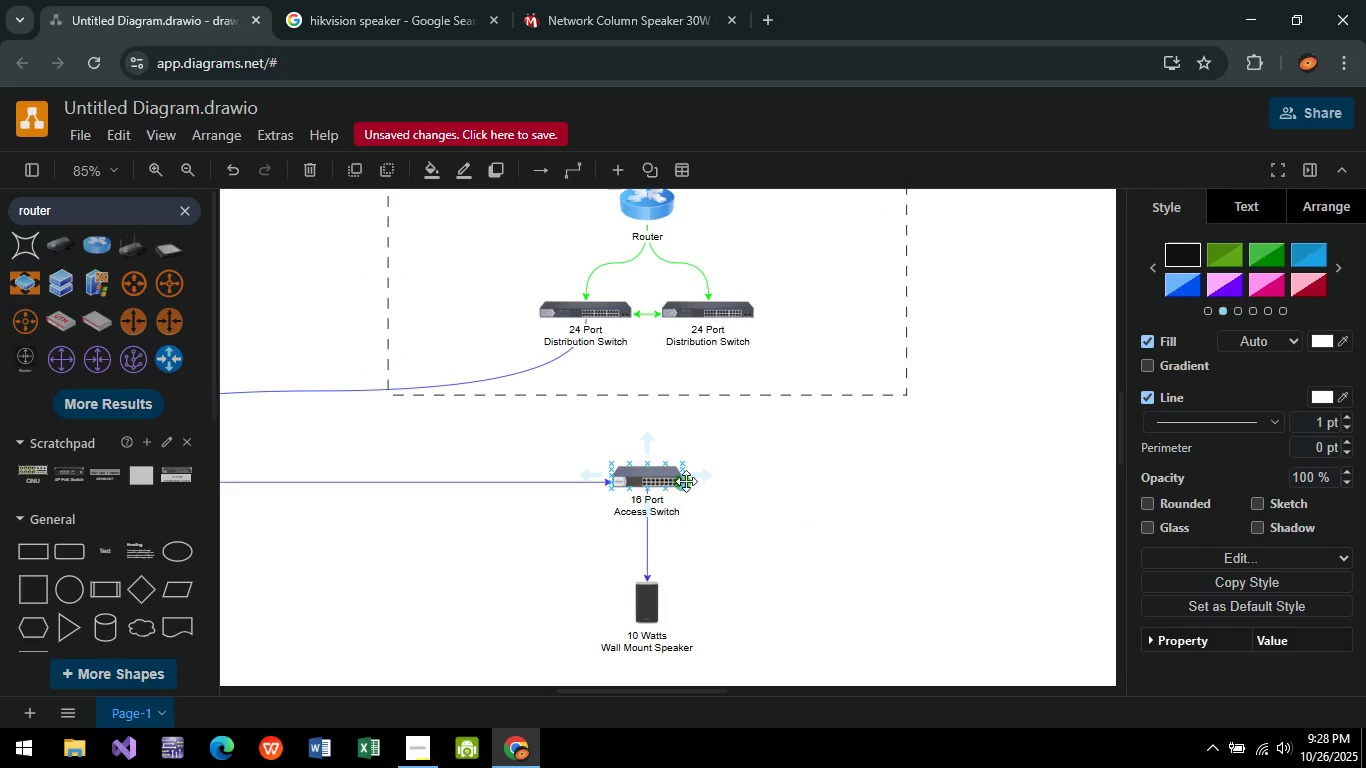 
left_click_drag(start_coordinate=[686, 481], to_coordinate=[979, 471])
 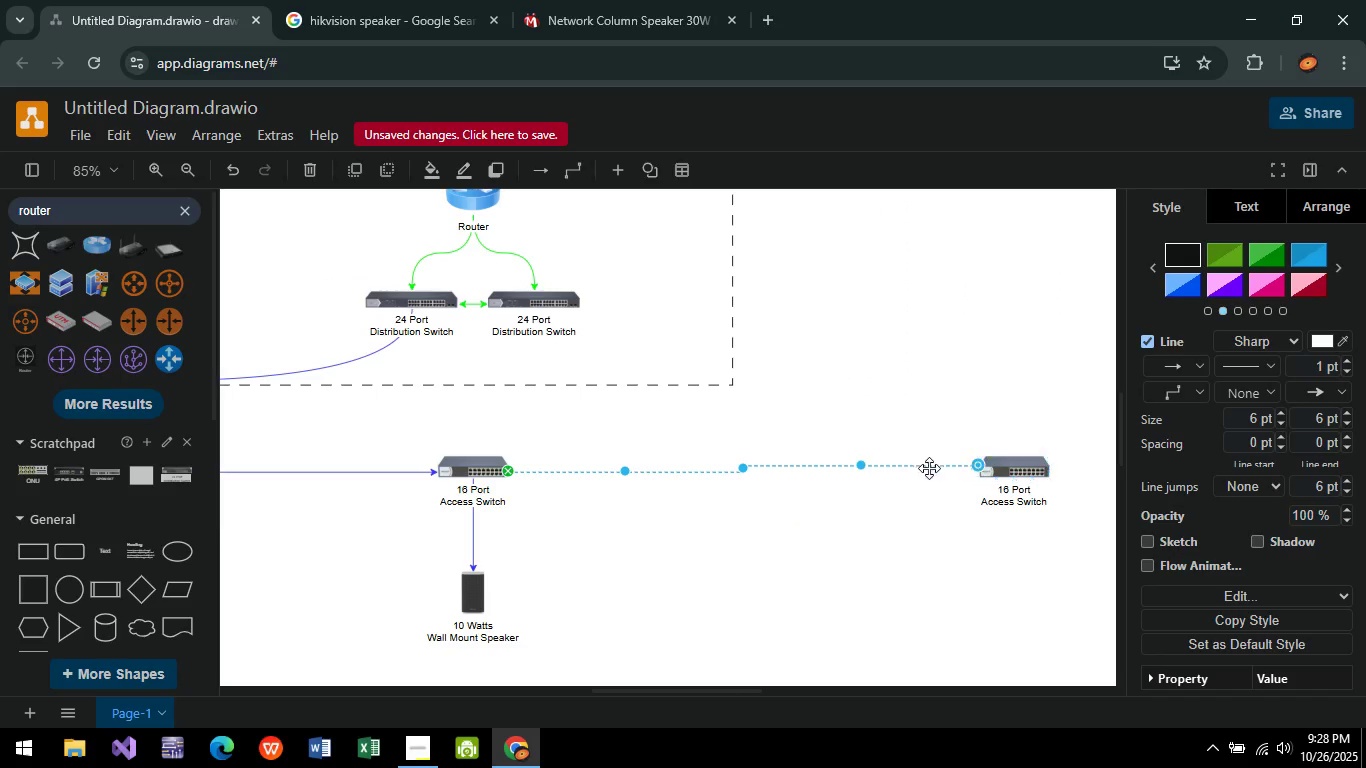 
hold_key(key=ControlLeft, duration=0.51)
scroll: coordinate [985, 466], scroll_direction: up, amount: 5.0
 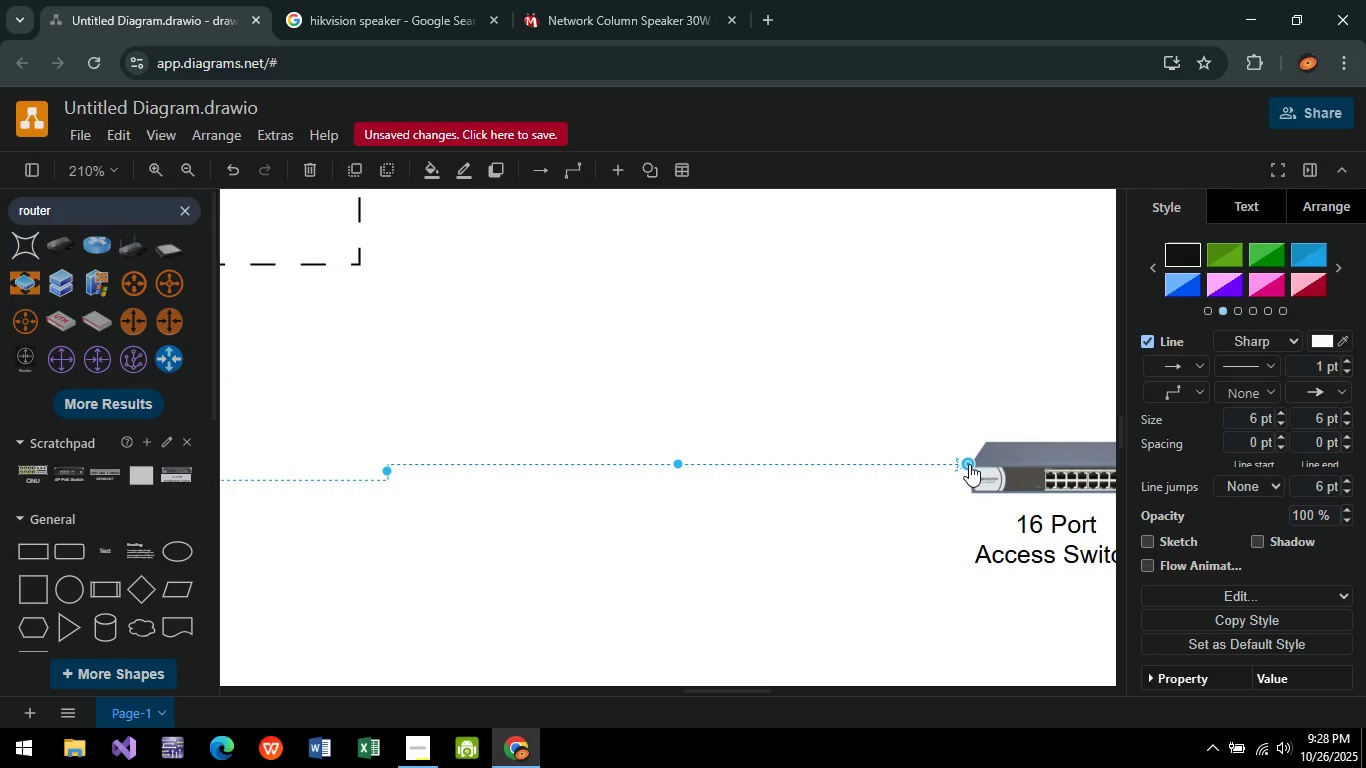 
left_click_drag(start_coordinate=[968, 463], to_coordinate=[970, 482])
 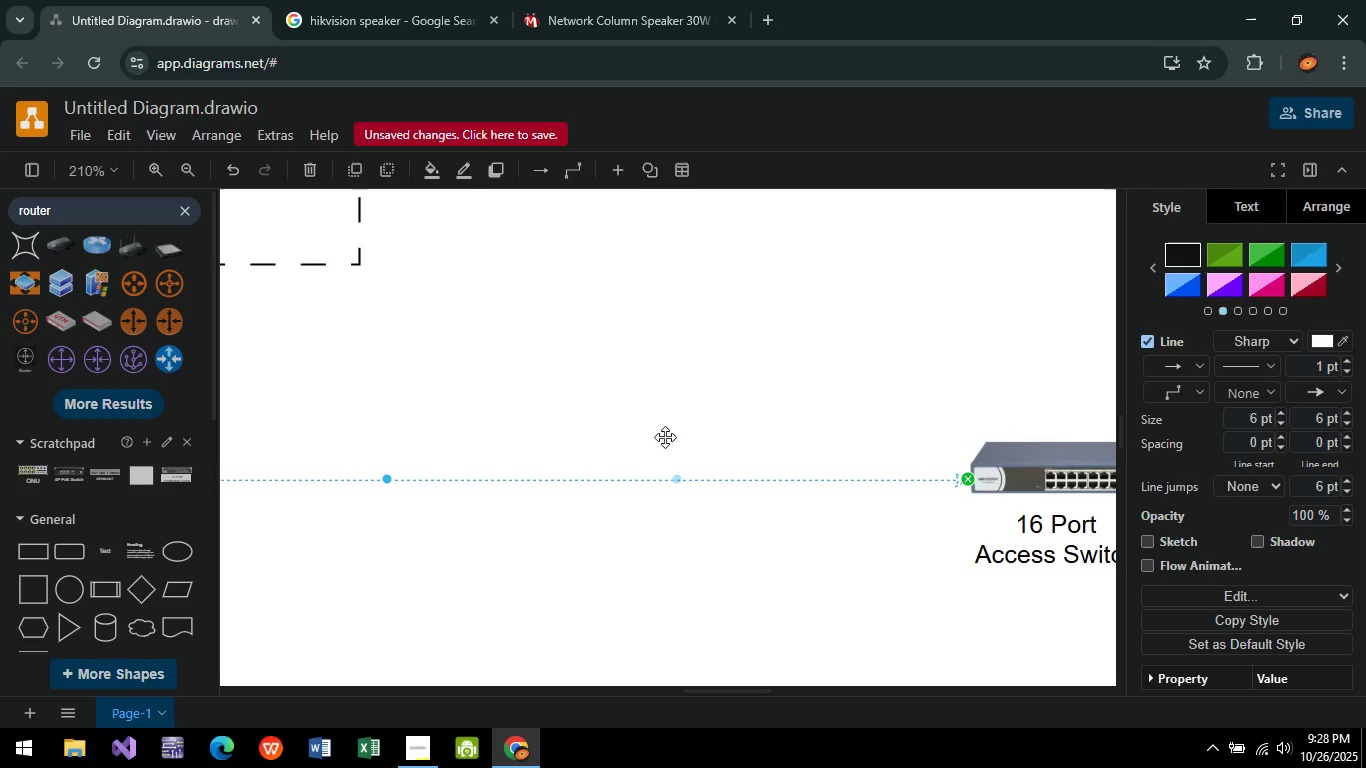 
hold_key(key=ControlLeft, duration=0.39)
scroll: coordinate [812, 442], scroll_direction: down, amount: 5.0
 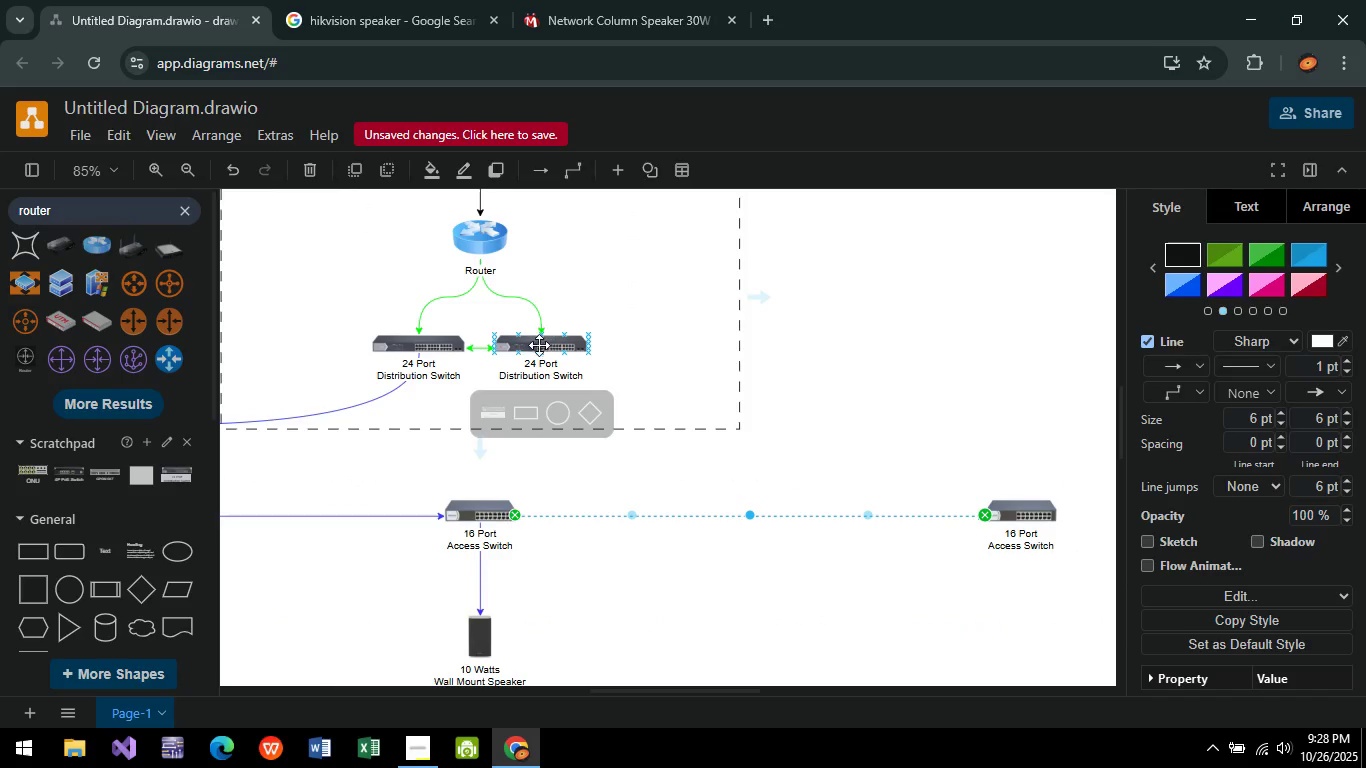 
left_click_drag(start_coordinate=[539, 351], to_coordinate=[1021, 498])
 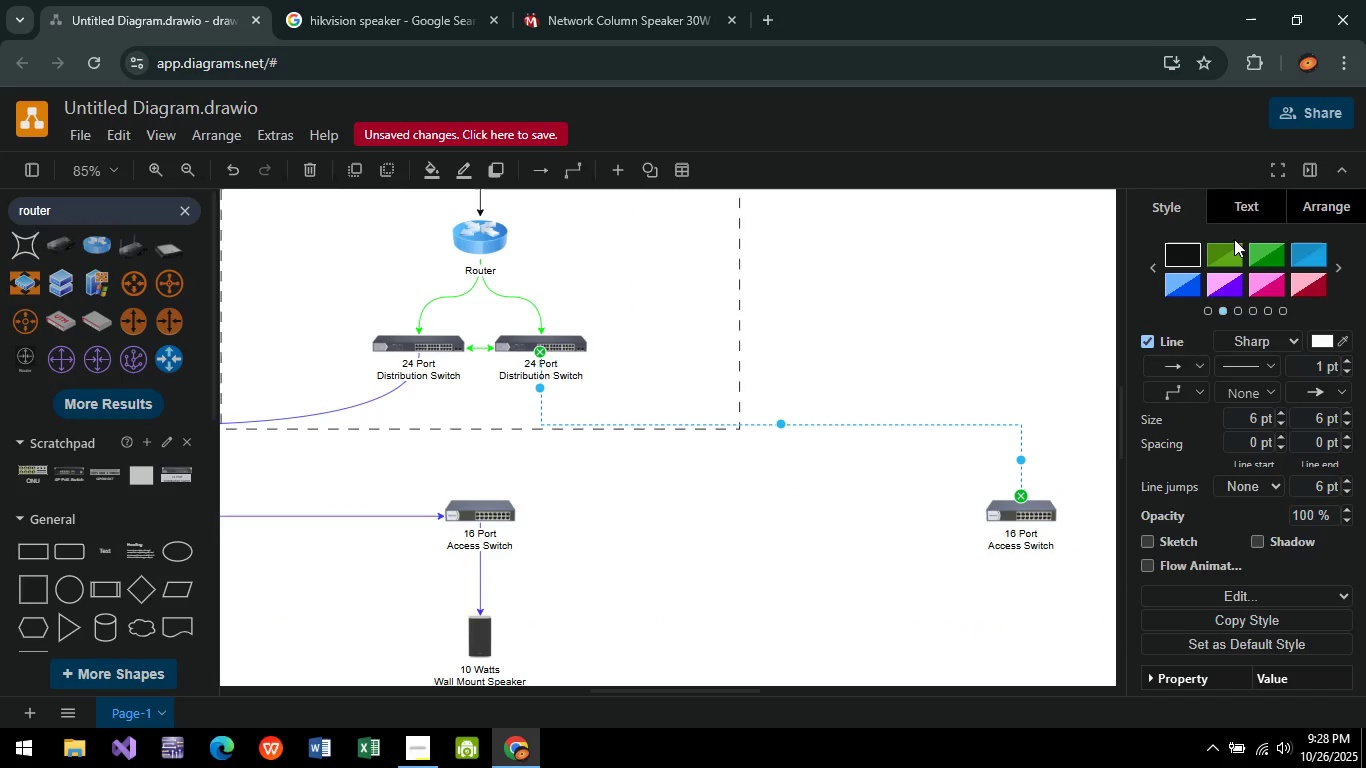 
left_click([1246, 201])
 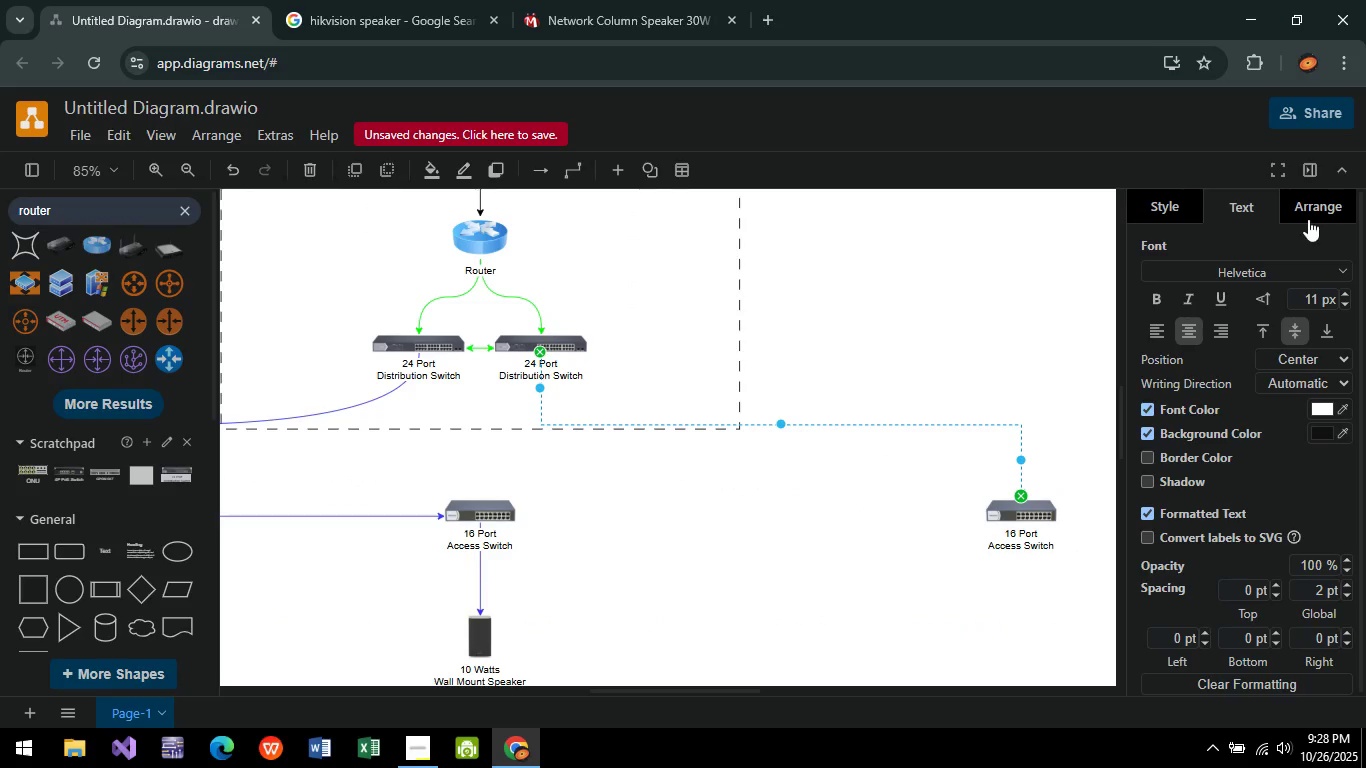 
left_click([1315, 212])
 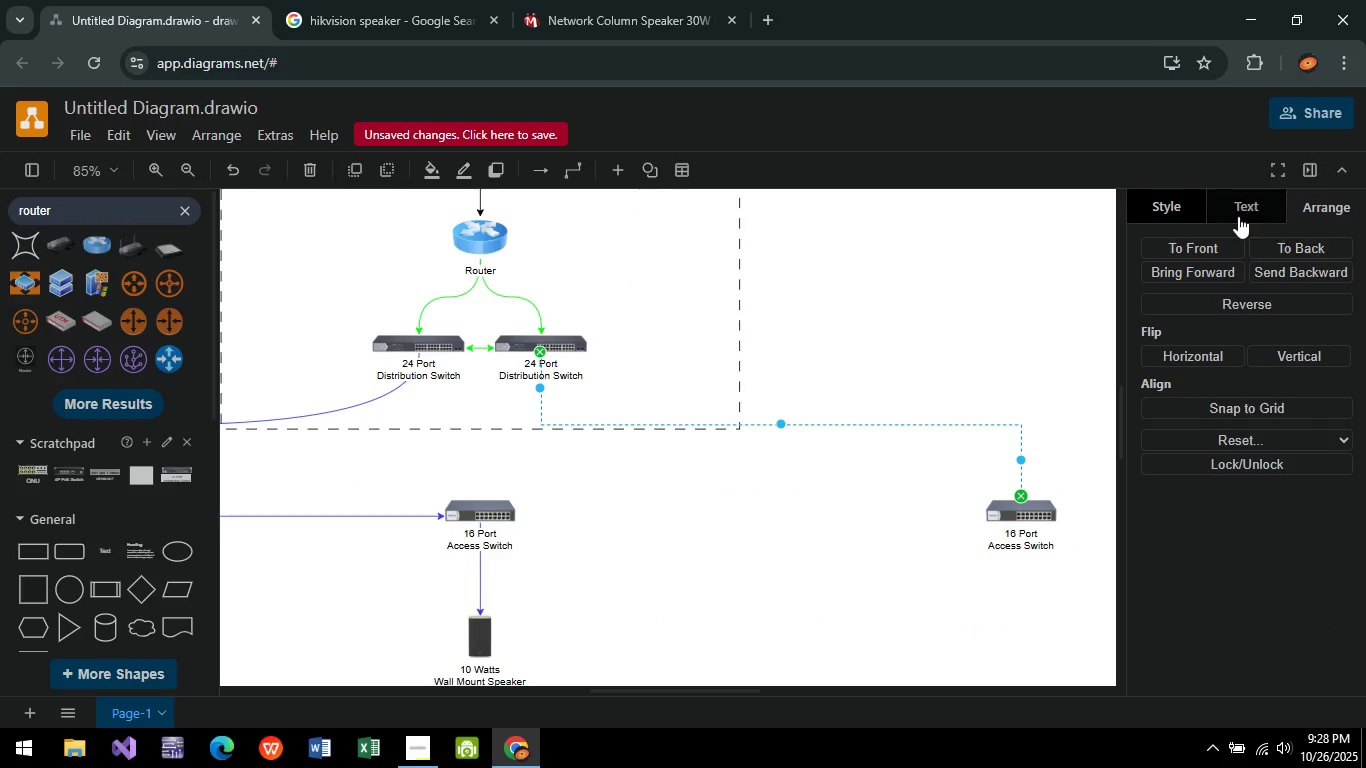 
left_click([1238, 216])
 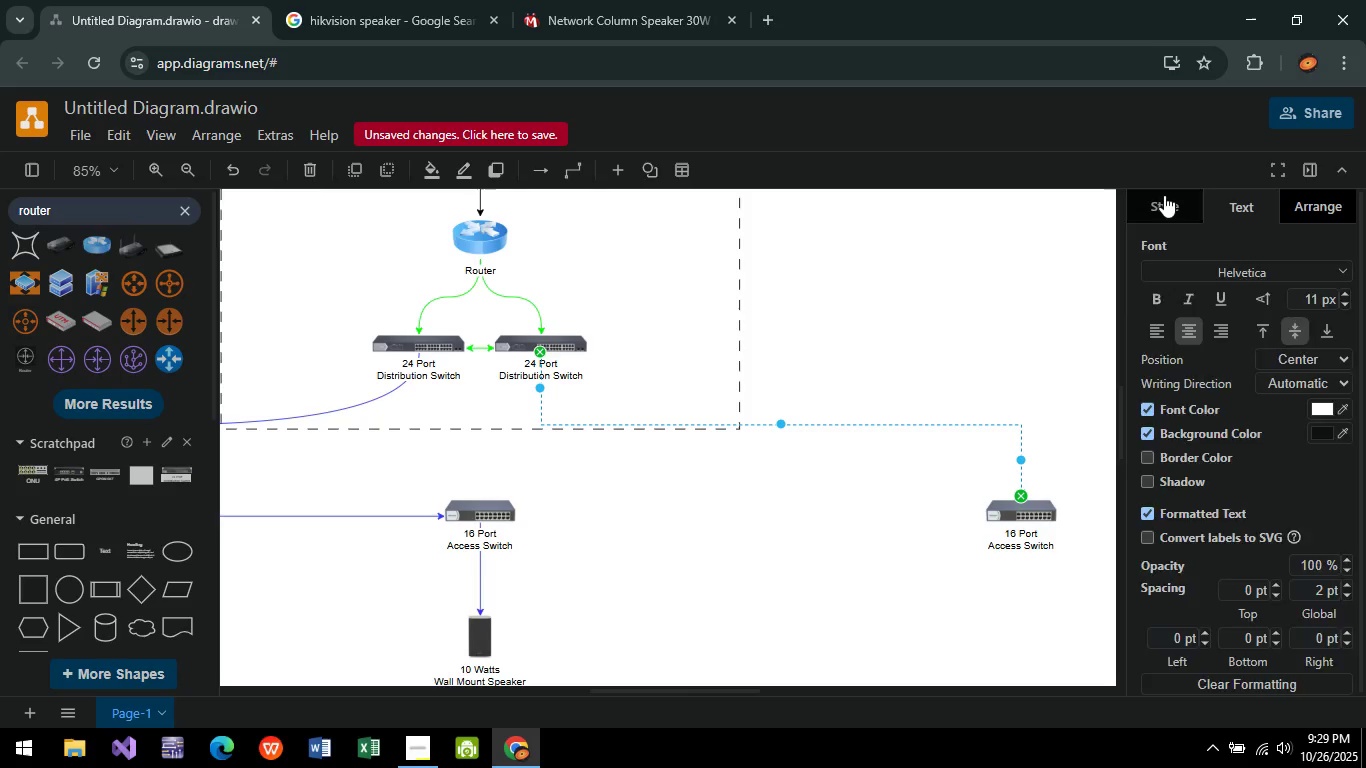 
left_click([1164, 195])
 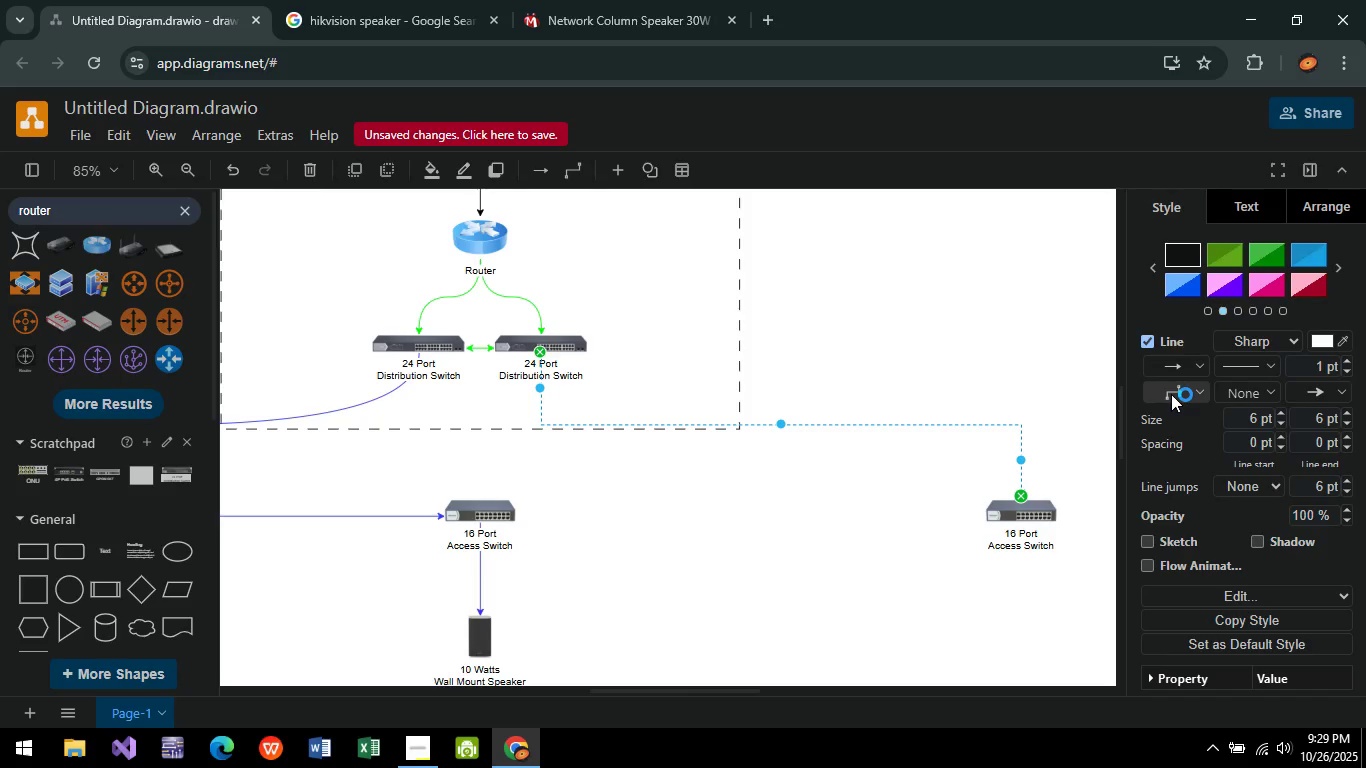 
left_click([1171, 394])
 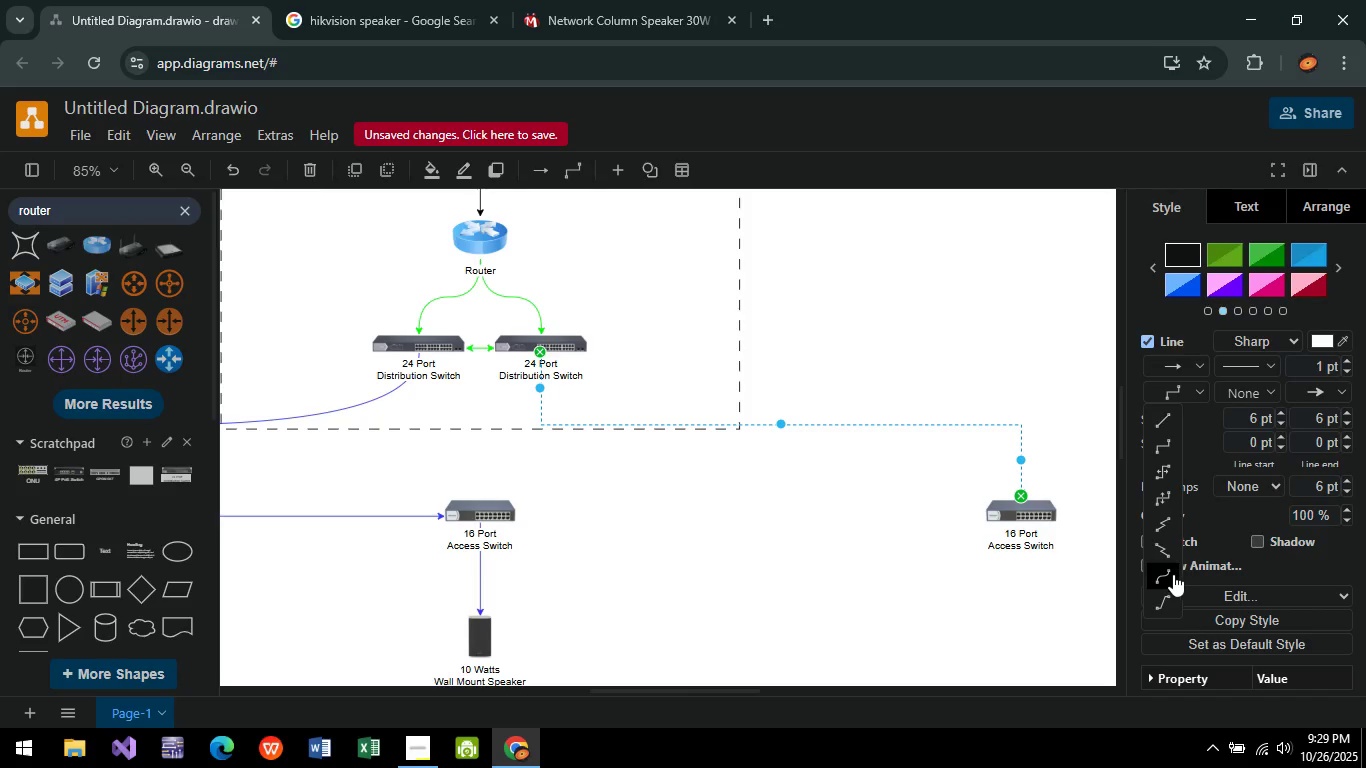 
left_click([1173, 574])
 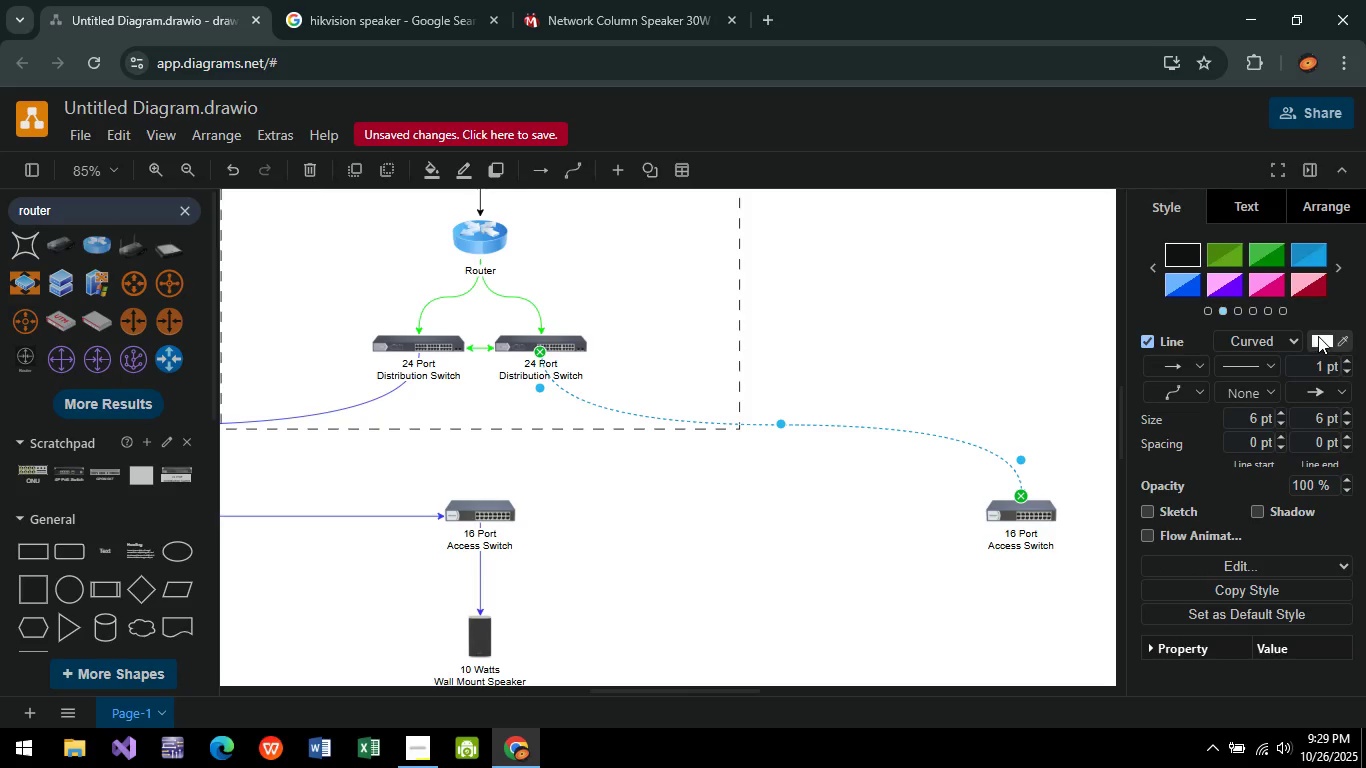 
left_click([1321, 337])
 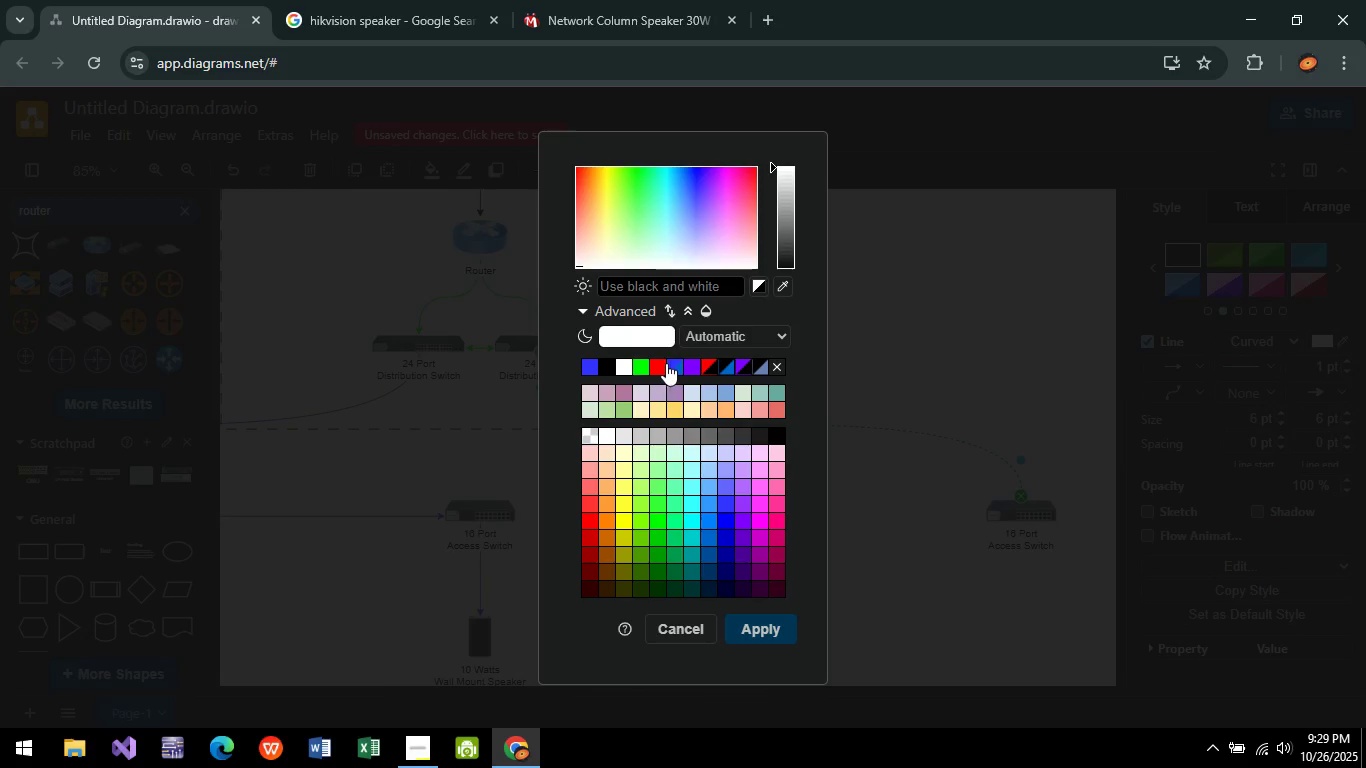 
left_click([691, 369])
 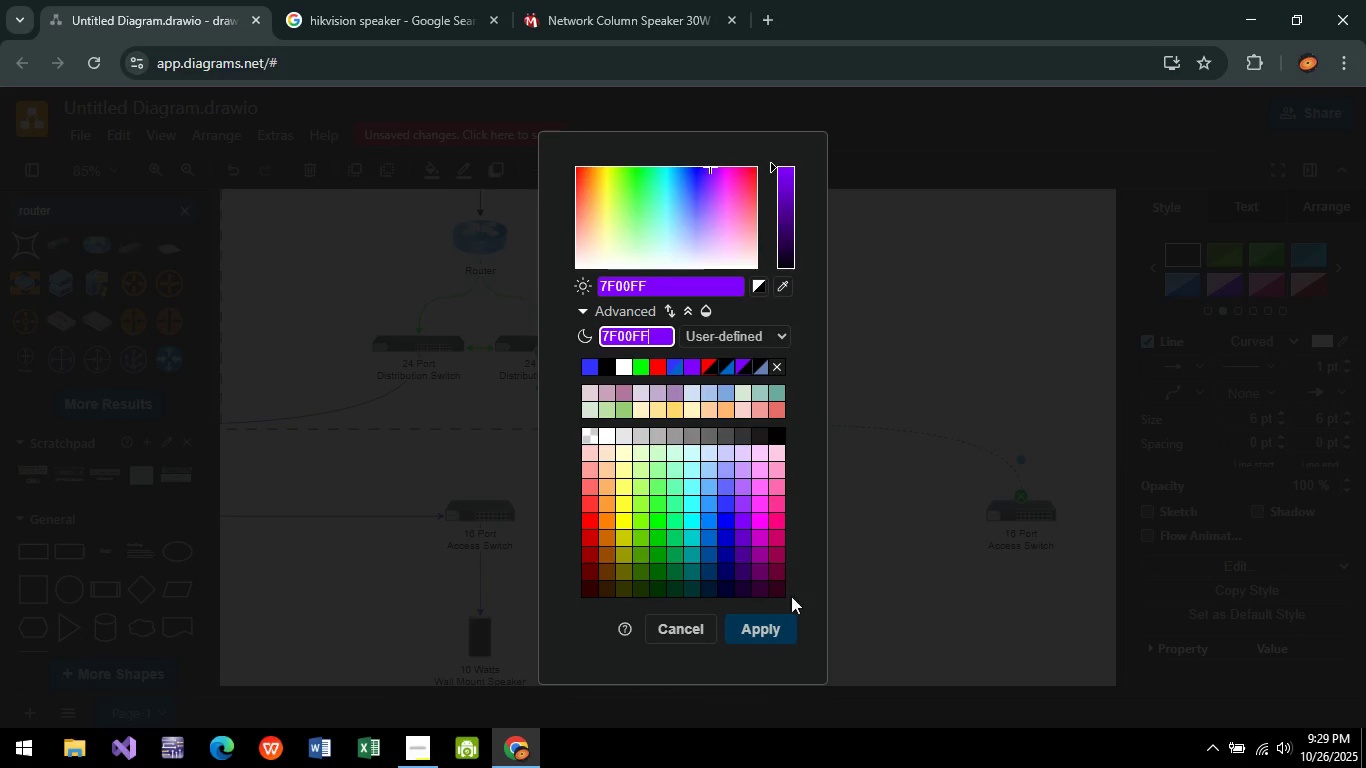 
left_click([782, 622])
 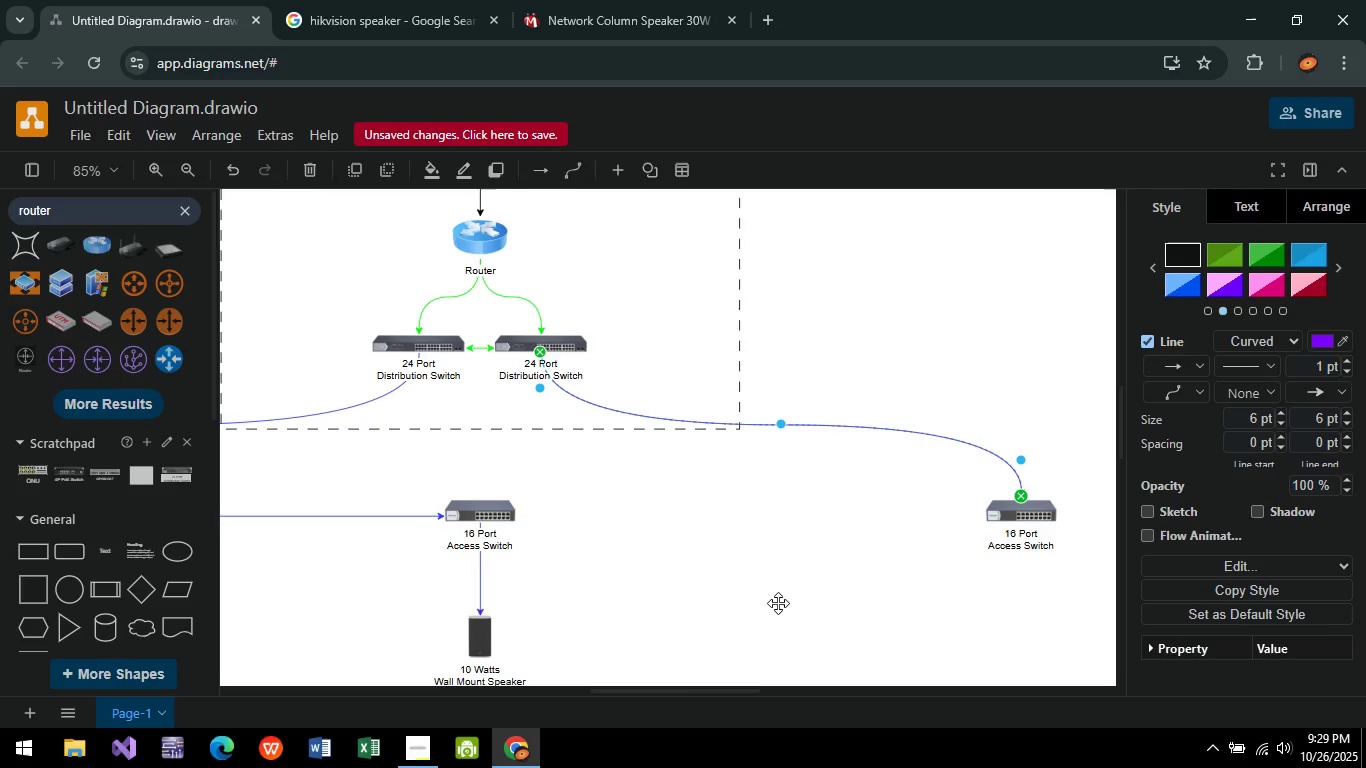 
wait(12.63)
 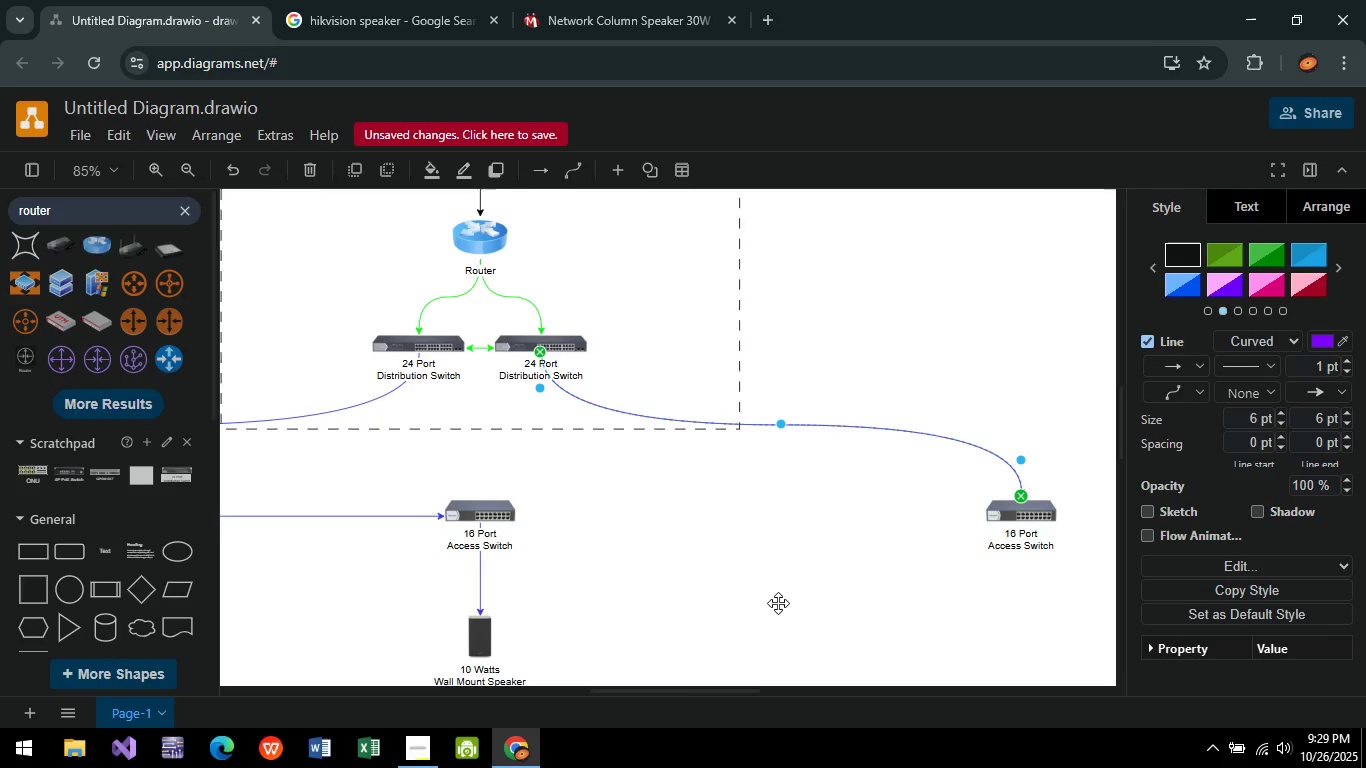 
mouse_move([1179, 385])
 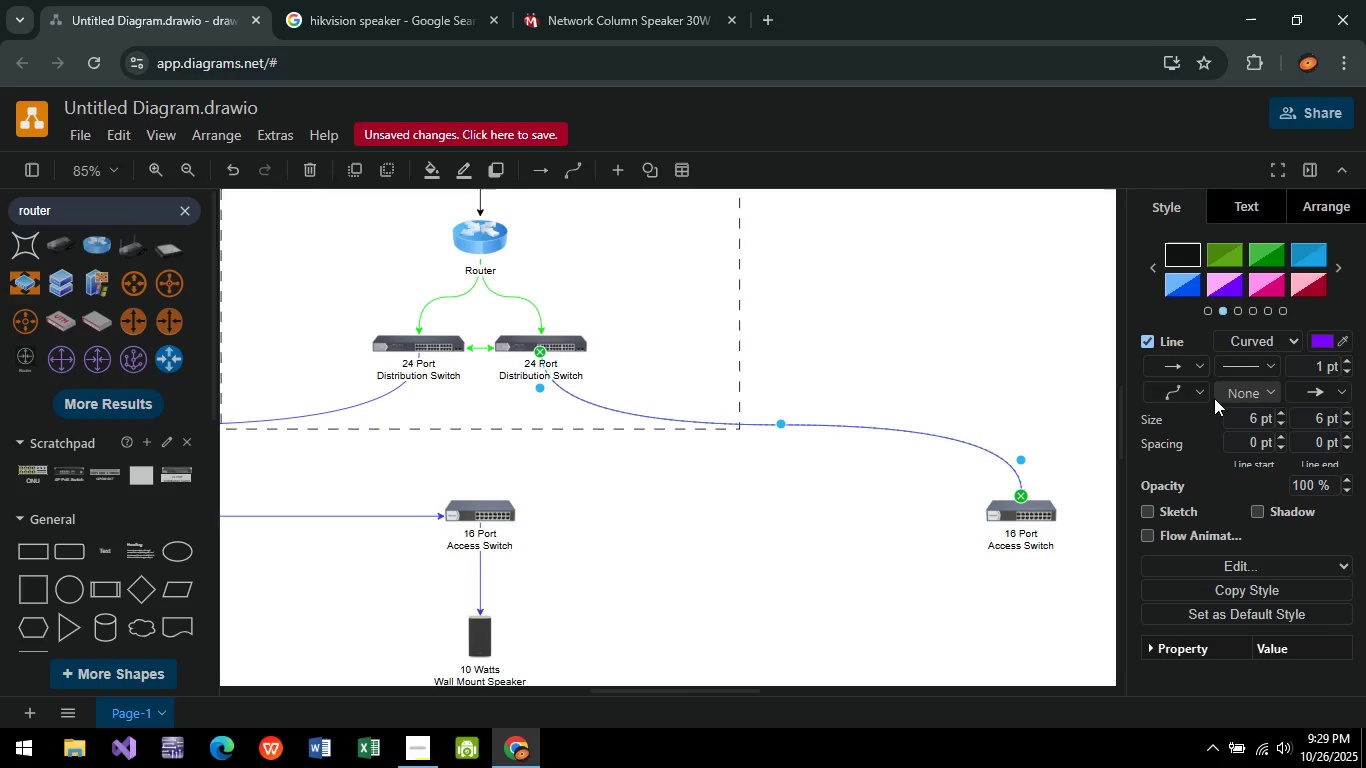 
mouse_move([1193, 375])
 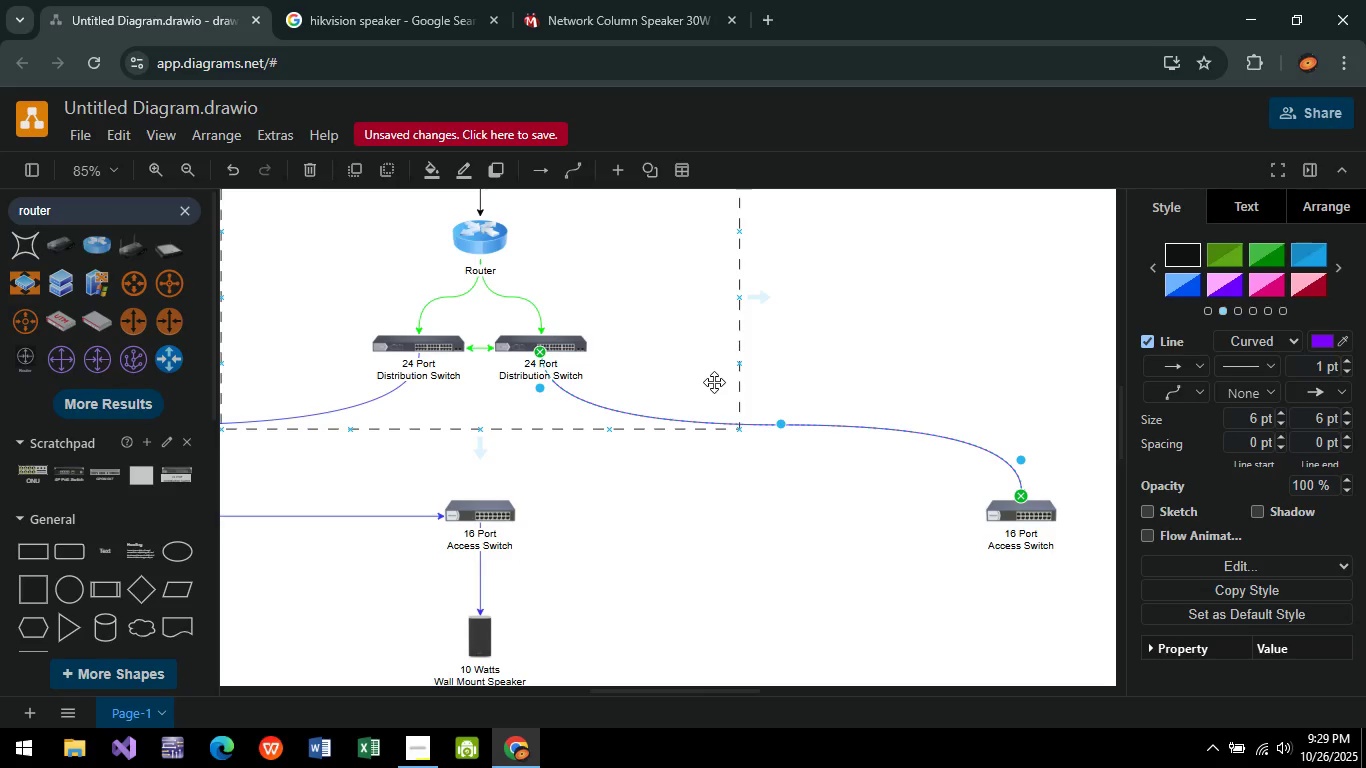 
wait(7.58)
 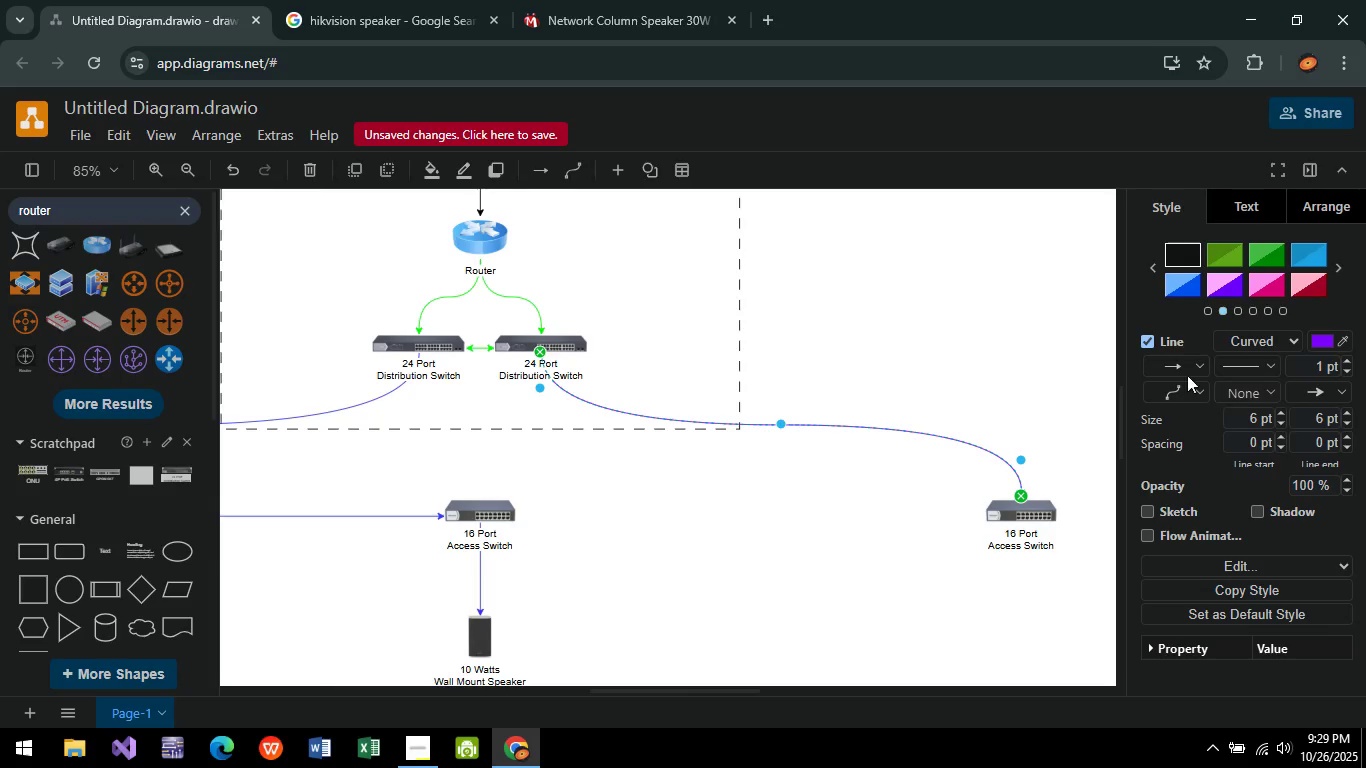 
left_click([965, 345])
 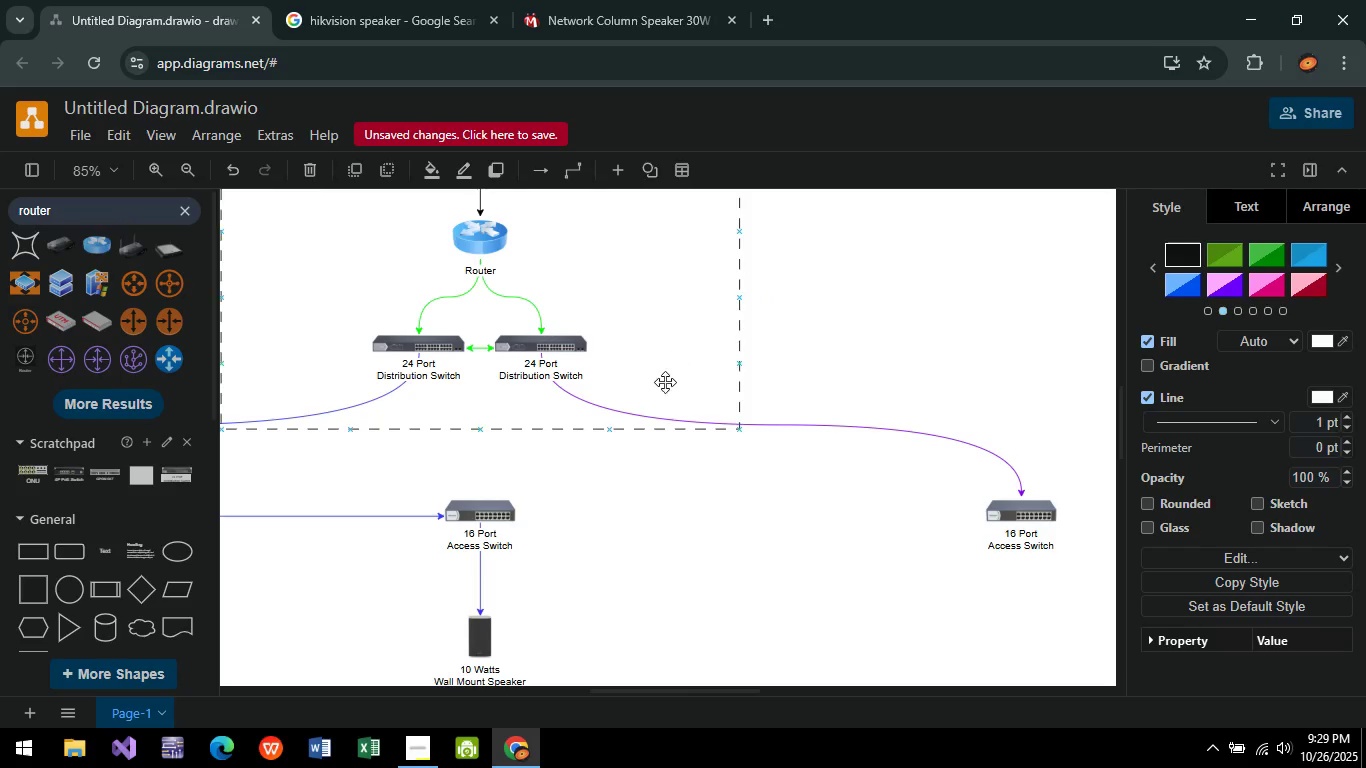 
hold_key(key=ControlLeft, duration=0.66)
scroll: coordinate [660, 394], scroll_direction: up, amount: 4.0
 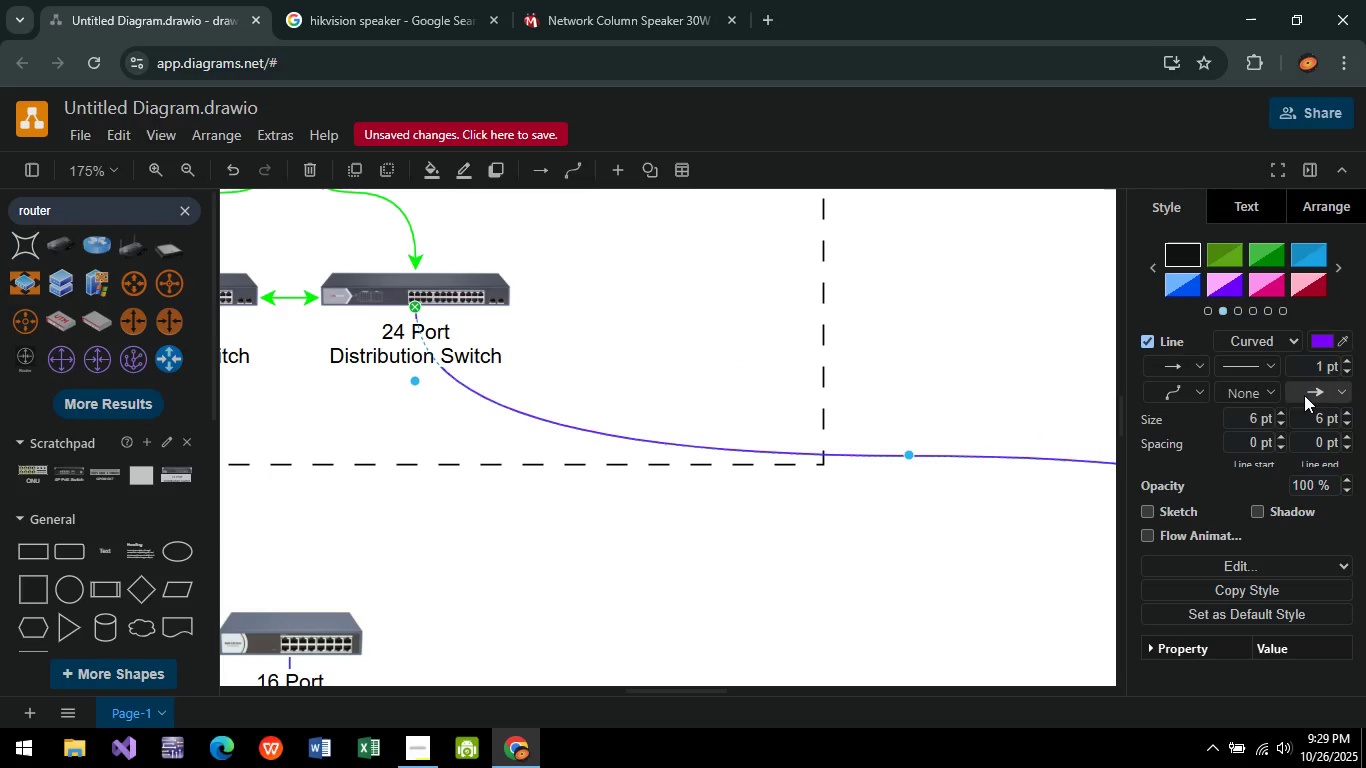 
wait(5.3)
 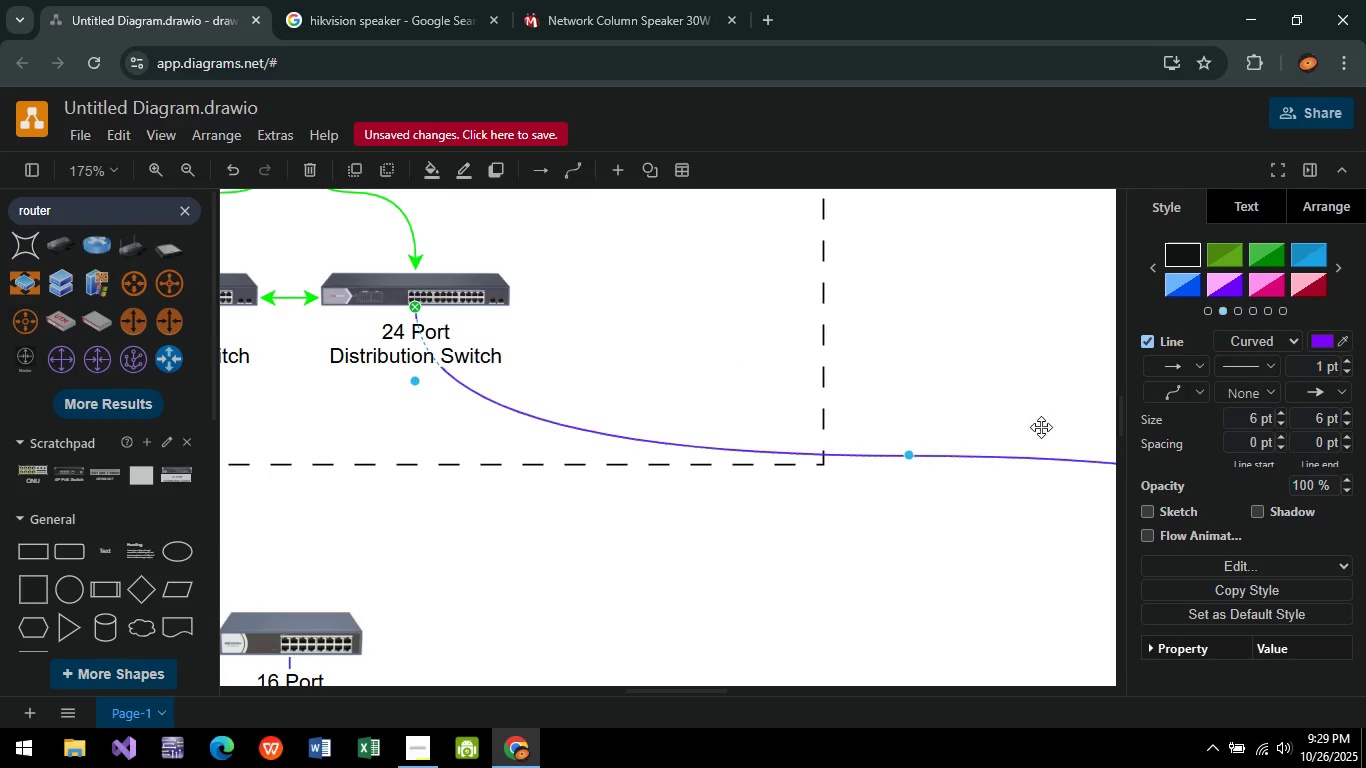 
left_click([1251, 389])
 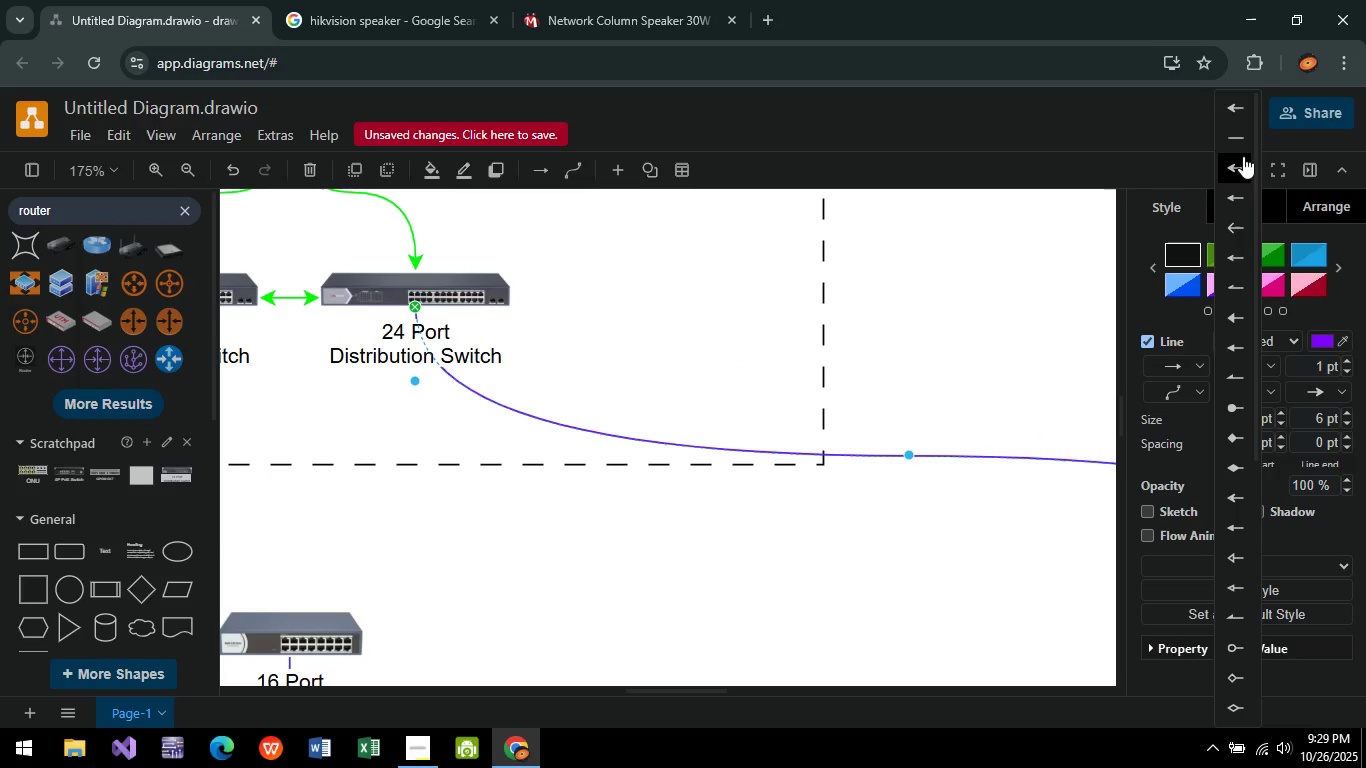 
left_click([1245, 167])
 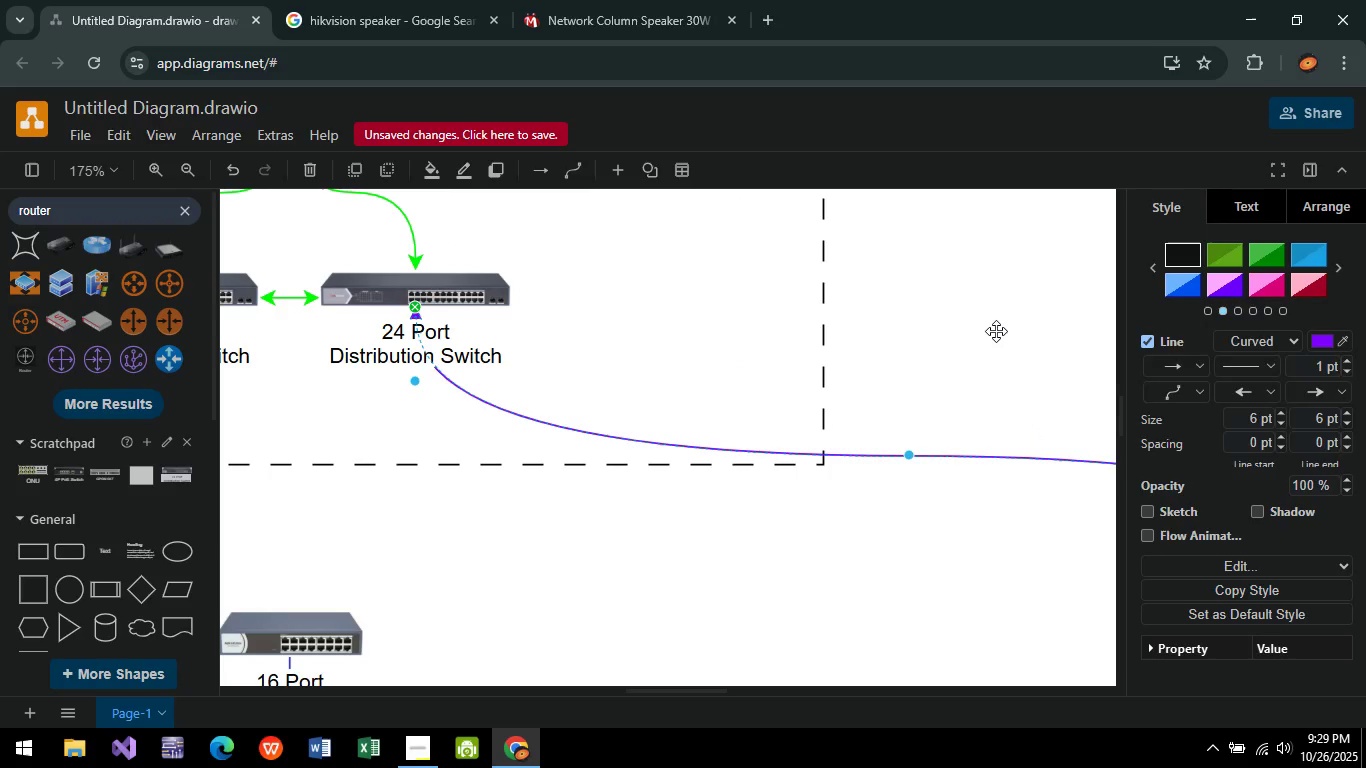 
left_click([996, 332])
 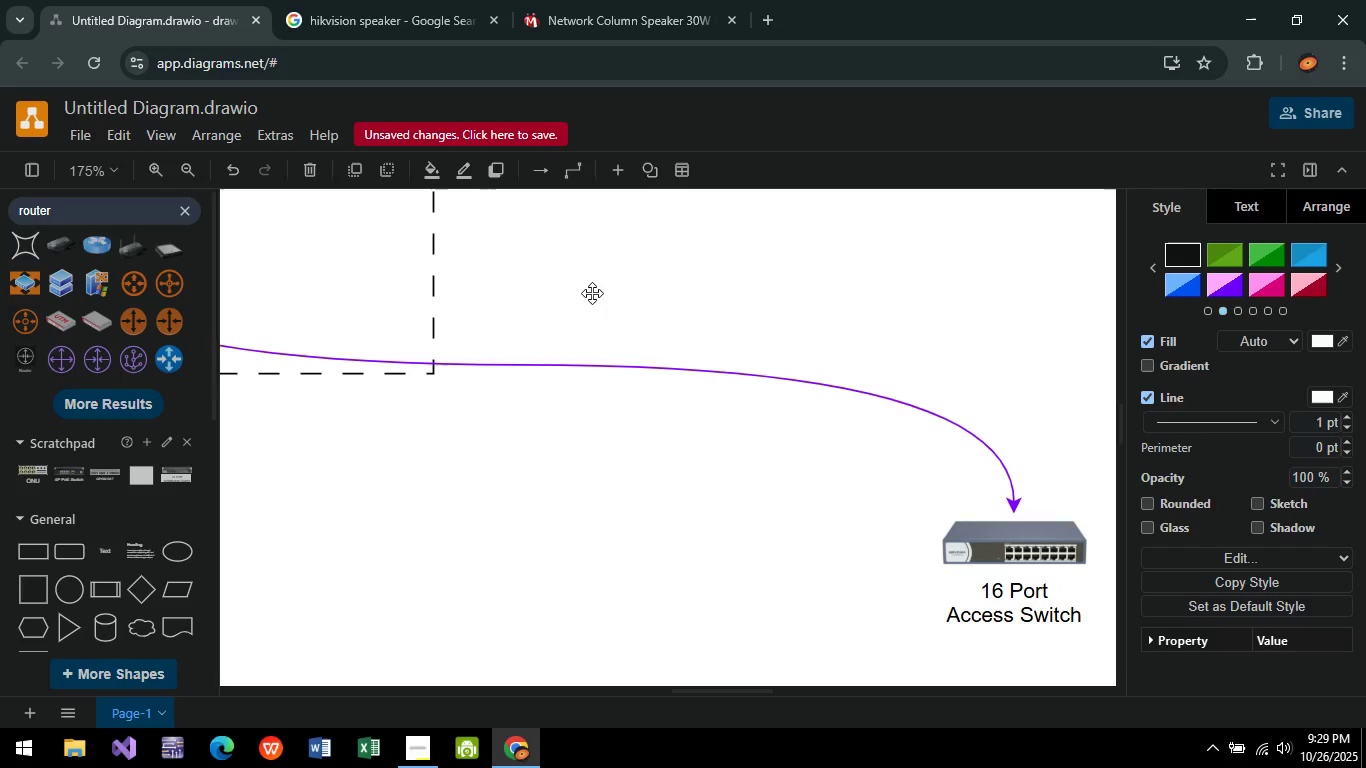 
key(Control+ControlLeft)
 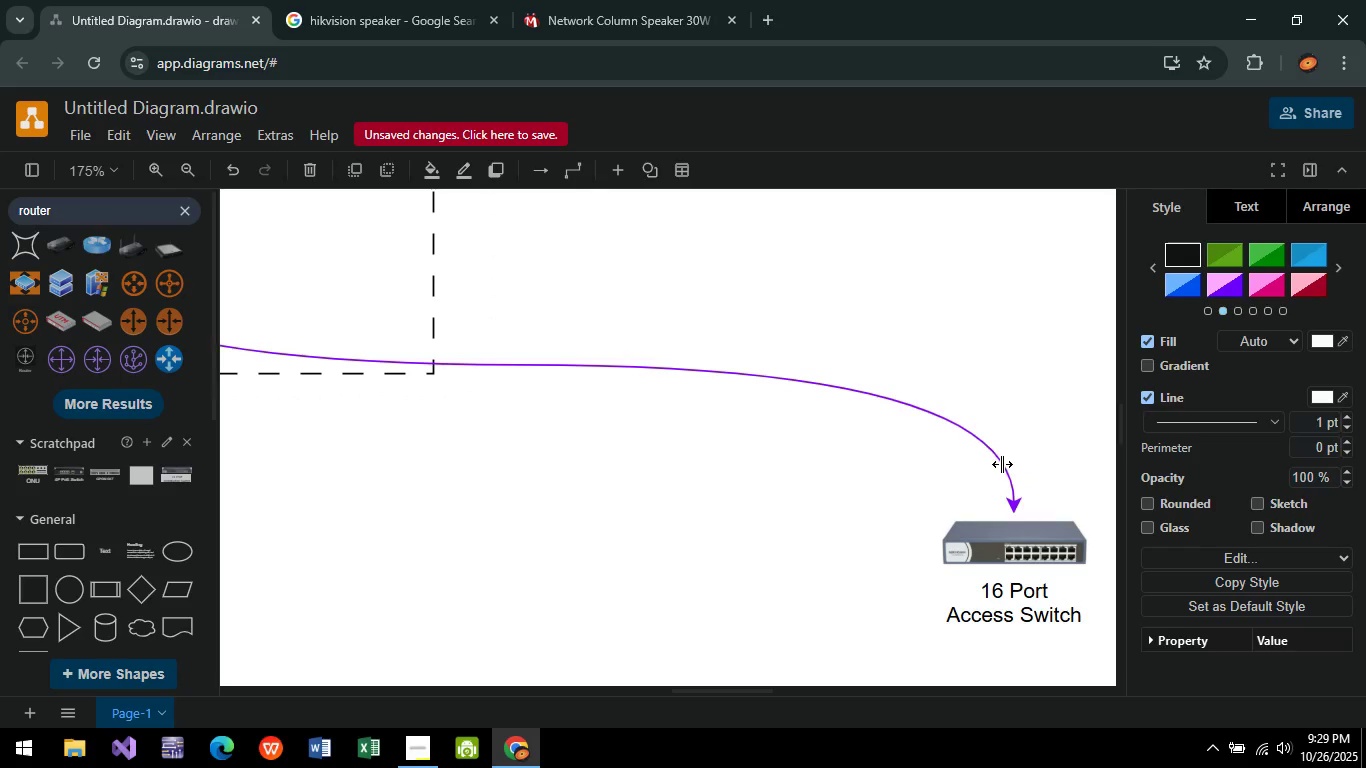 
left_click([1002, 464])
 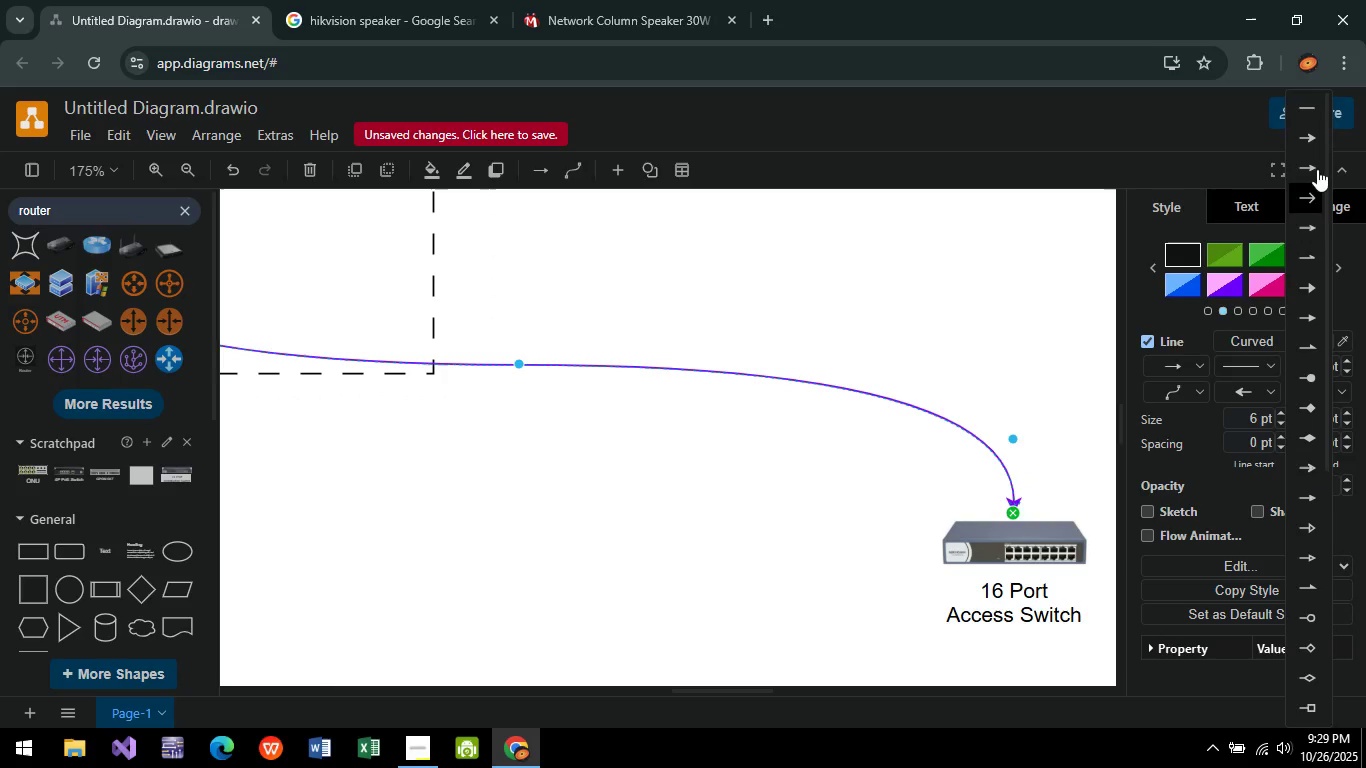 
left_click([1315, 108])
 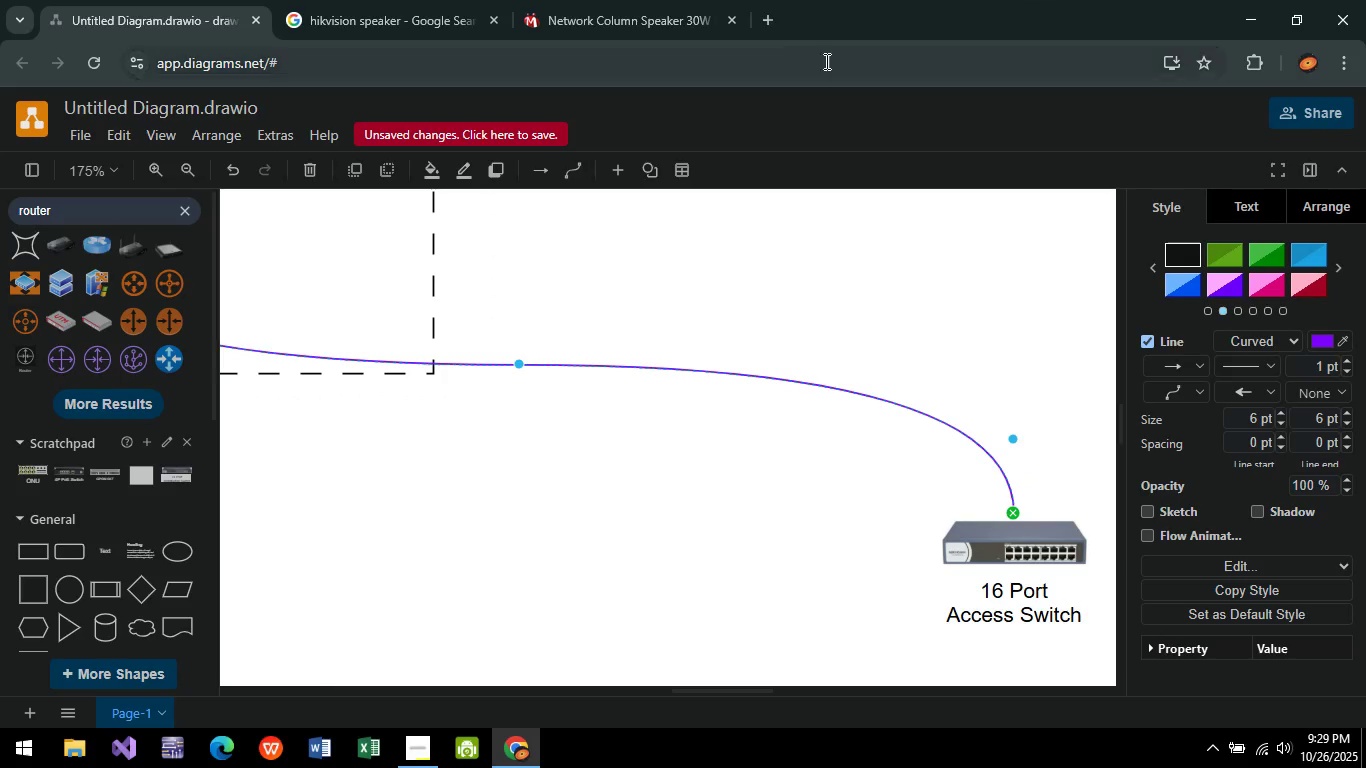 
left_click([774, 25])
 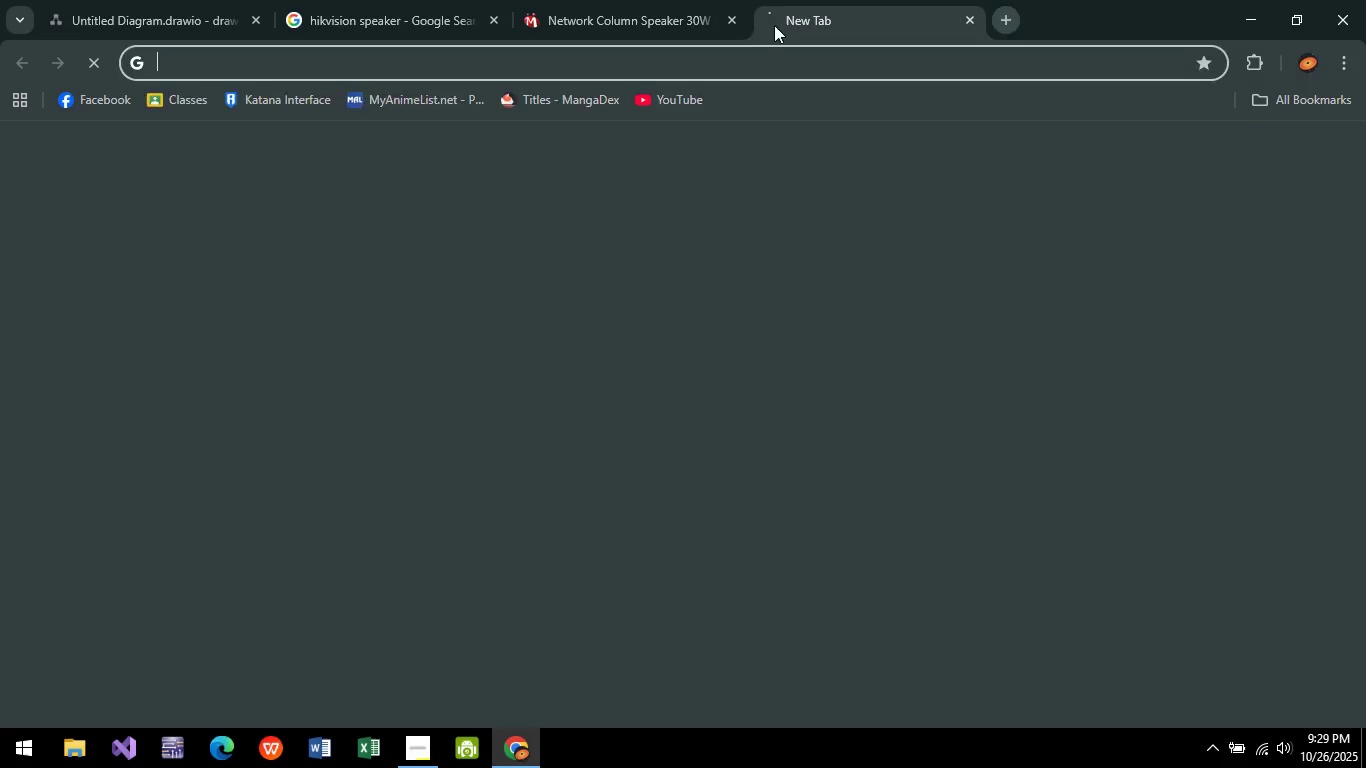 
type(colateral)
 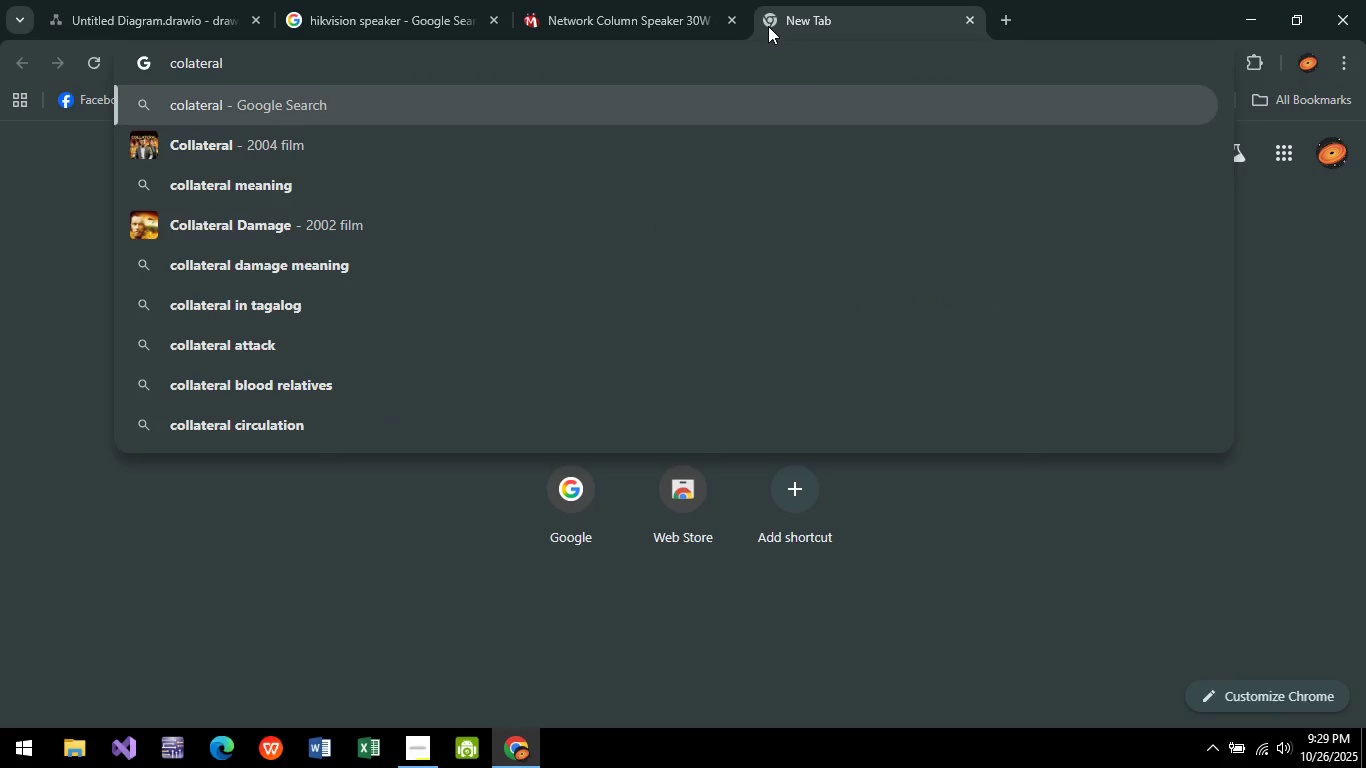 
key(Enter)
 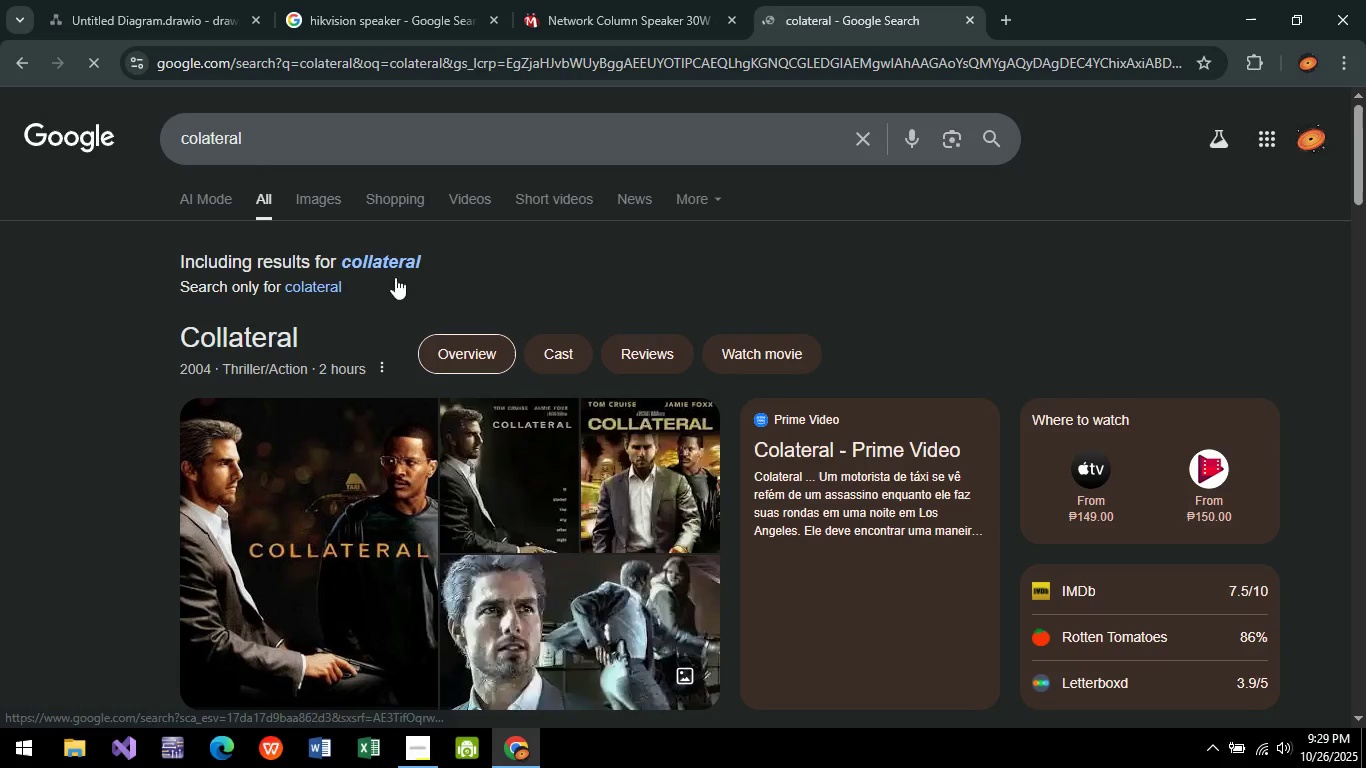 
scroll: coordinate [636, 426], scroll_direction: down, amount: 9.0
 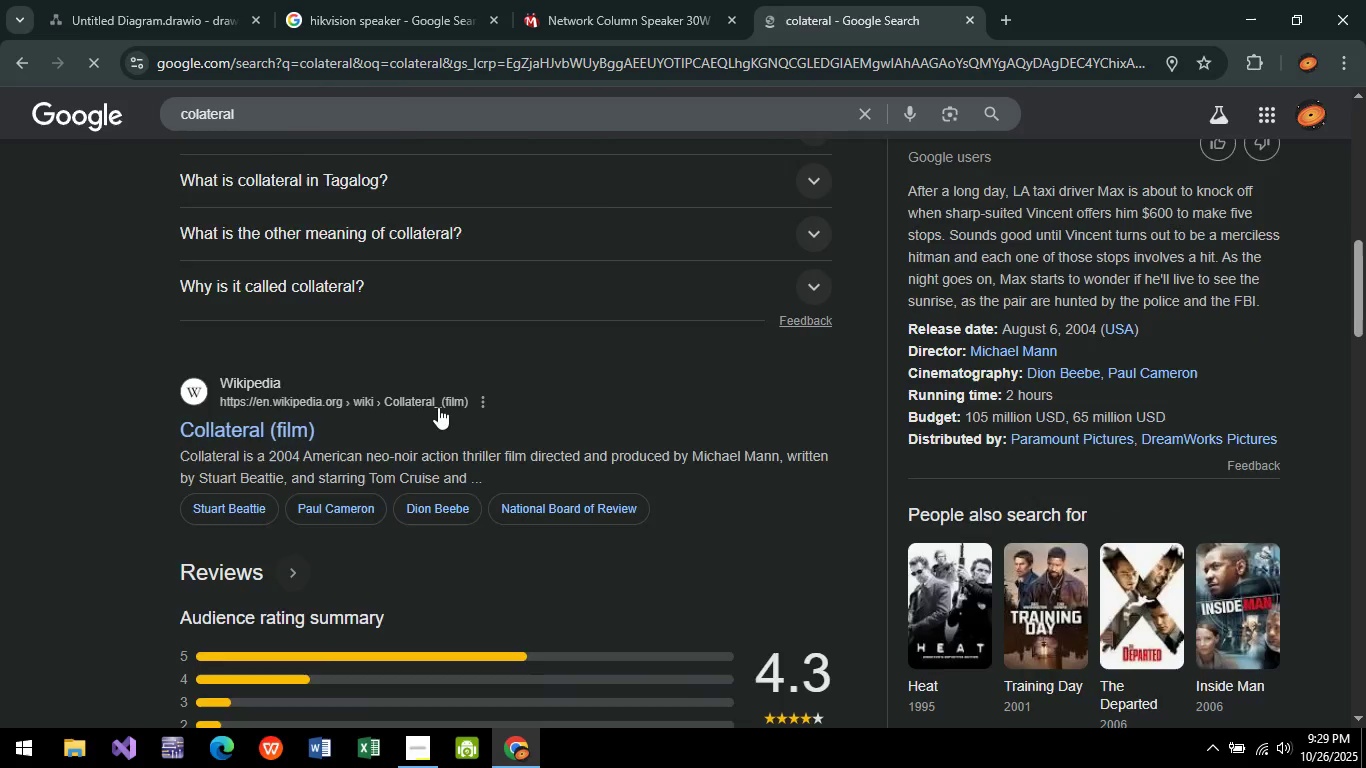 
scroll: coordinate [291, 328], scroll_direction: up, amount: 6.0
 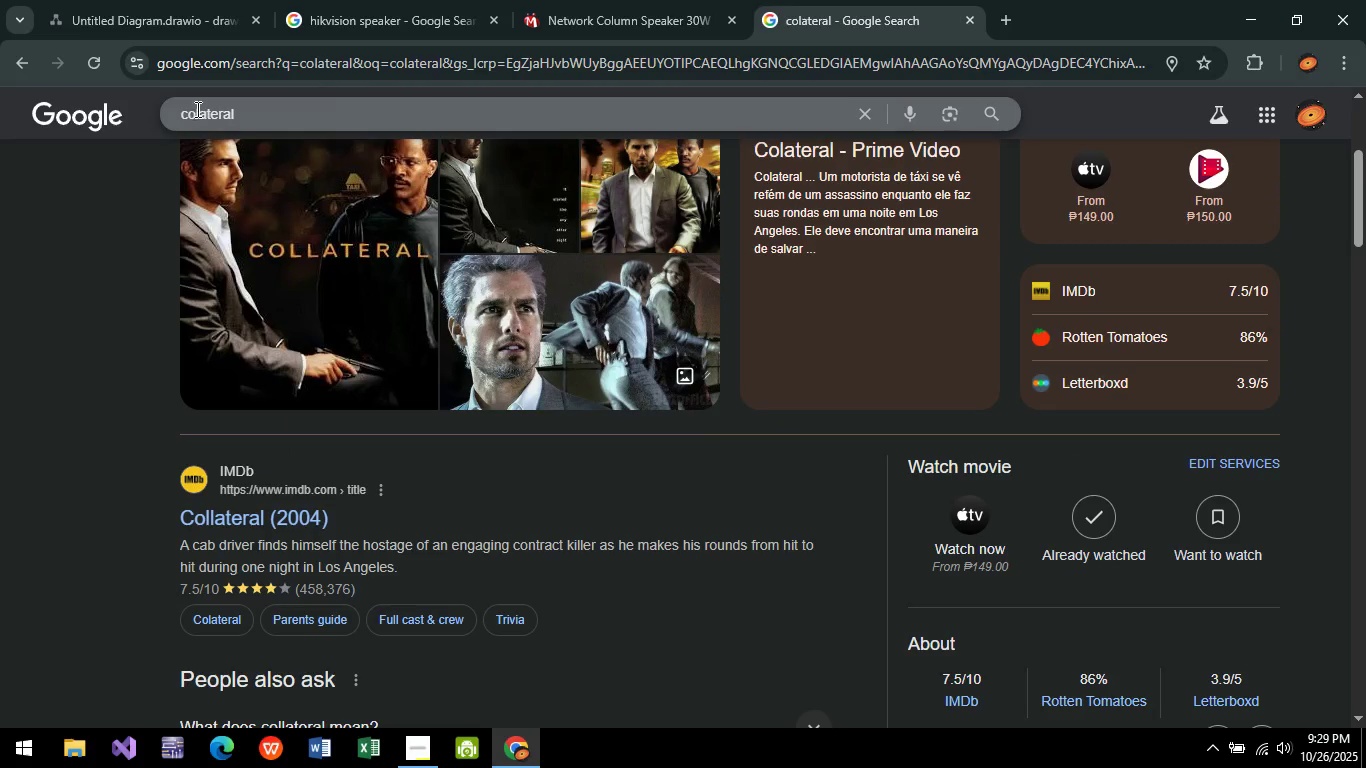 
left_click([196, 109])
 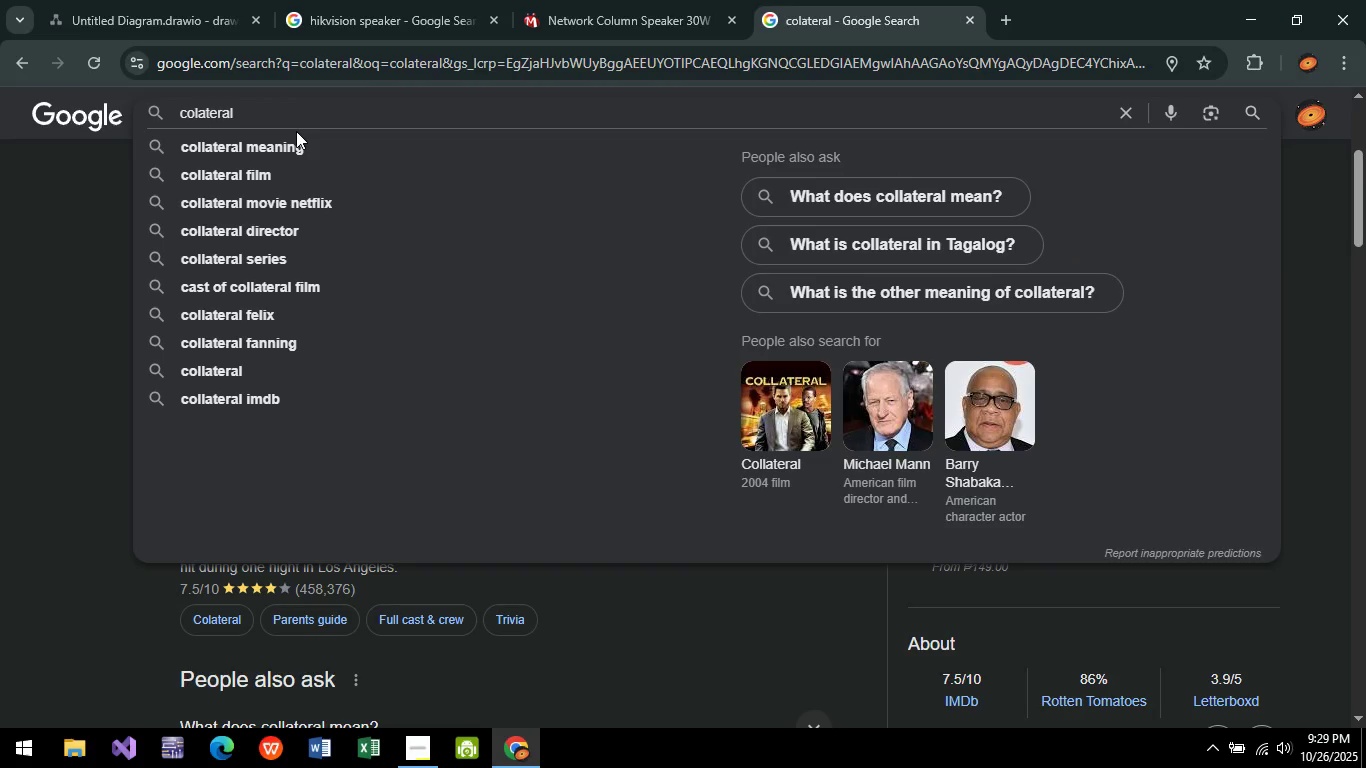 
type(l word)
 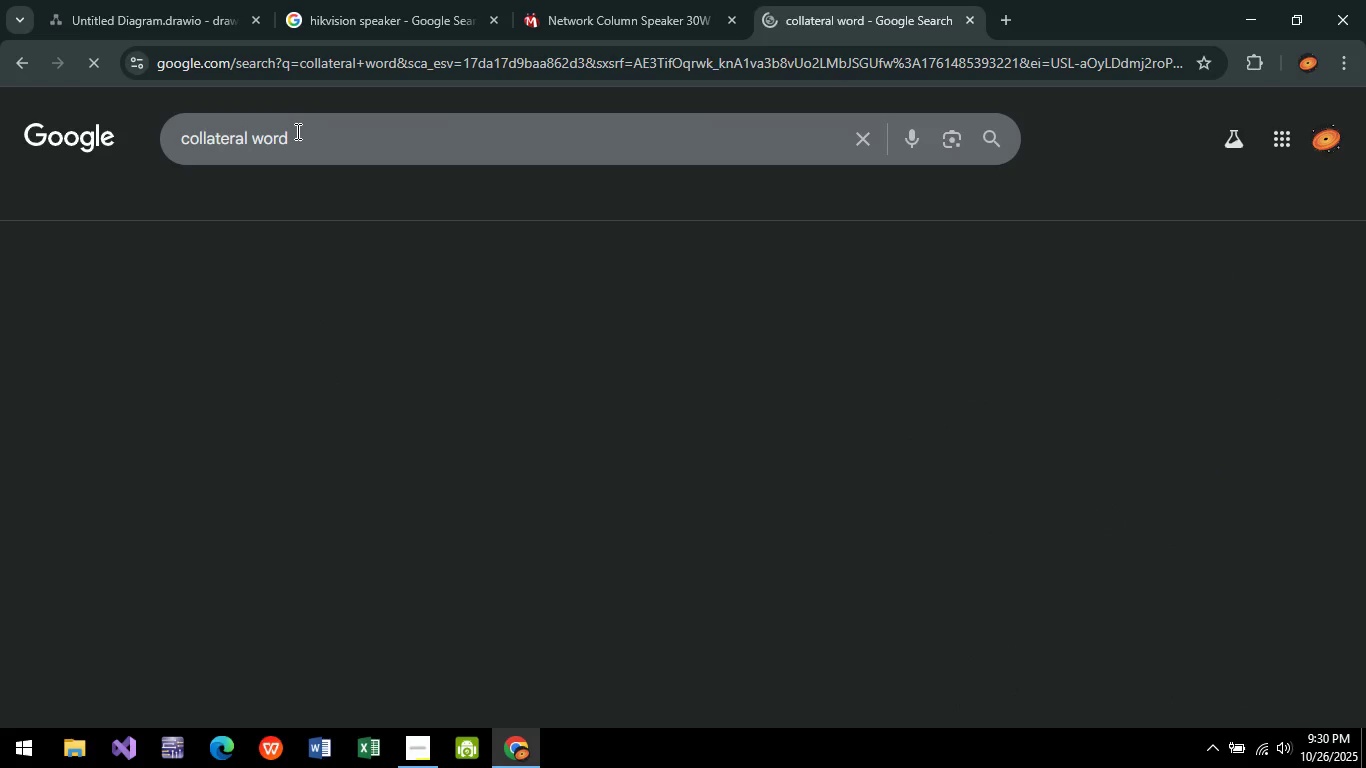 
hold_key(key=ArrowRight, duration=0.61)
 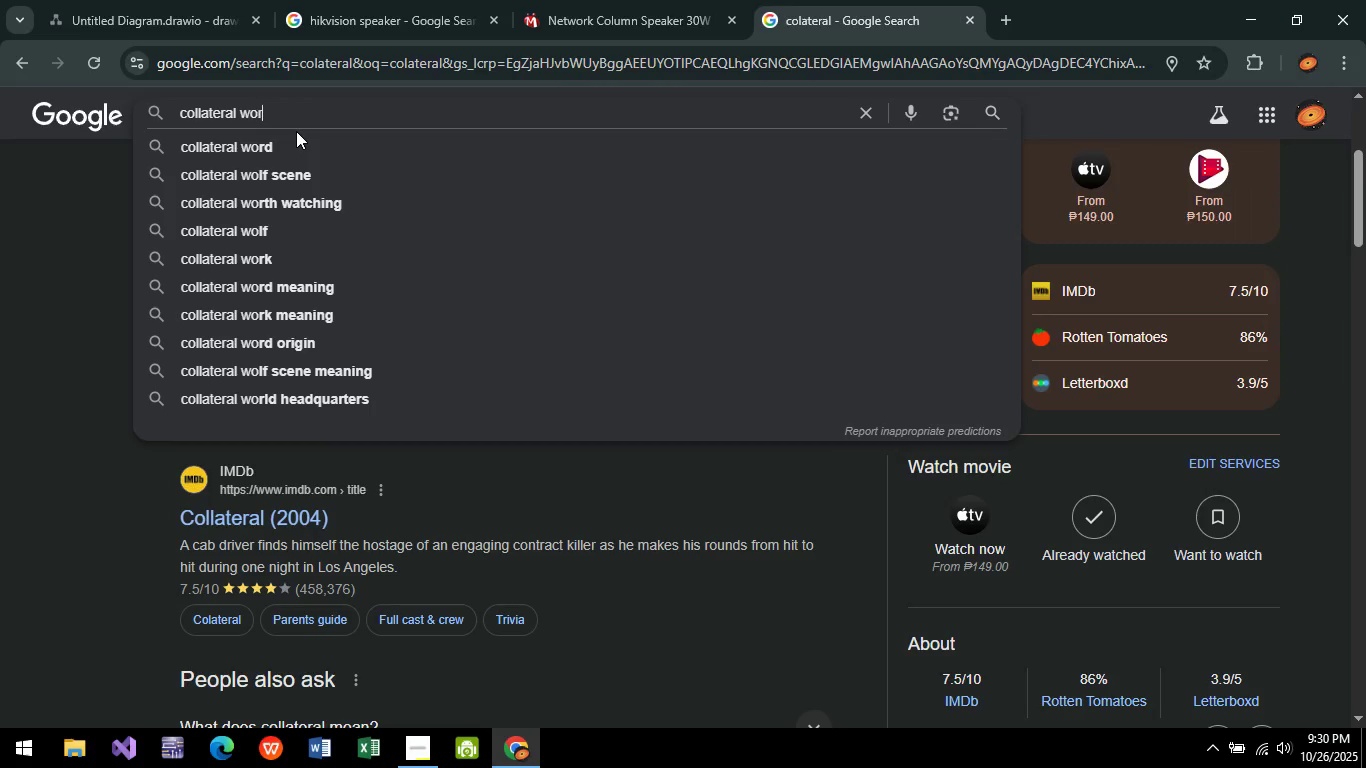 
key(Enter)
 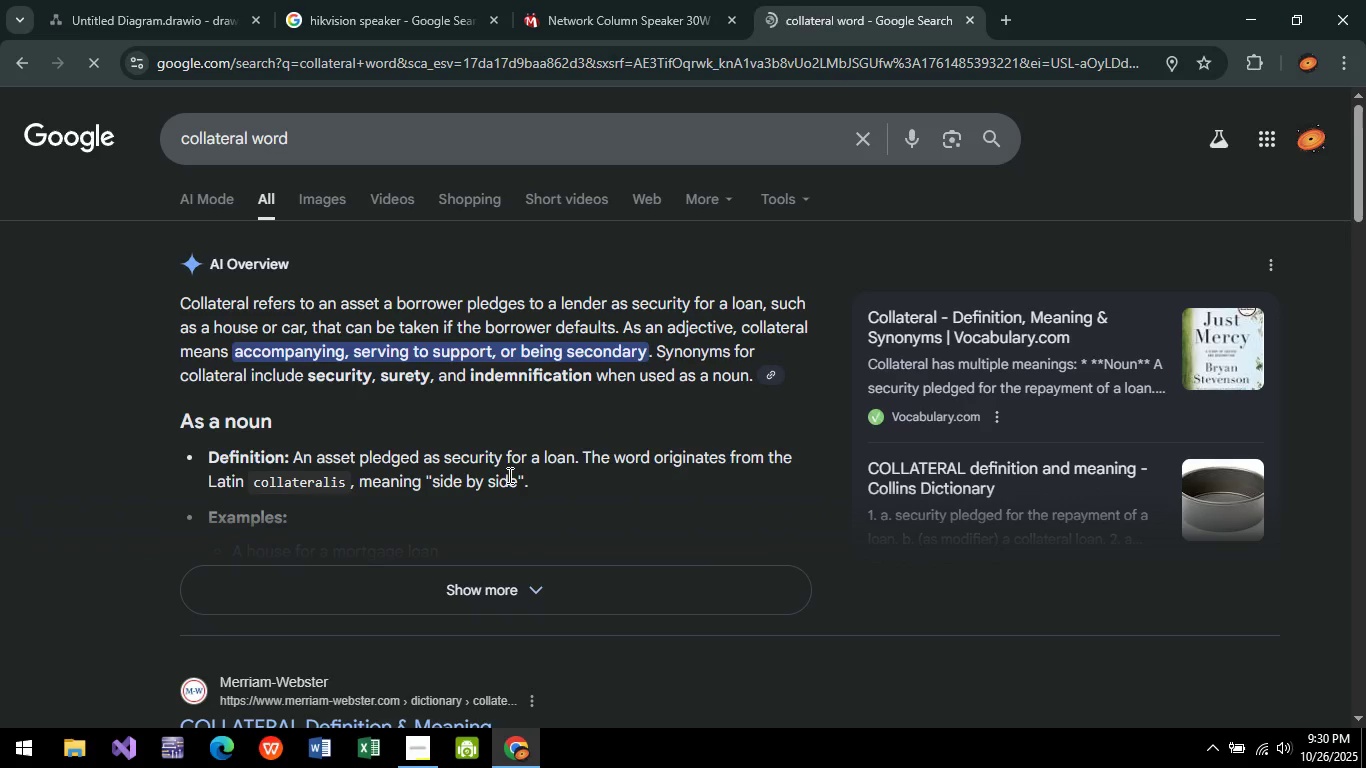 
wait(5.71)
 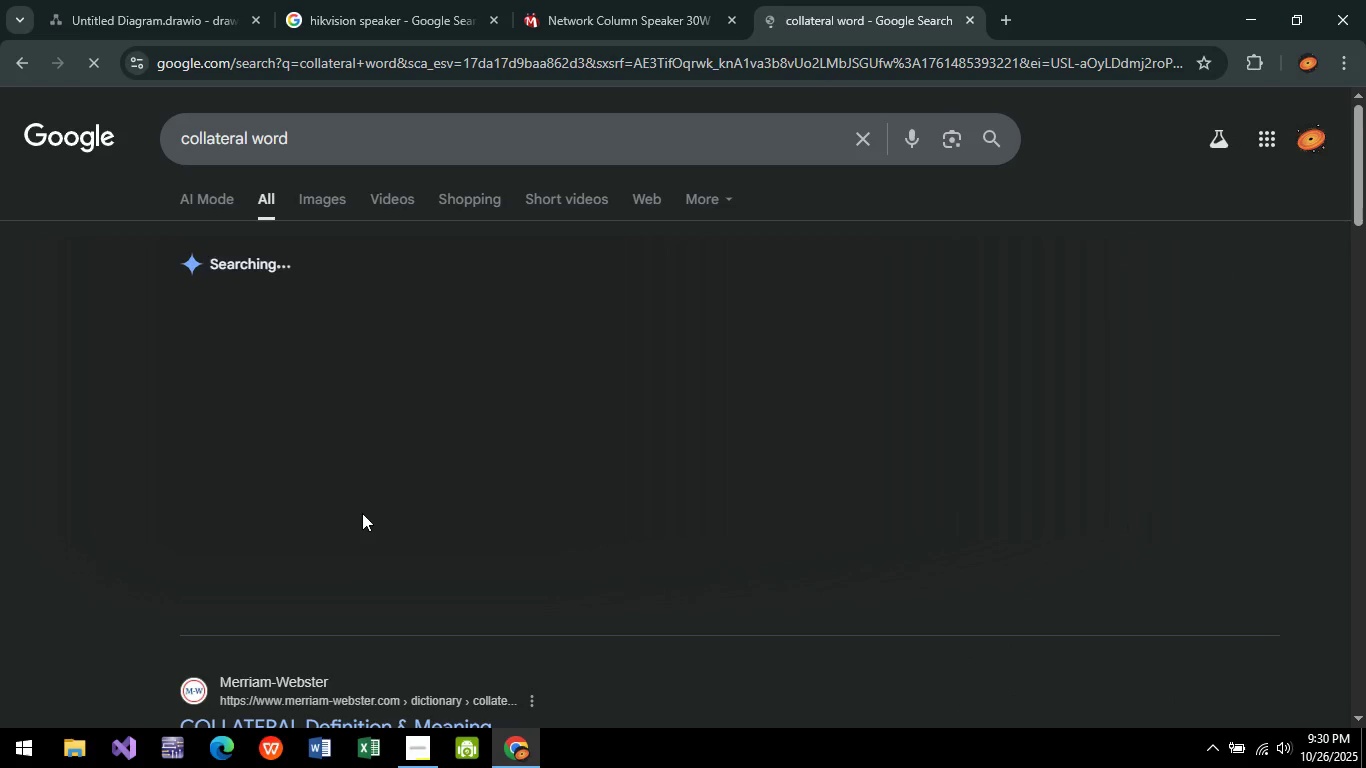 
scroll: coordinate [508, 473], scroll_direction: down, amount: 3.0
 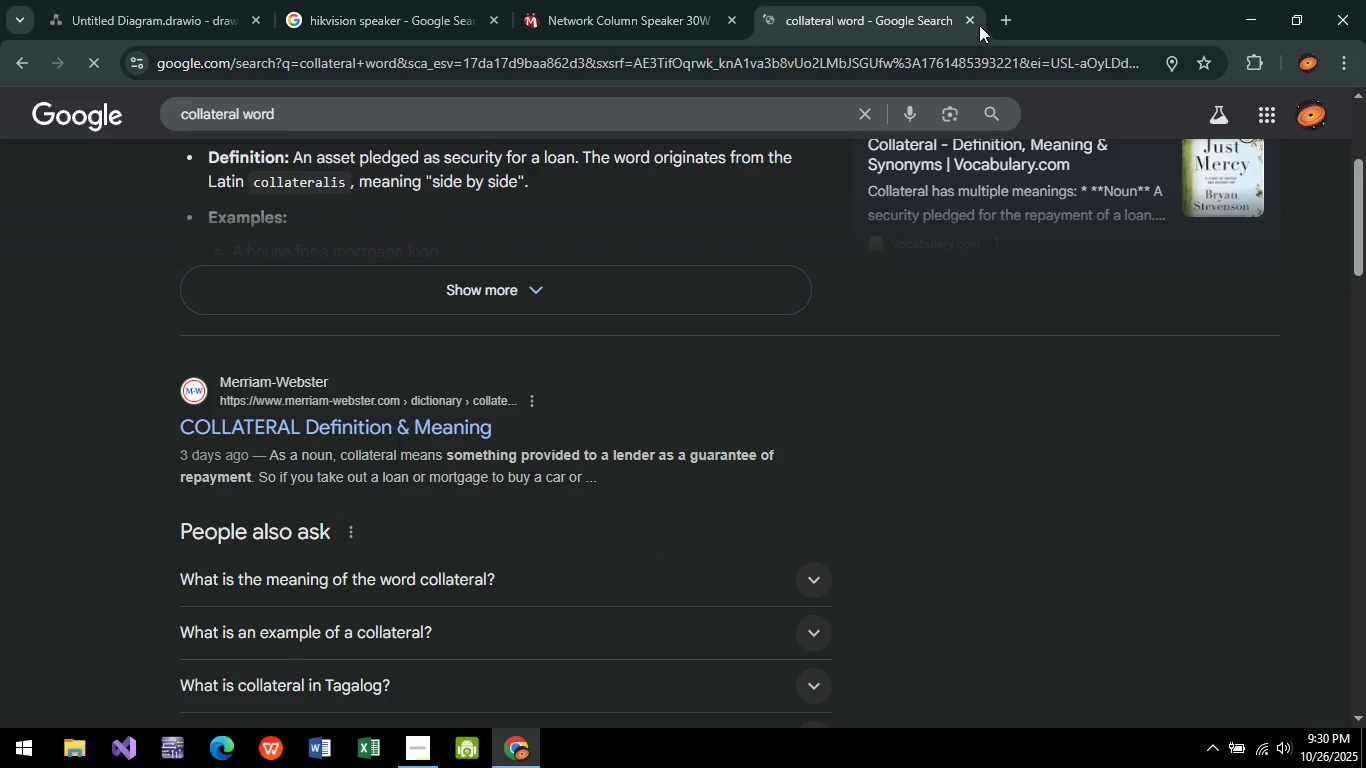 
left_click([974, 17])
 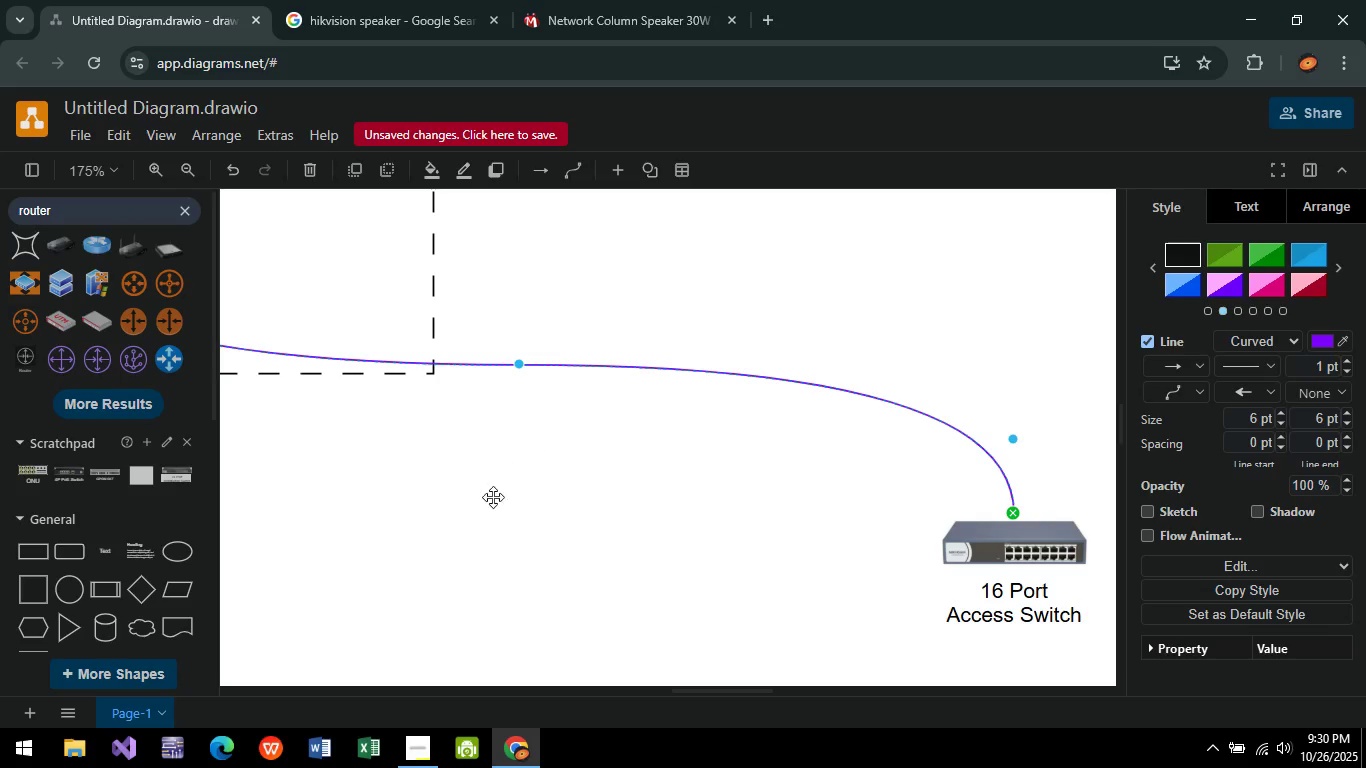 
hold_key(key=ControlLeft, duration=0.42)
scroll: coordinate [459, 522], scroll_direction: down, amount: 5.0
 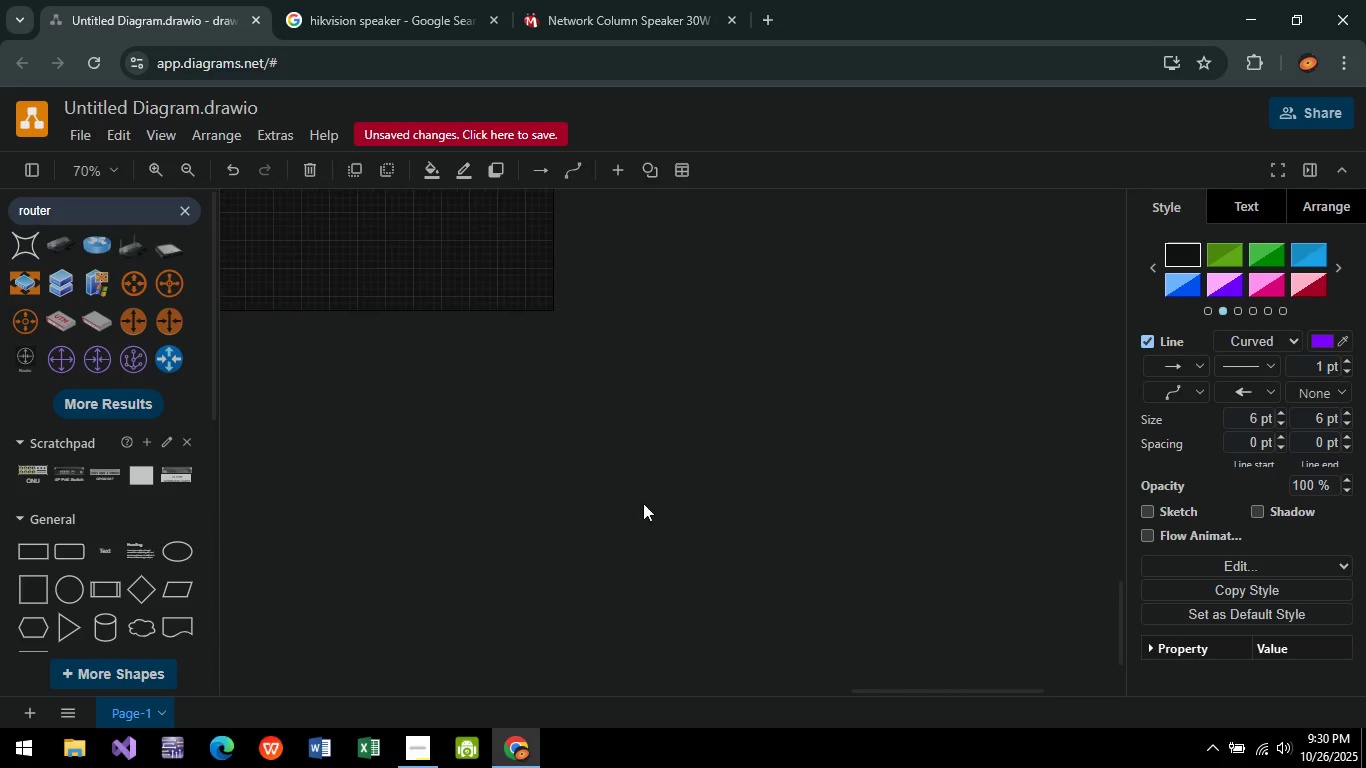 
wait(10.37)
 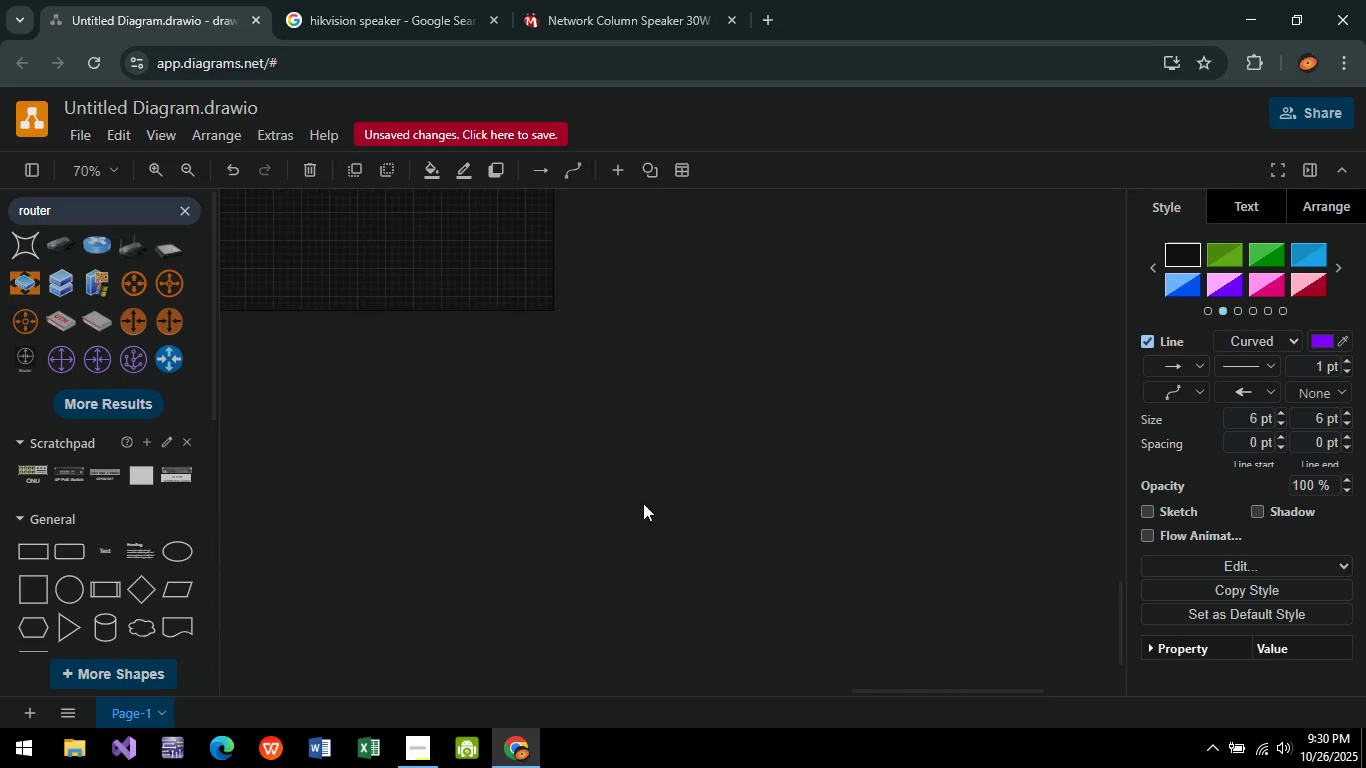 
hold_key(key=ControlLeft, duration=0.66)
 